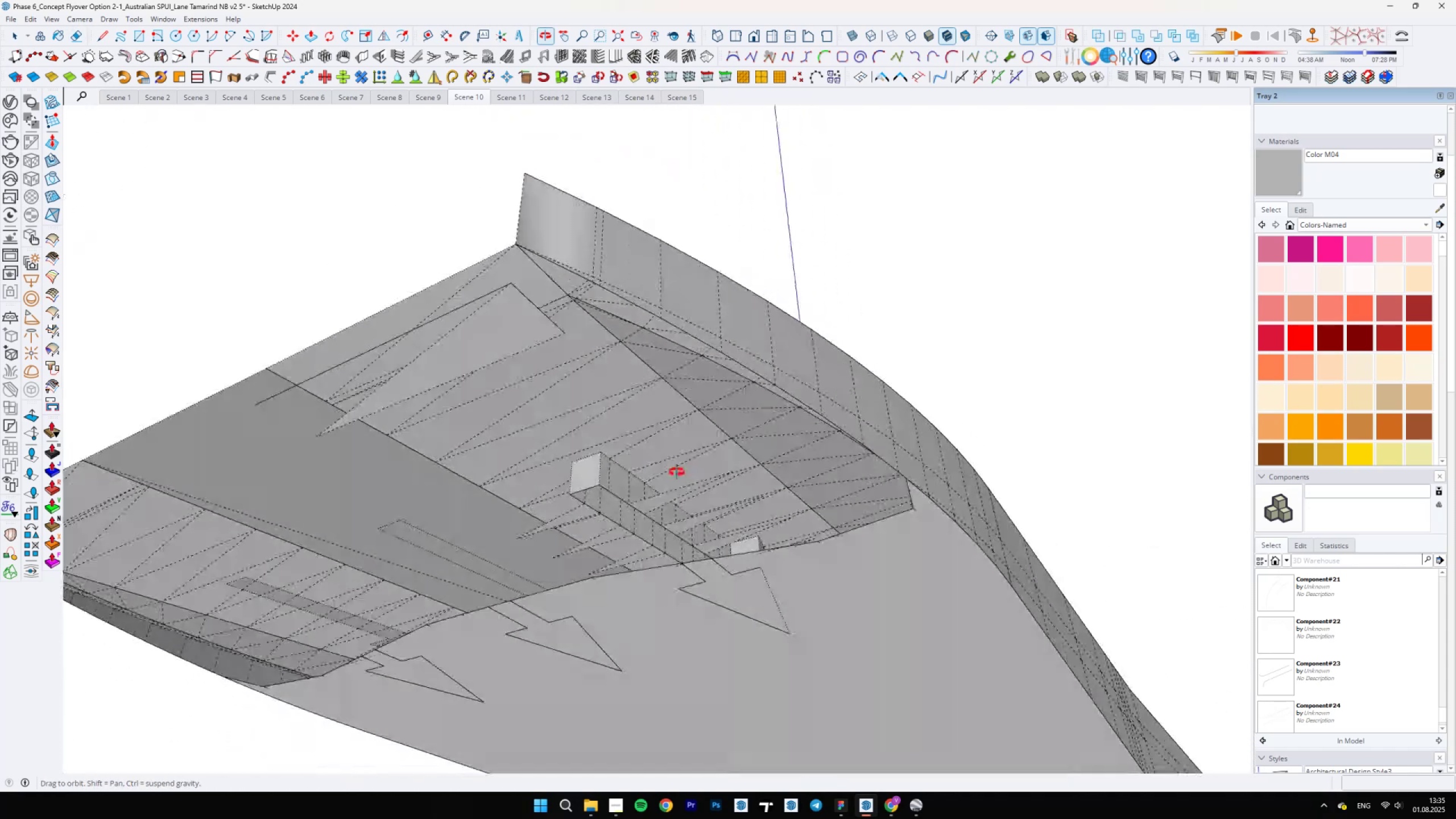 
left_click([54, 19])
 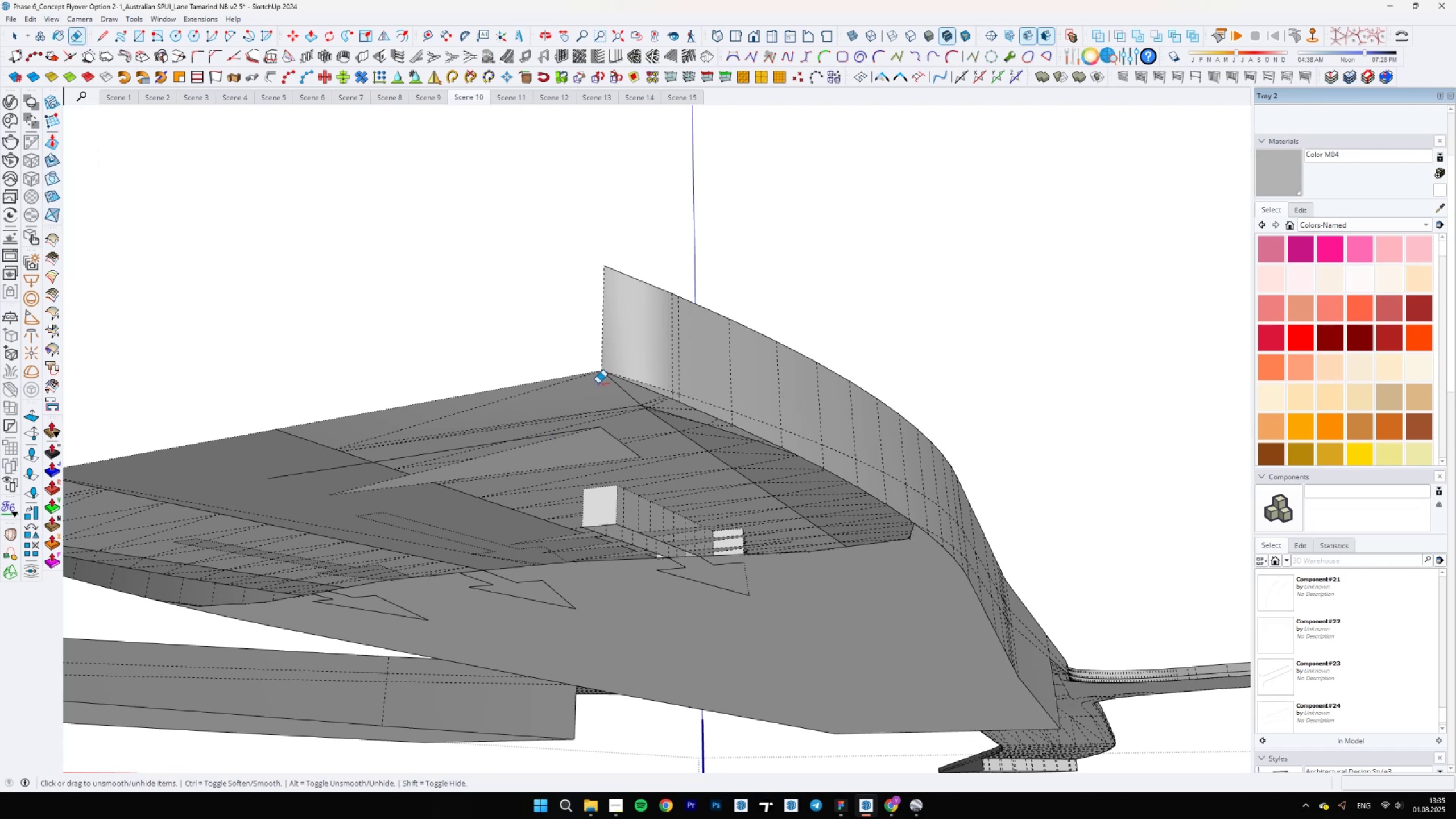 
scroll: coordinate [743, 558], scroll_direction: up, amount: 2.0
 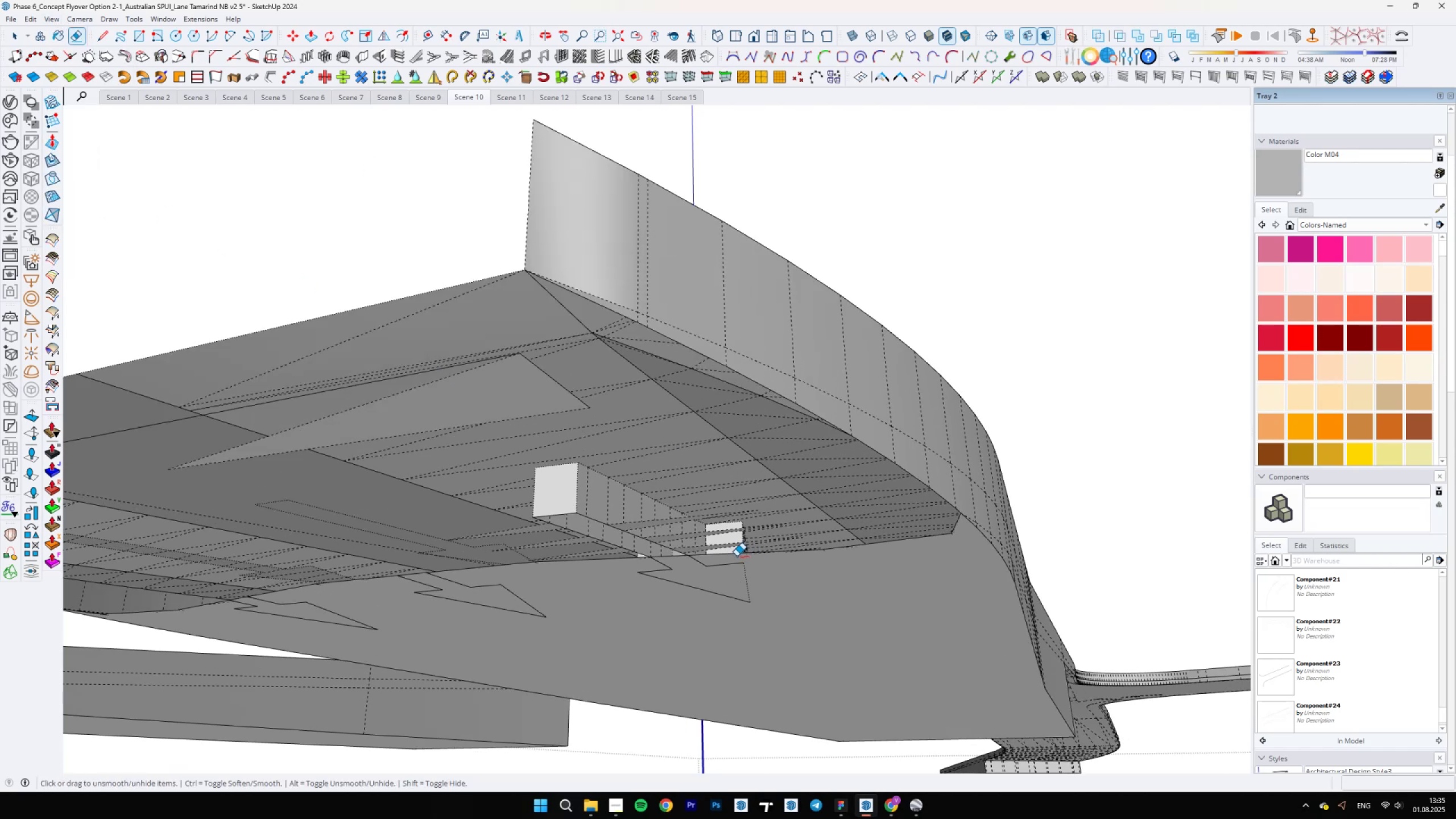 
key(E)
 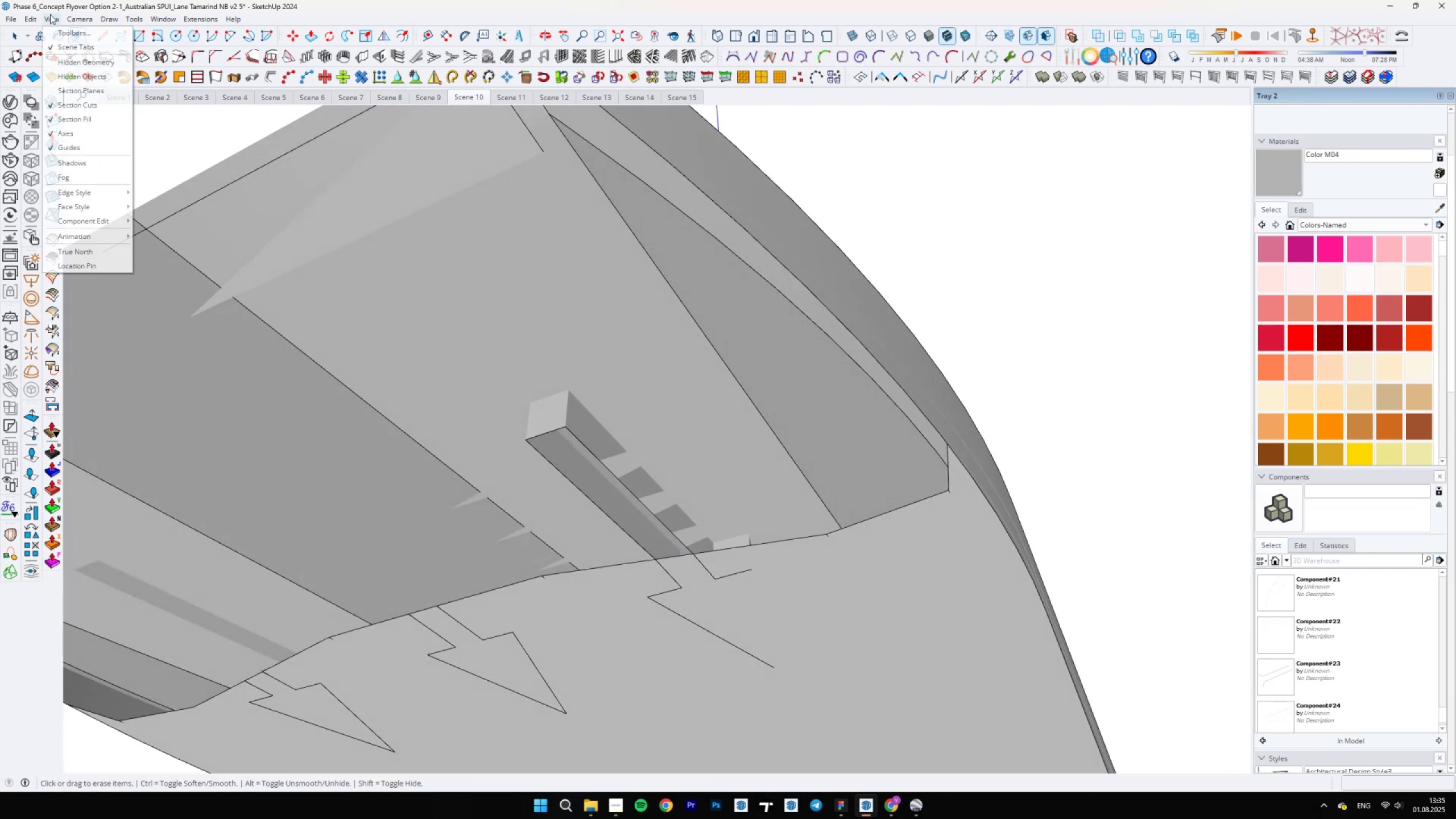 
left_click([62, 60])
 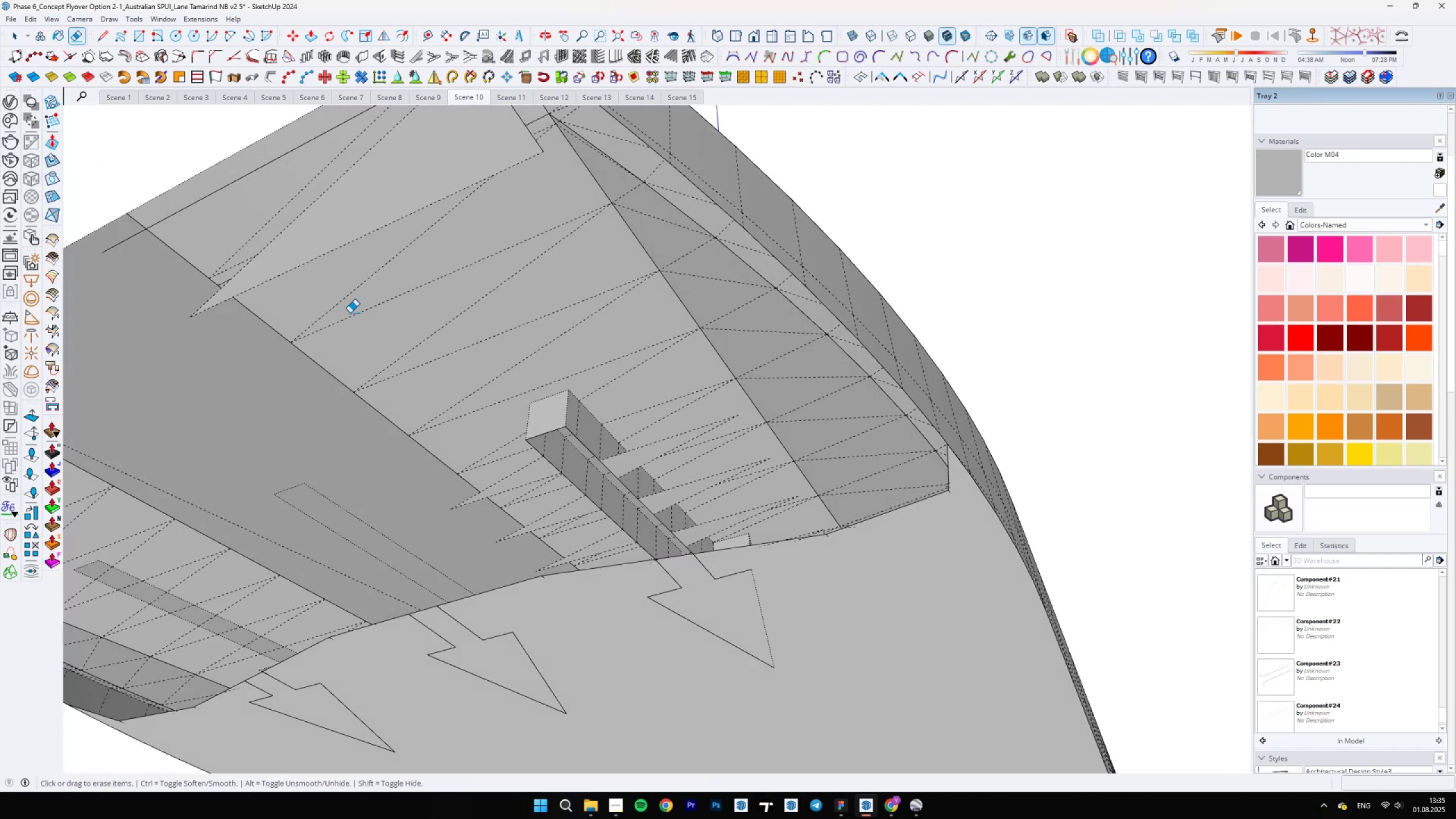 
scroll: coordinate [545, 476], scroll_direction: down, amount: 5.0
 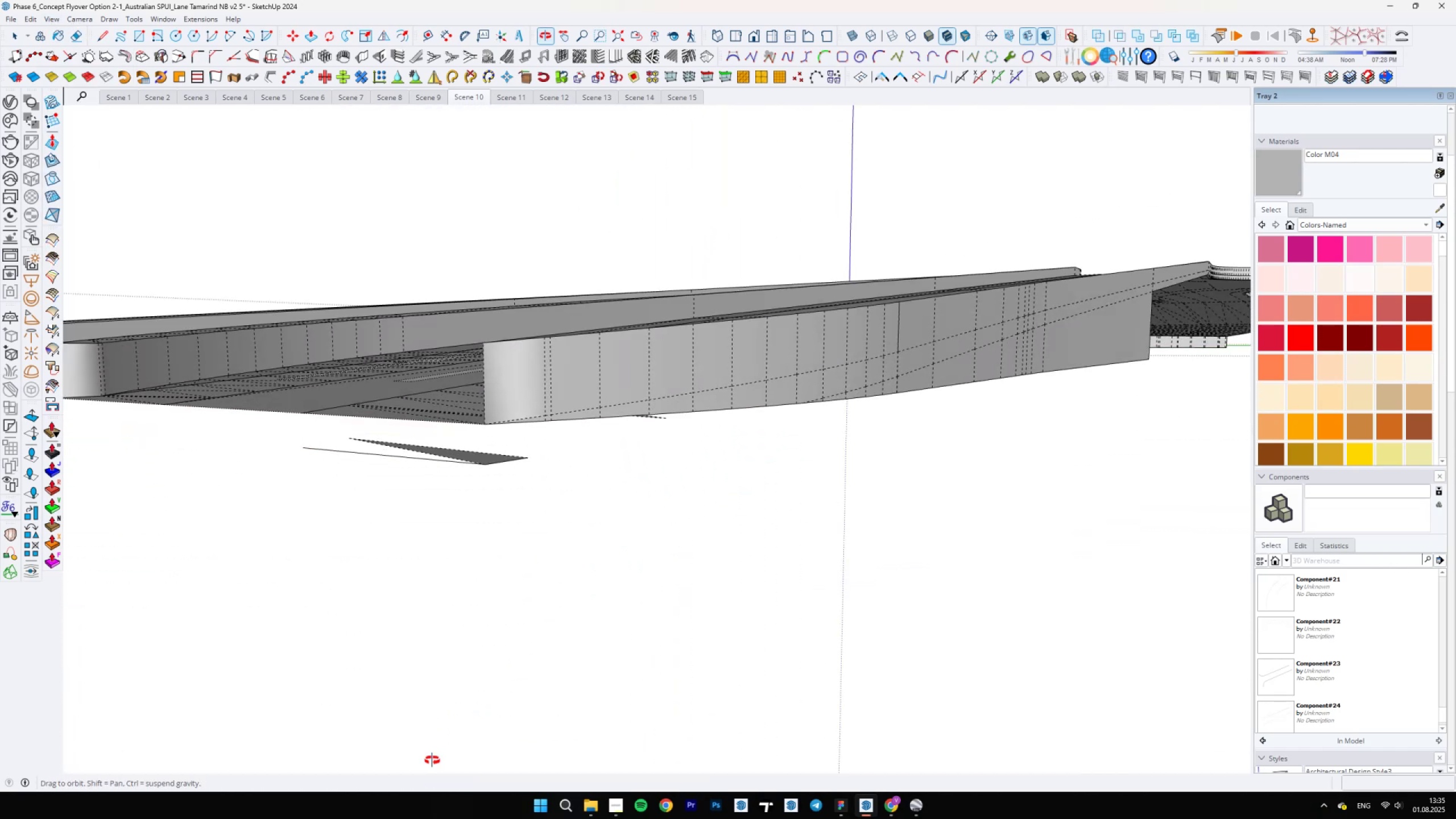 
left_click_drag(start_coordinate=[474, 495], to_coordinate=[508, 468])
 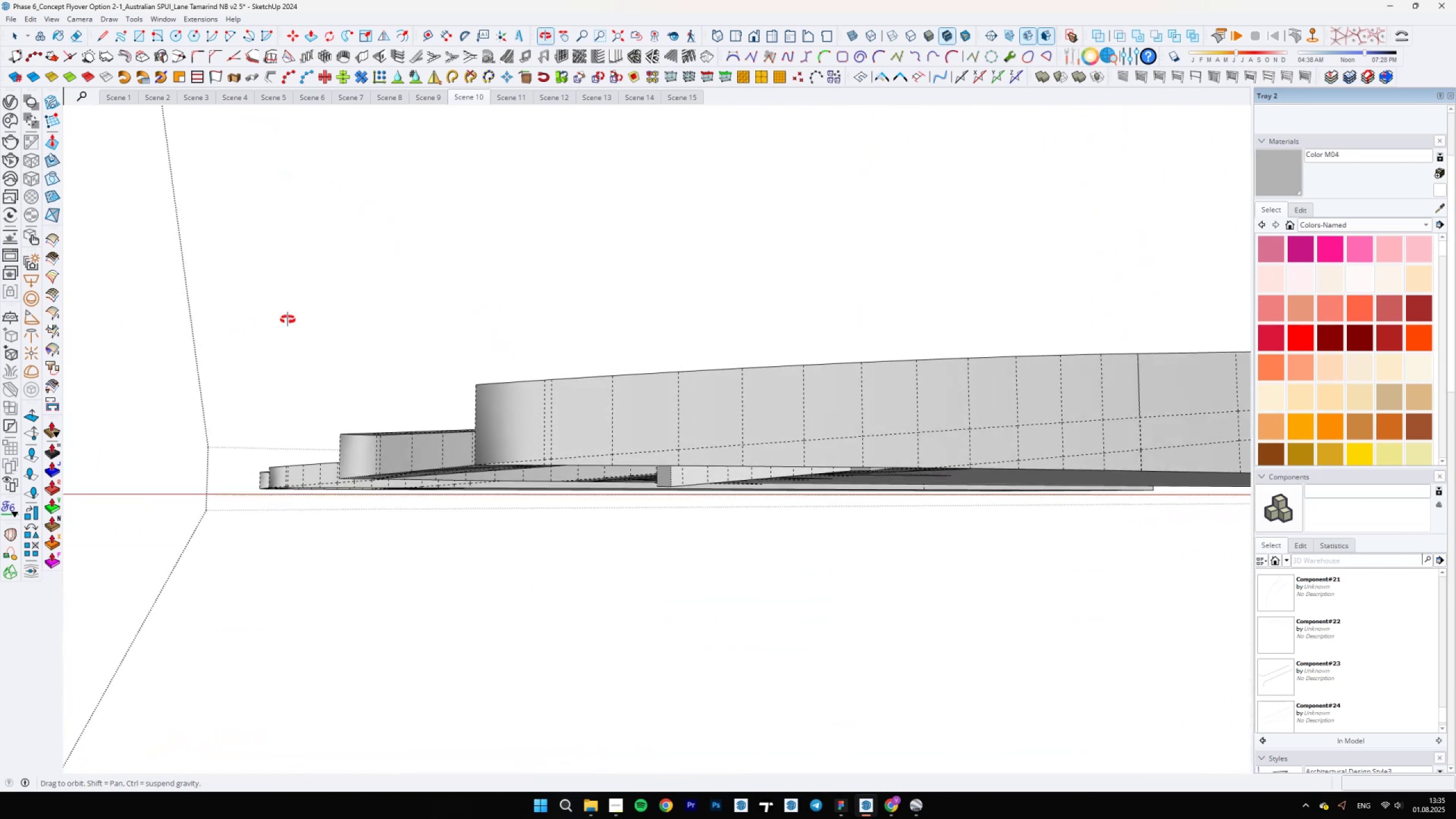 
scroll: coordinate [701, 485], scroll_direction: none, amount: 0.0
 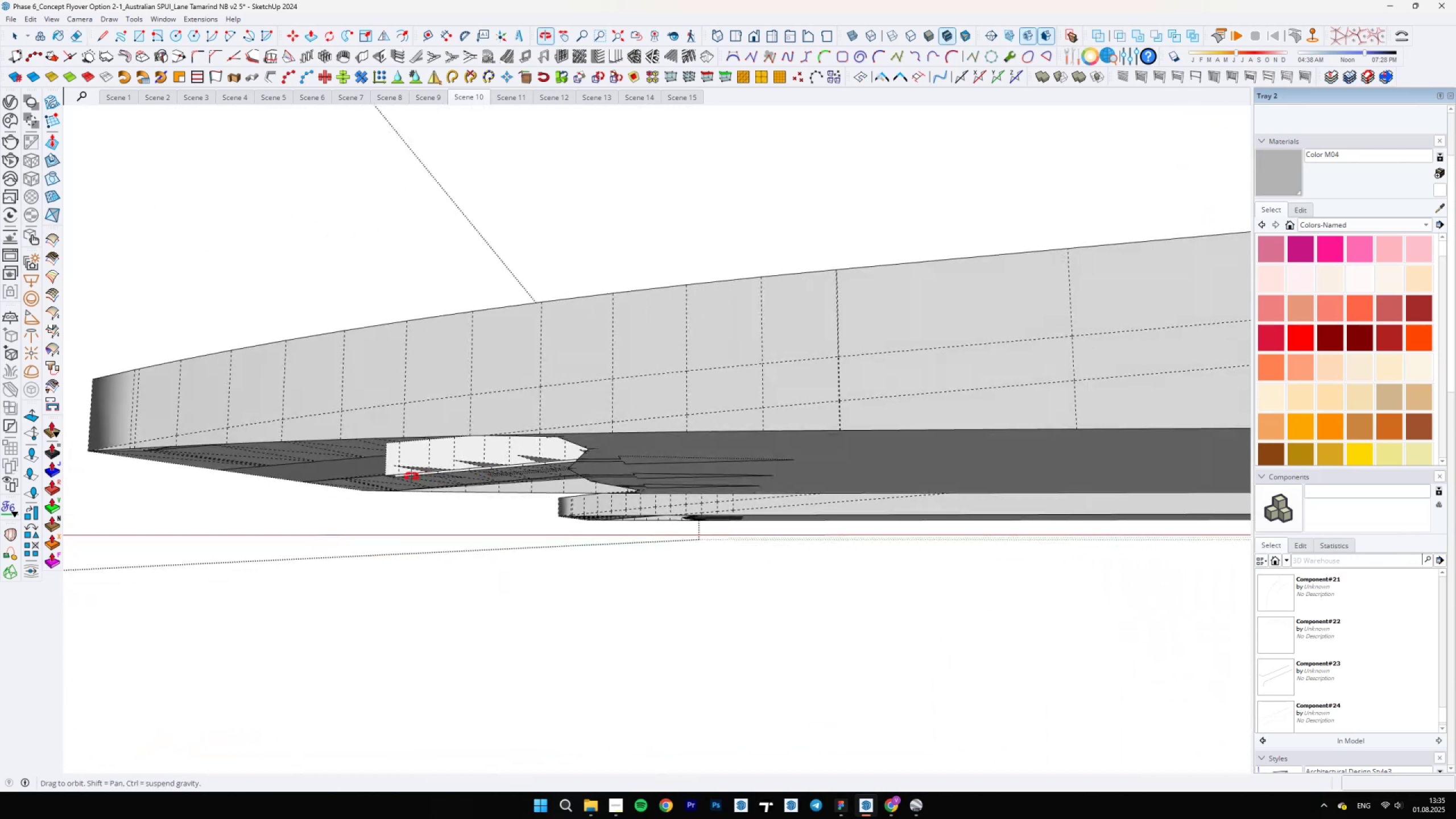 
scroll: coordinate [482, 446], scroll_direction: up, amount: 3.0
 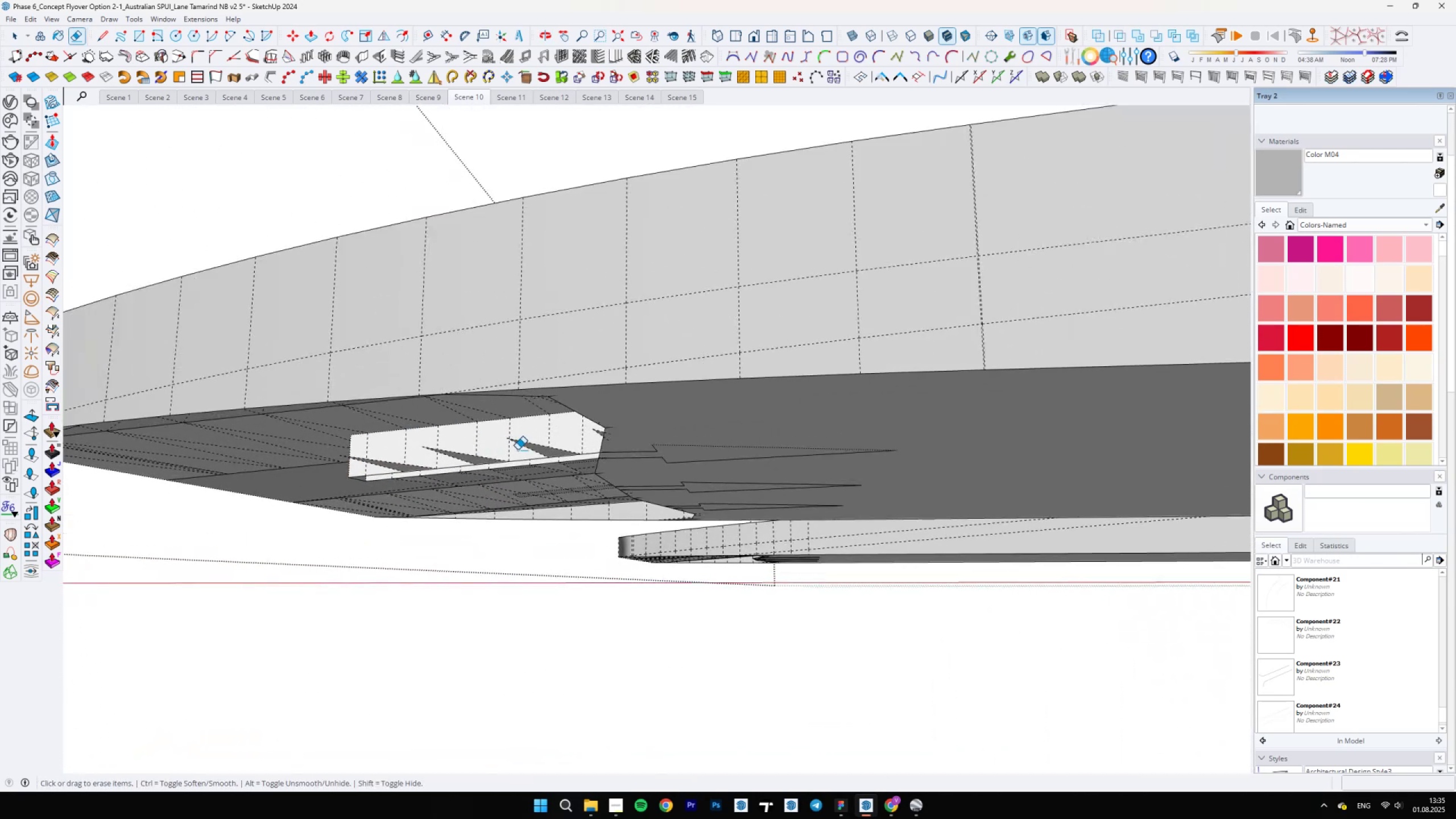 
left_click_drag(start_coordinate=[527, 442], to_coordinate=[520, 444])
 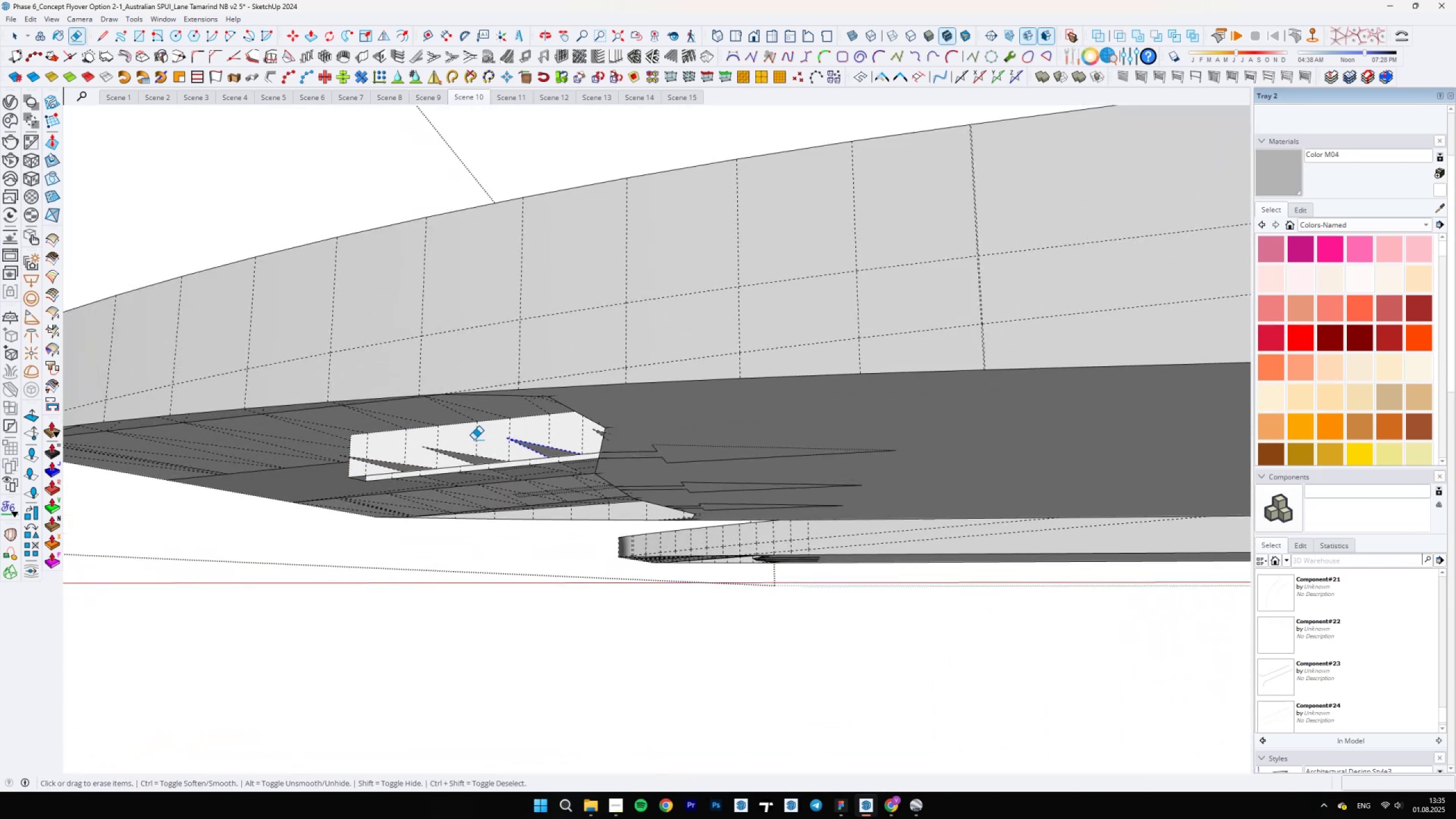 
left_click_drag(start_coordinate=[461, 450], to_coordinate=[452, 457])
 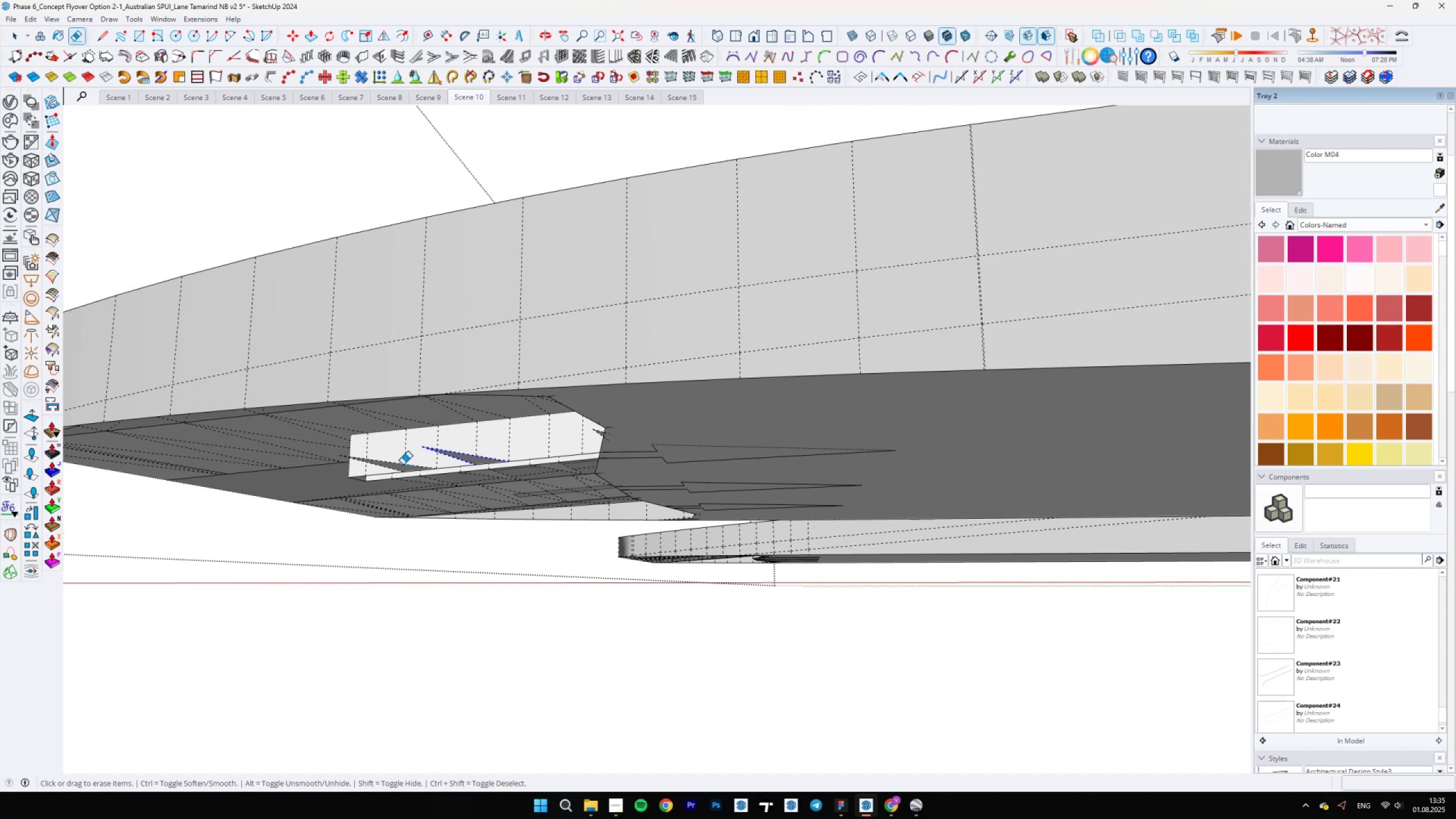 
left_click_drag(start_coordinate=[386, 462], to_coordinate=[381, 466])
 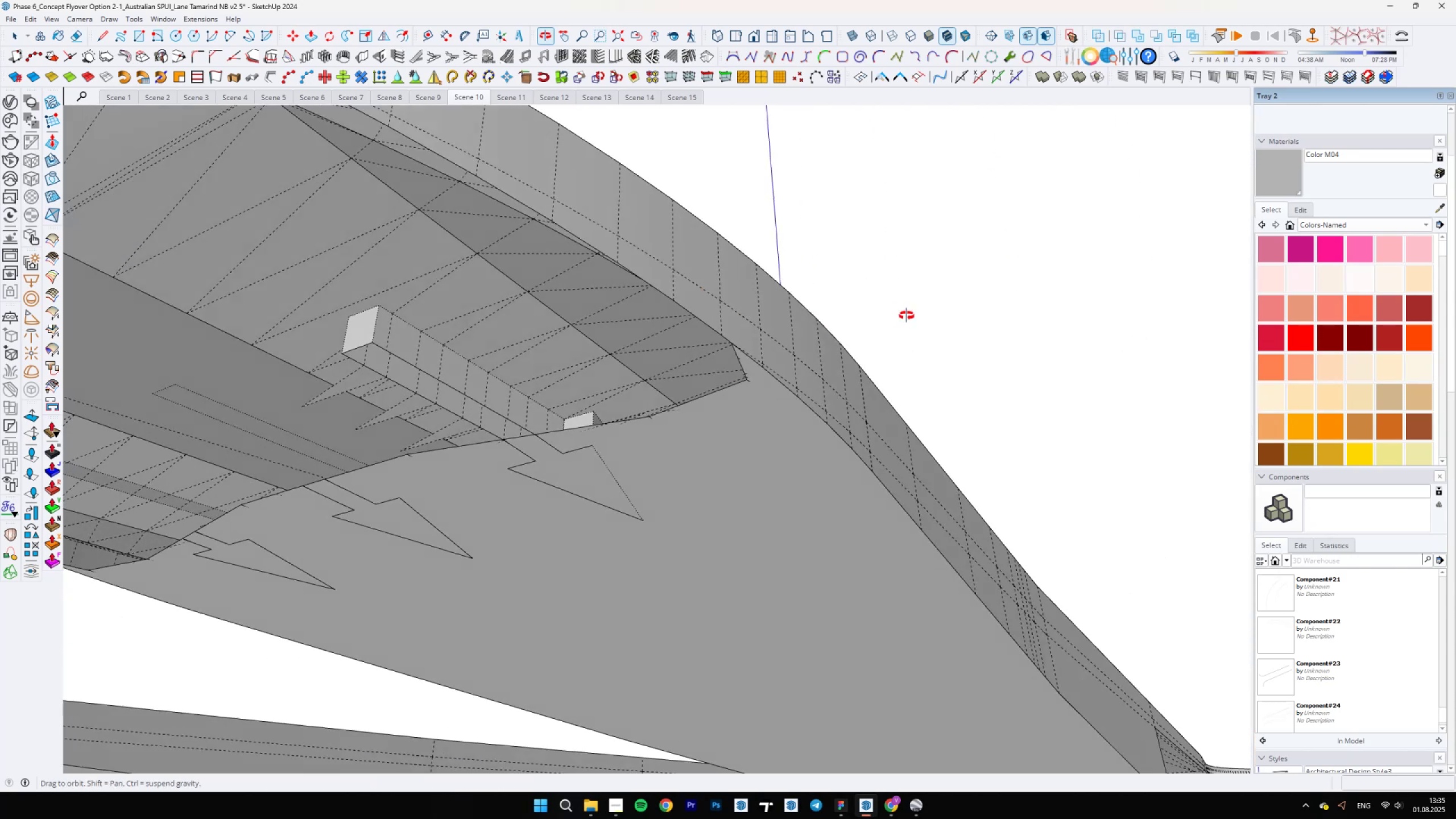 
scroll: coordinate [409, 439], scroll_direction: up, amount: 4.0
 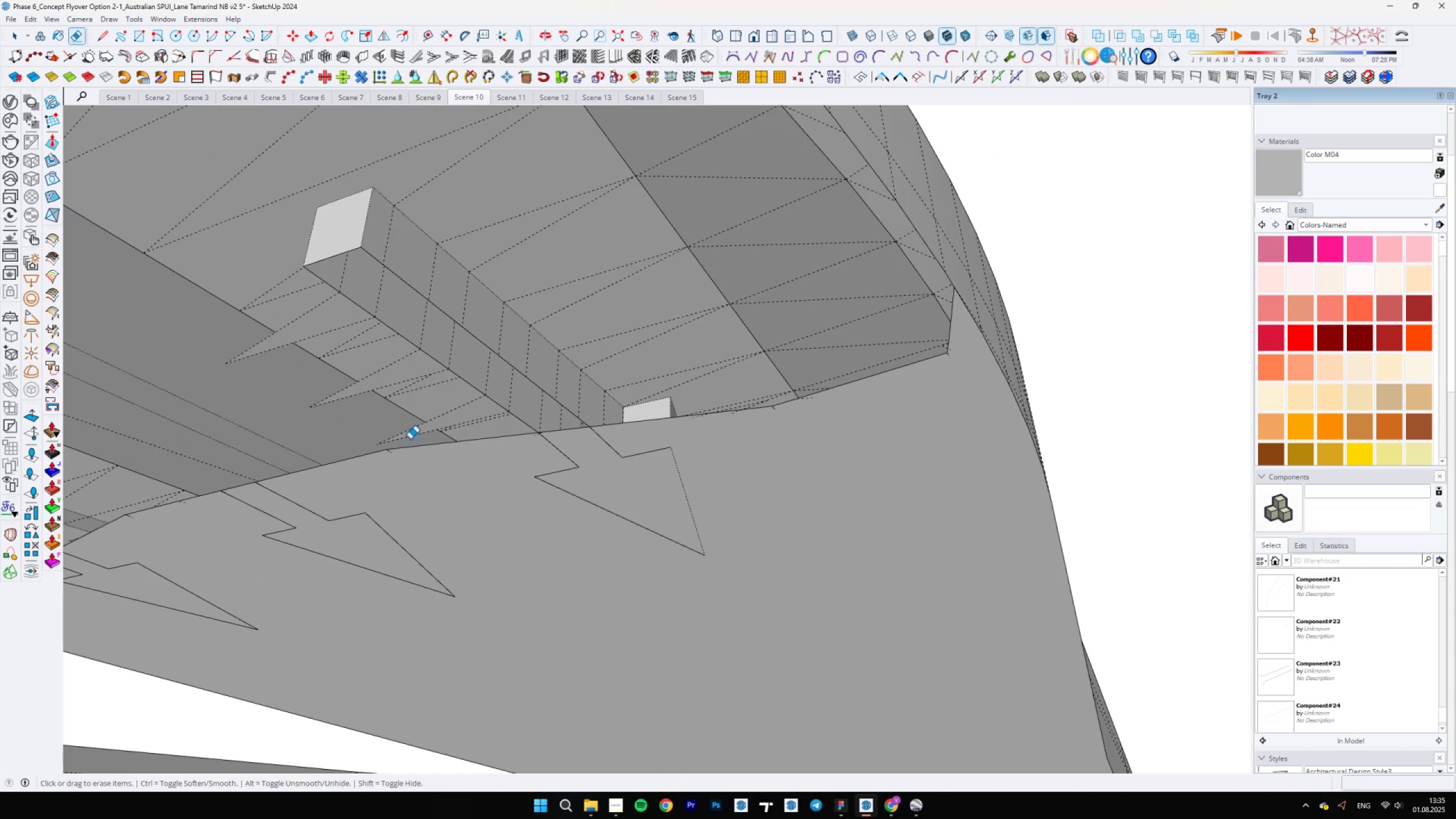 
left_click_drag(start_coordinate=[410, 439], to_coordinate=[392, 435])
 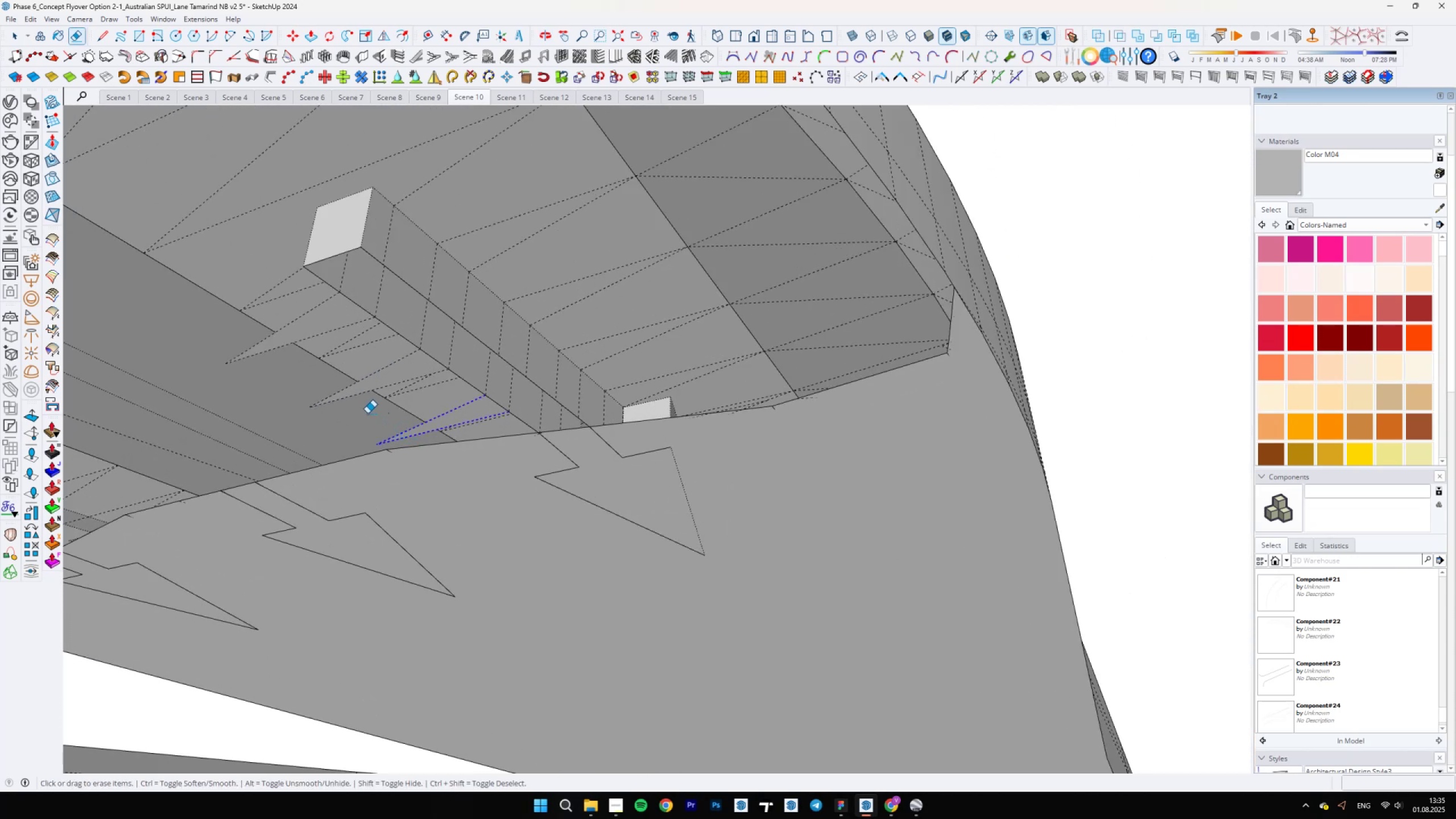 
left_click_drag(start_coordinate=[350, 402], to_coordinate=[237, 349])
 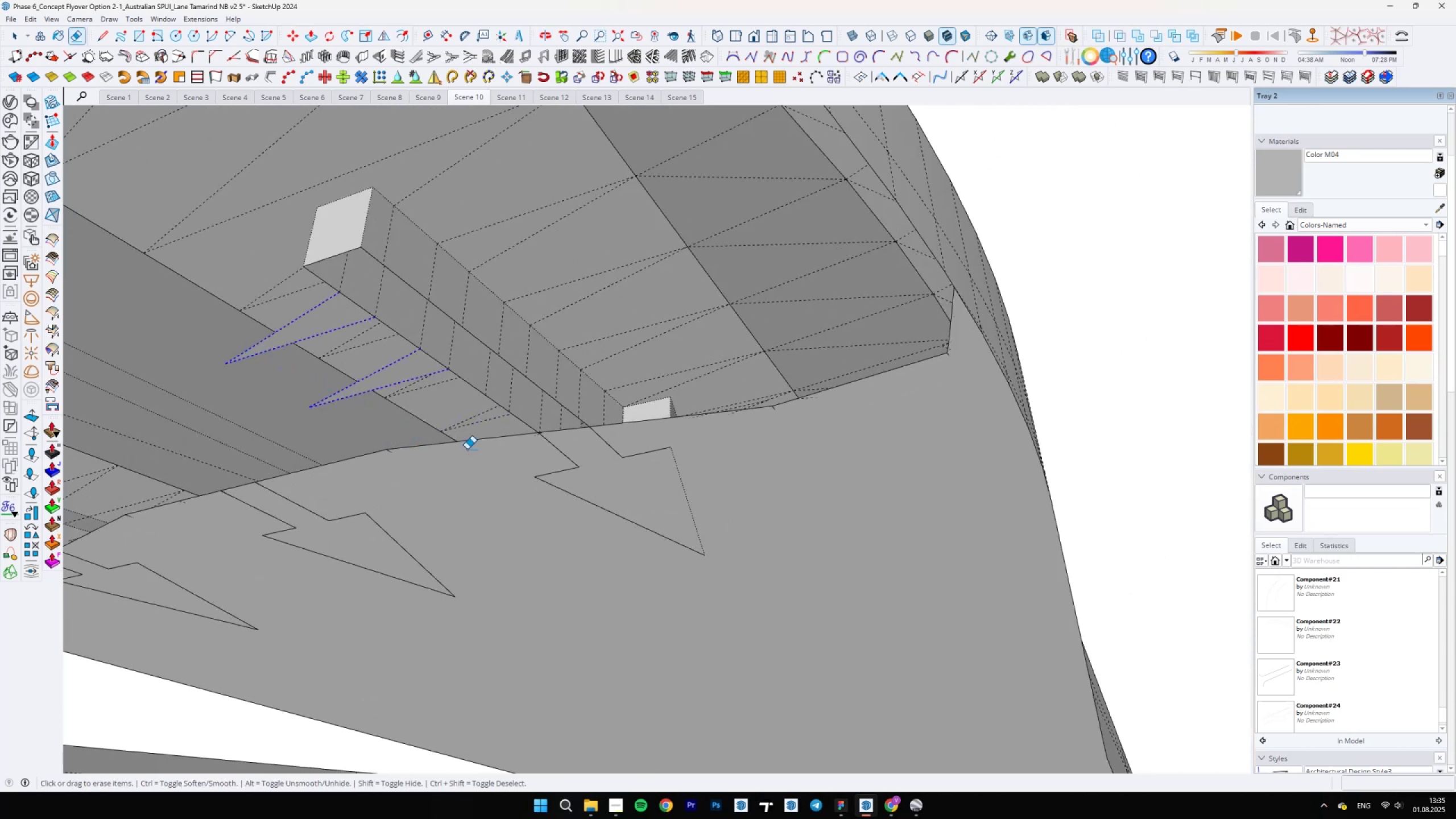 
scroll: coordinate [572, 493], scroll_direction: down, amount: 3.0
 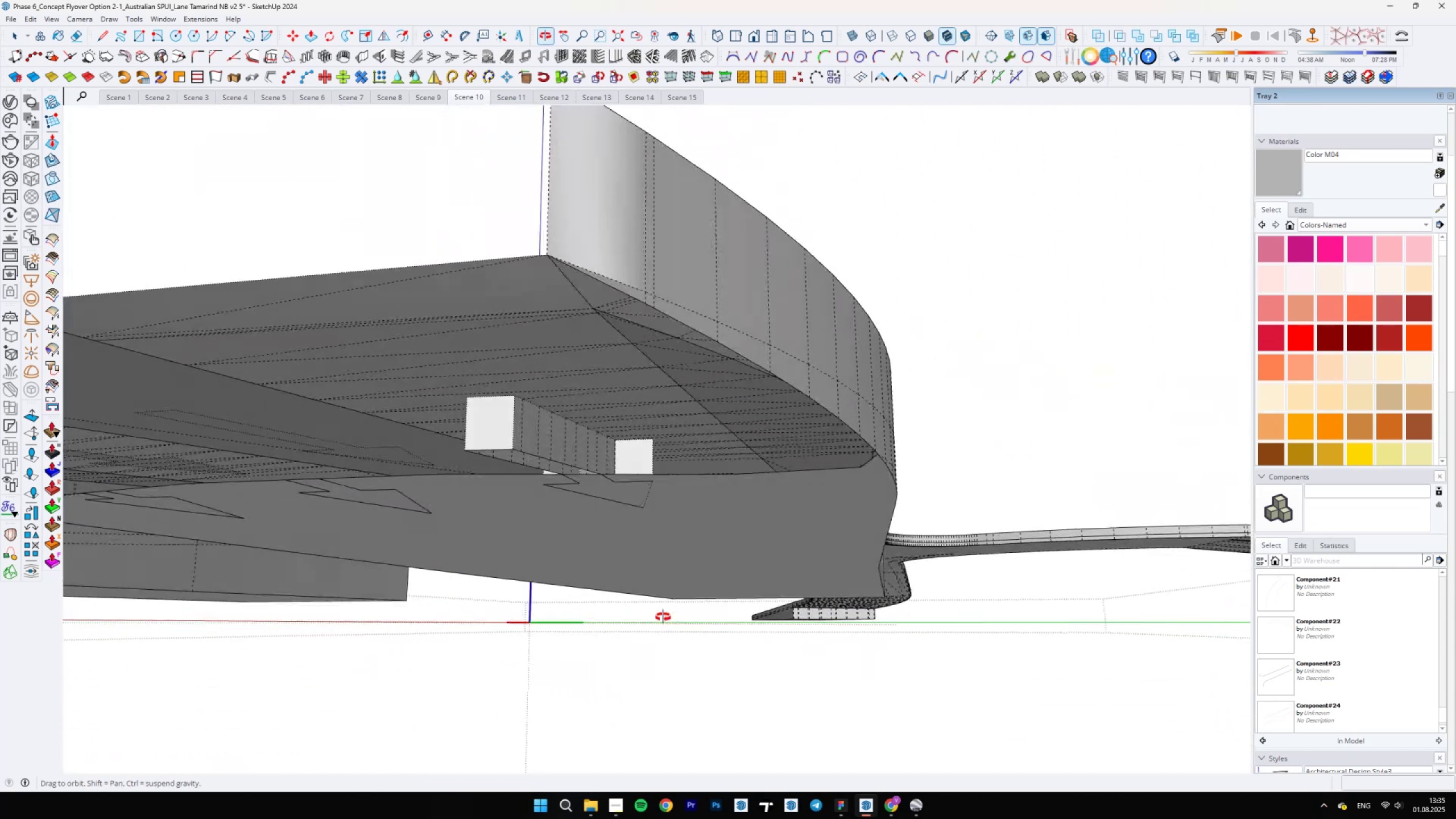 
scroll: coordinate [345, 506], scroll_direction: up, amount: 8.0
 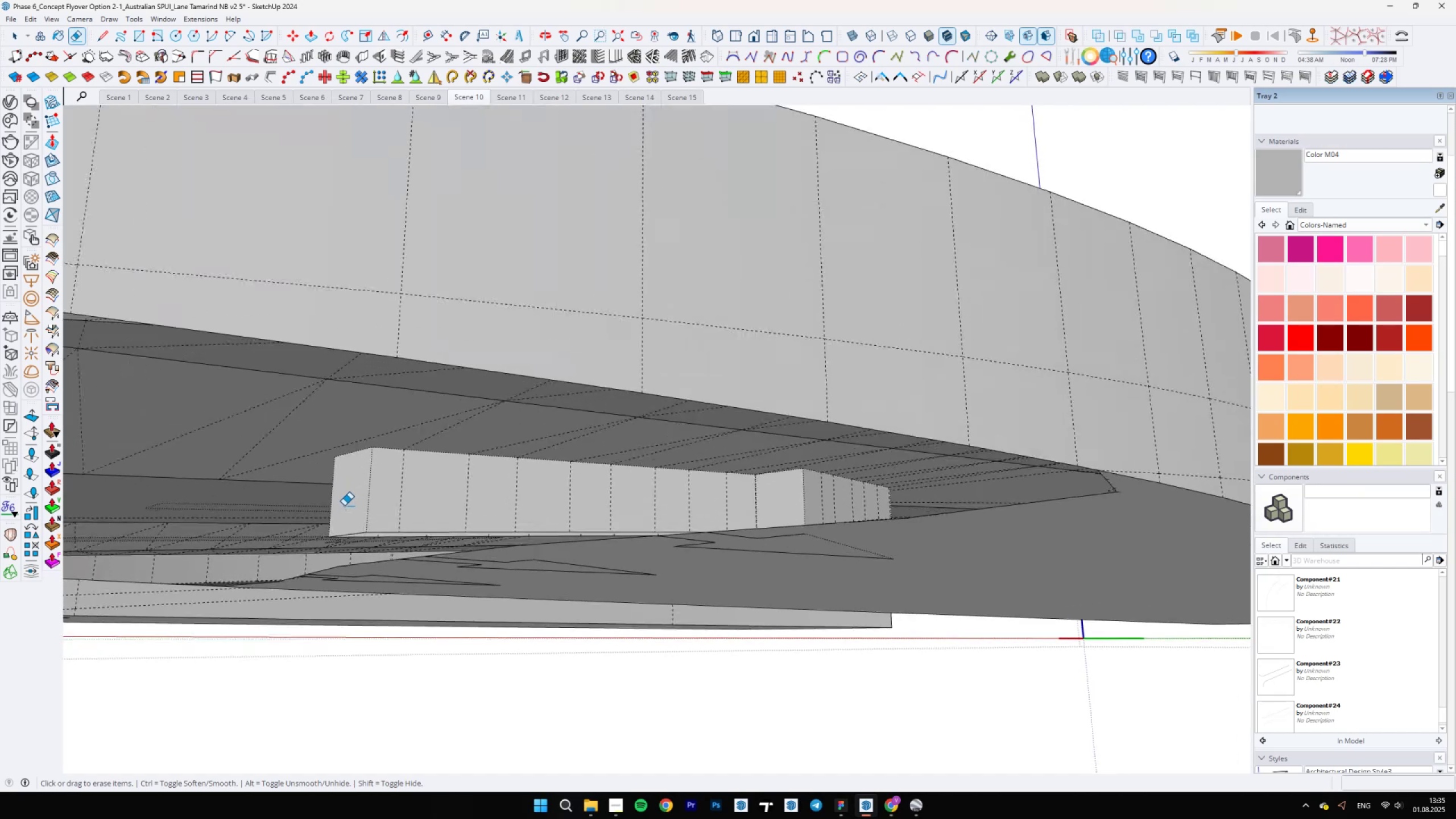 
left_click_drag(start_coordinate=[329, 506], to_coordinate=[333, 501])
 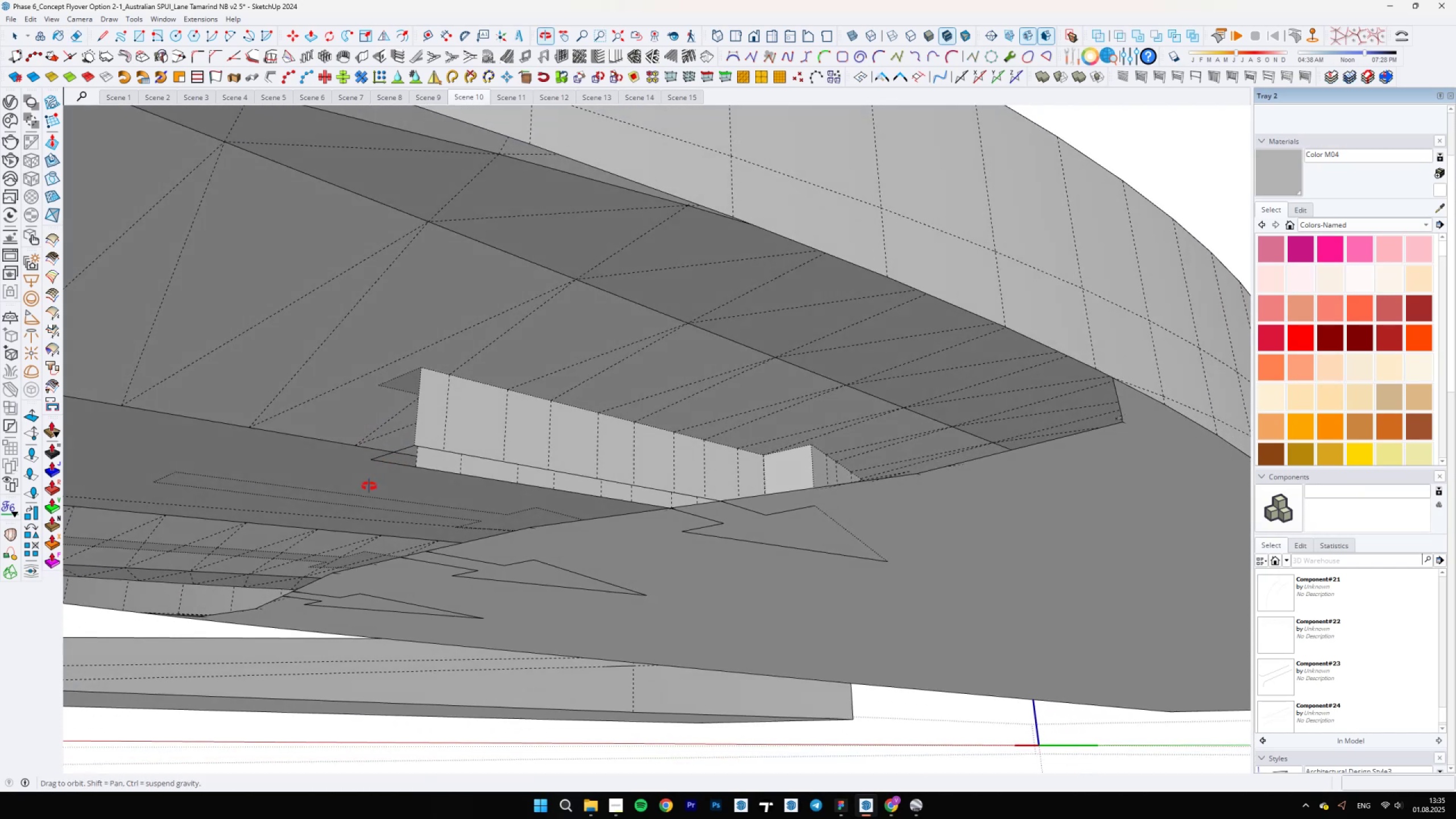 
left_click_drag(start_coordinate=[382, 458], to_coordinate=[388, 471])
 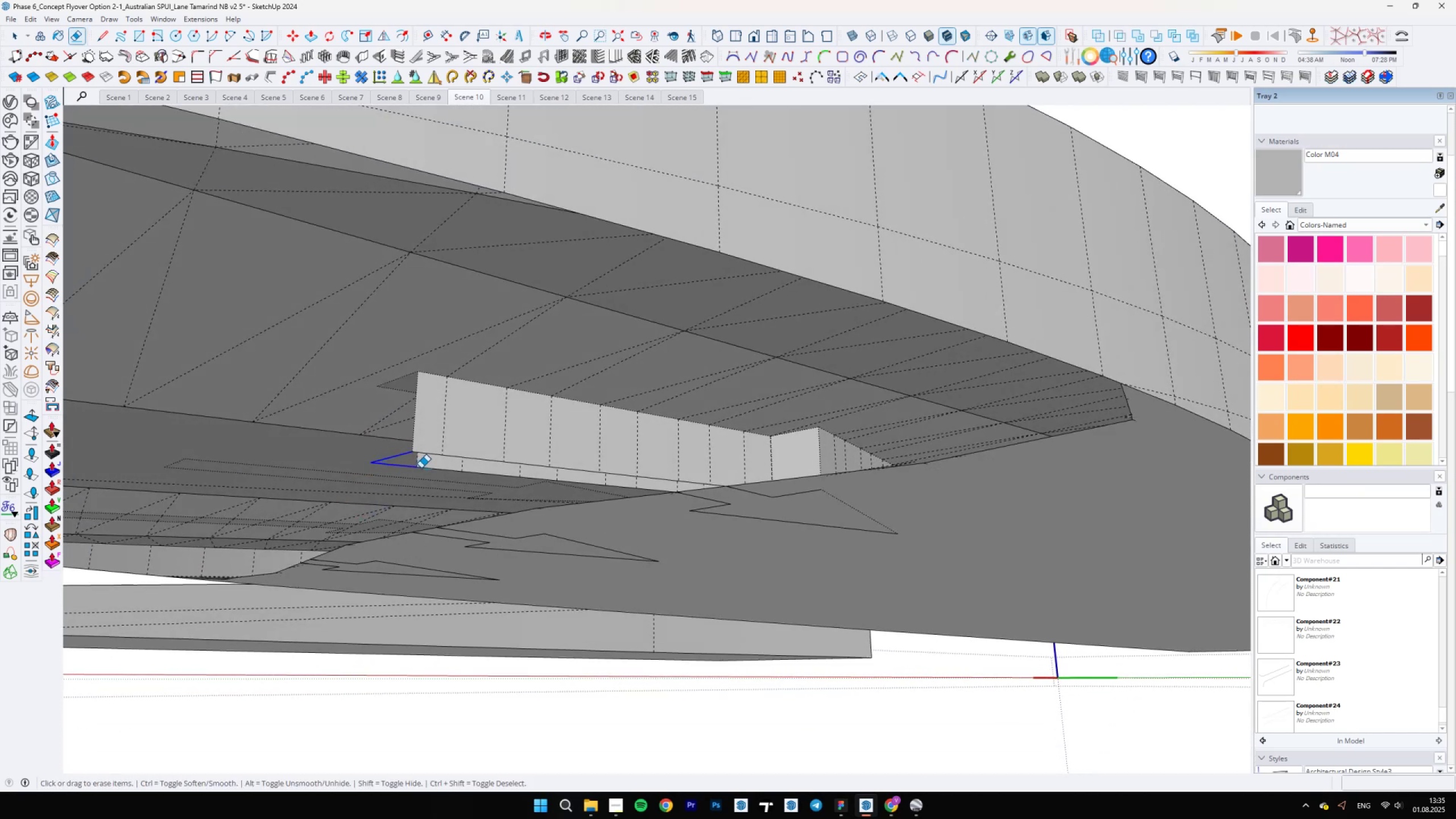 
left_click_drag(start_coordinate=[417, 468], to_coordinate=[471, 474])
 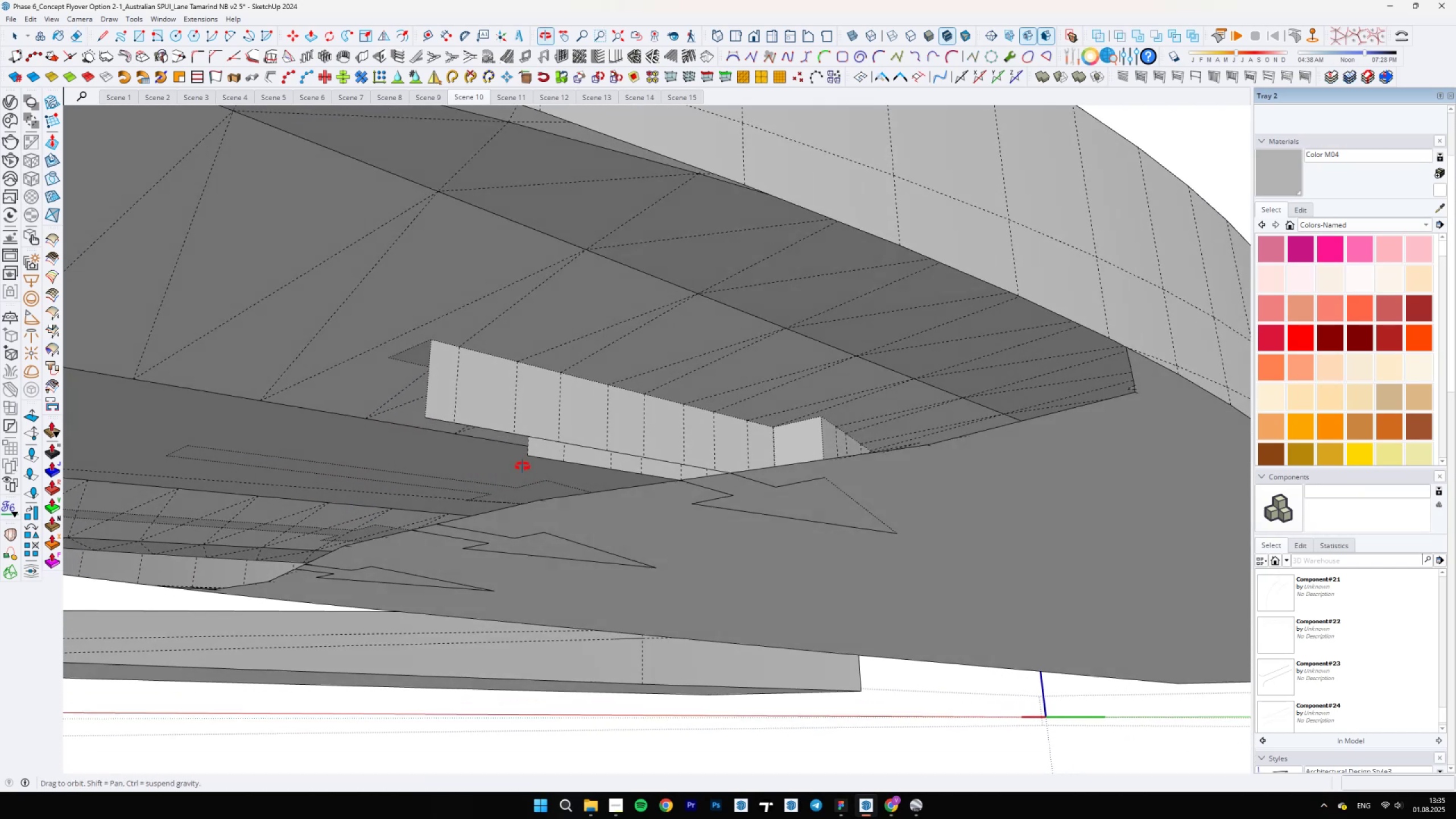 
scroll: coordinate [520, 450], scroll_direction: down, amount: 1.0
 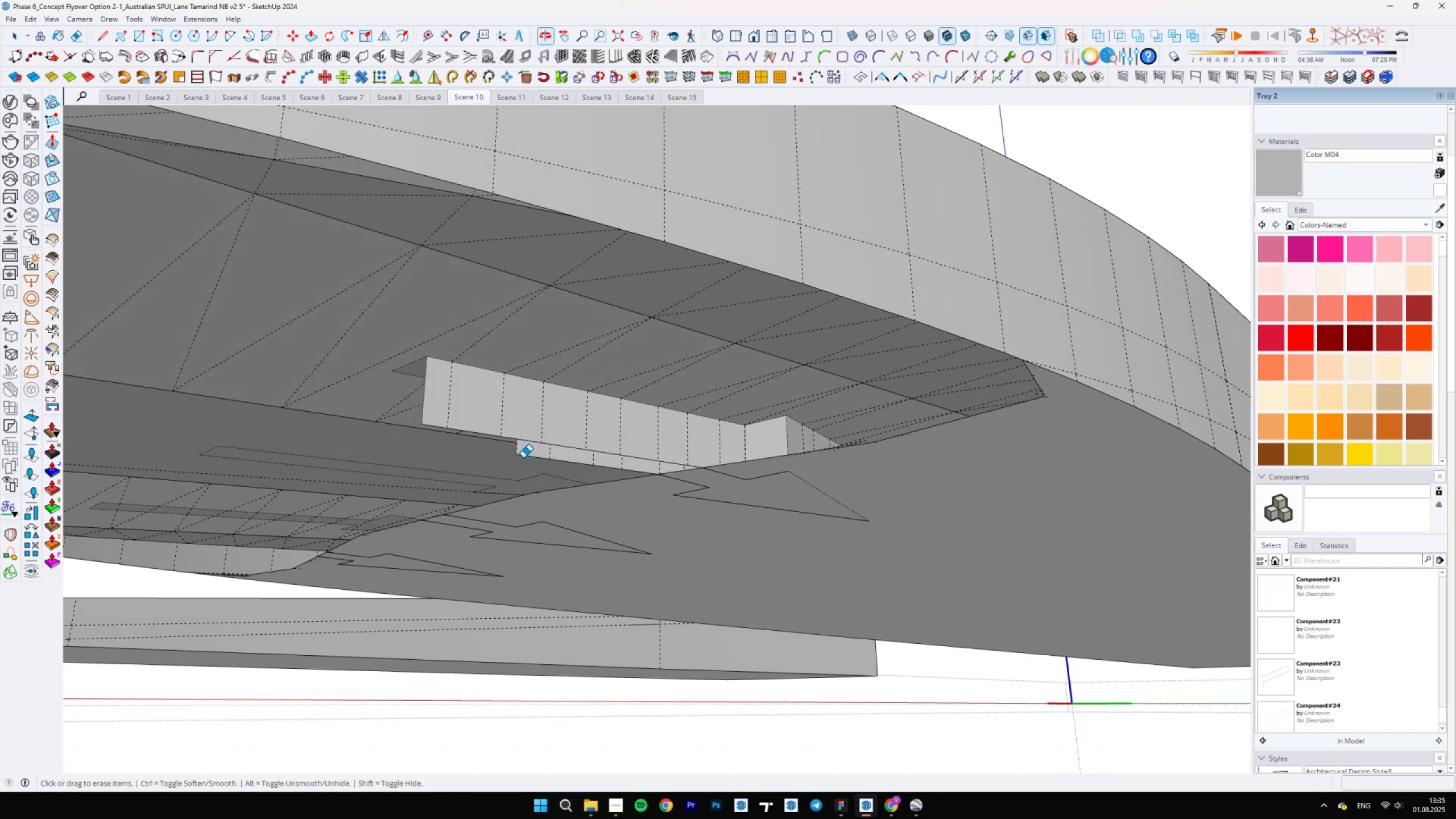 
left_click_drag(start_coordinate=[517, 457], to_coordinate=[549, 458])
 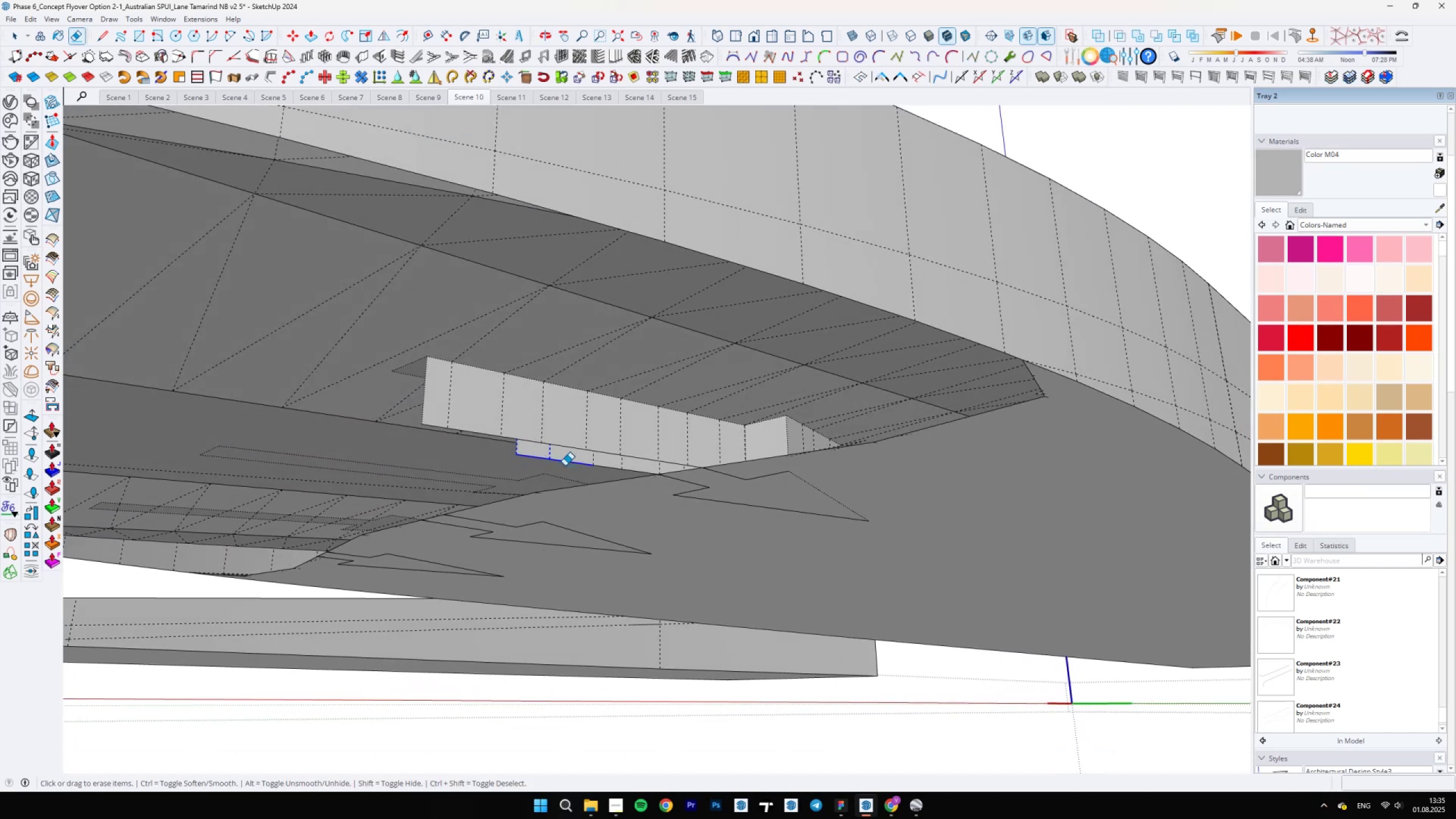 
hold_key(key=ShiftLeft, duration=0.46)
scroll: coordinate [524, 466], scroll_direction: up, amount: 4.0
 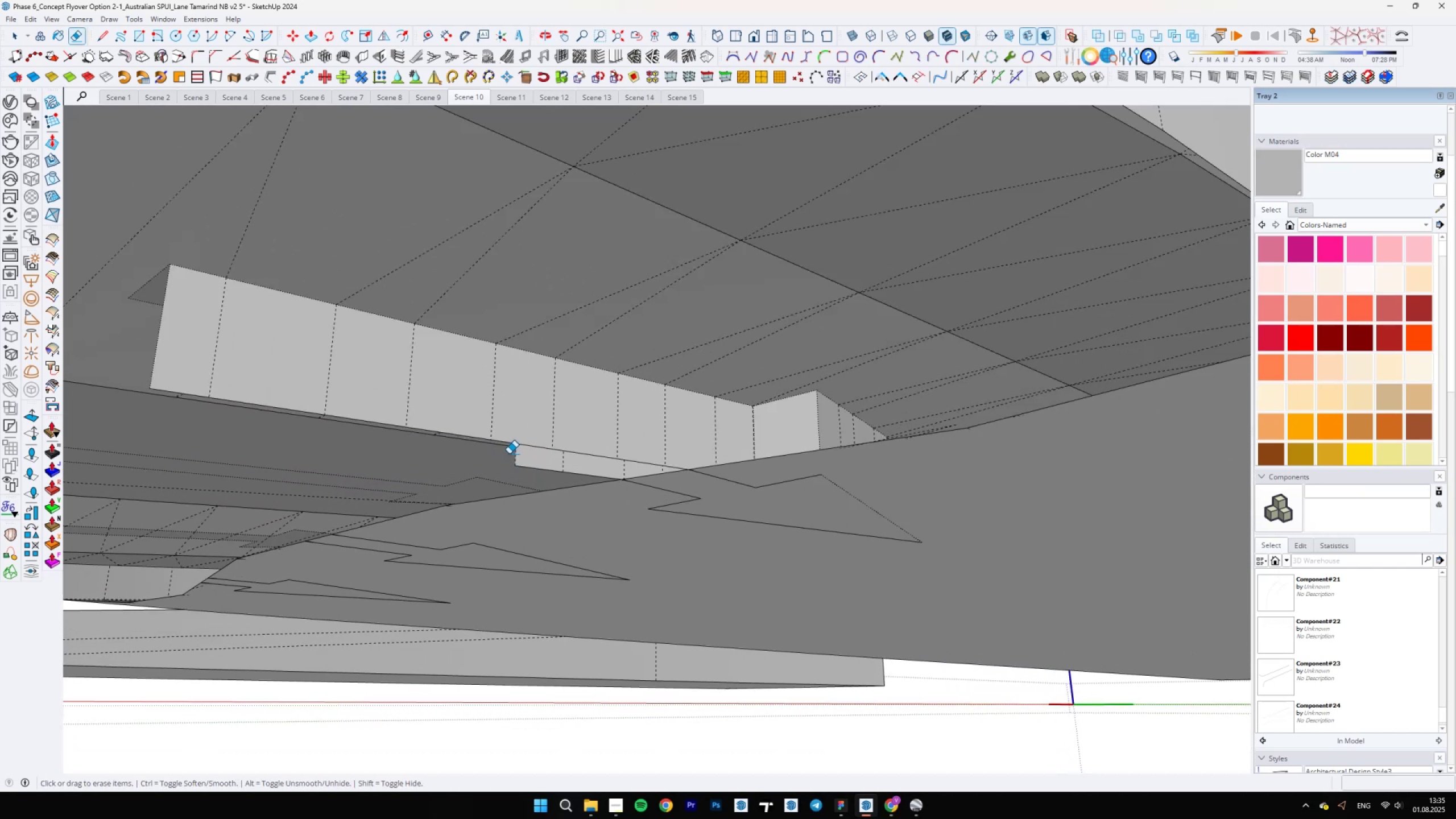 
left_click_drag(start_coordinate=[509, 460], to_coordinate=[527, 466])
 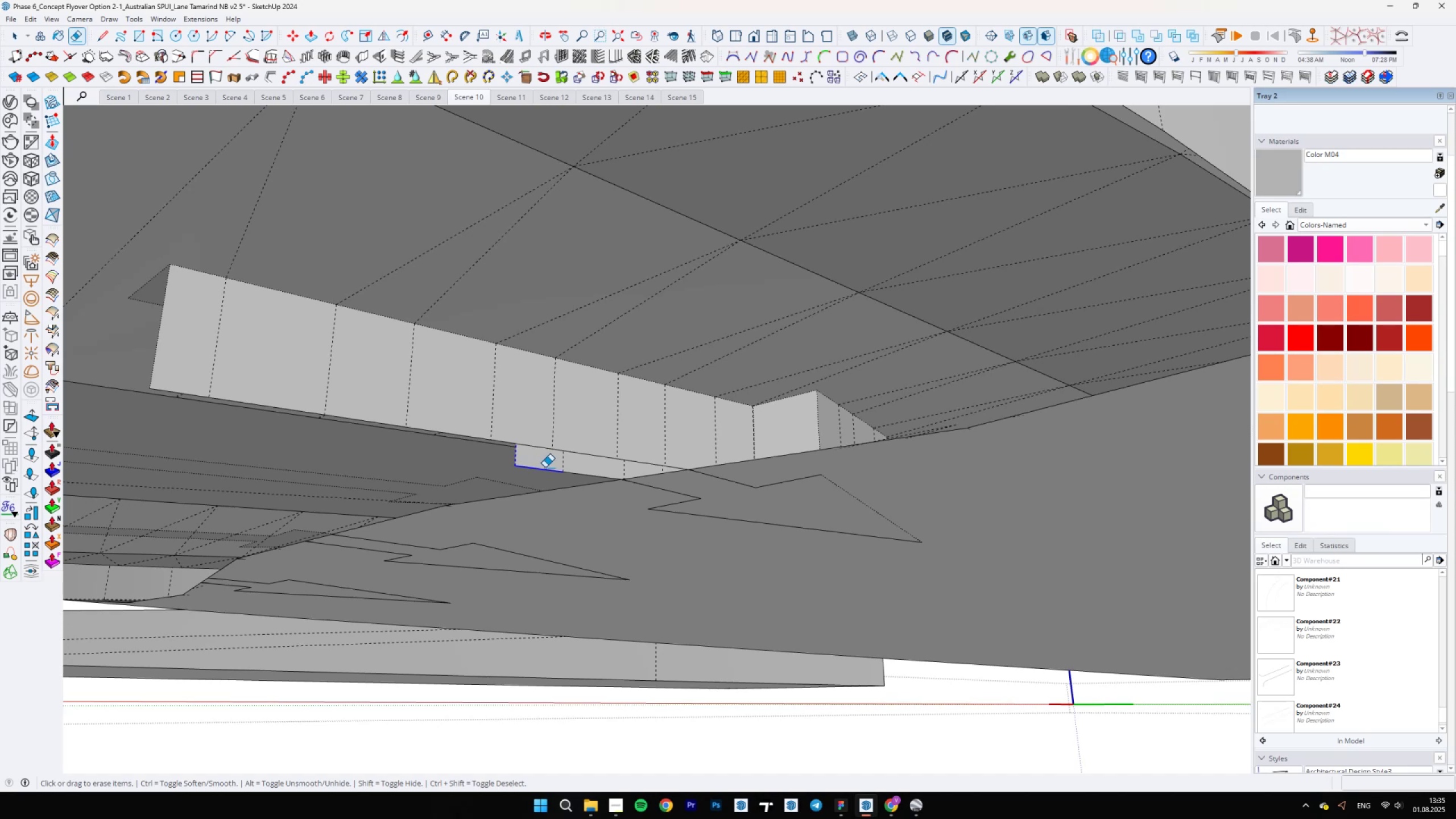 
scroll: coordinate [569, 466], scroll_direction: up, amount: 5.0
 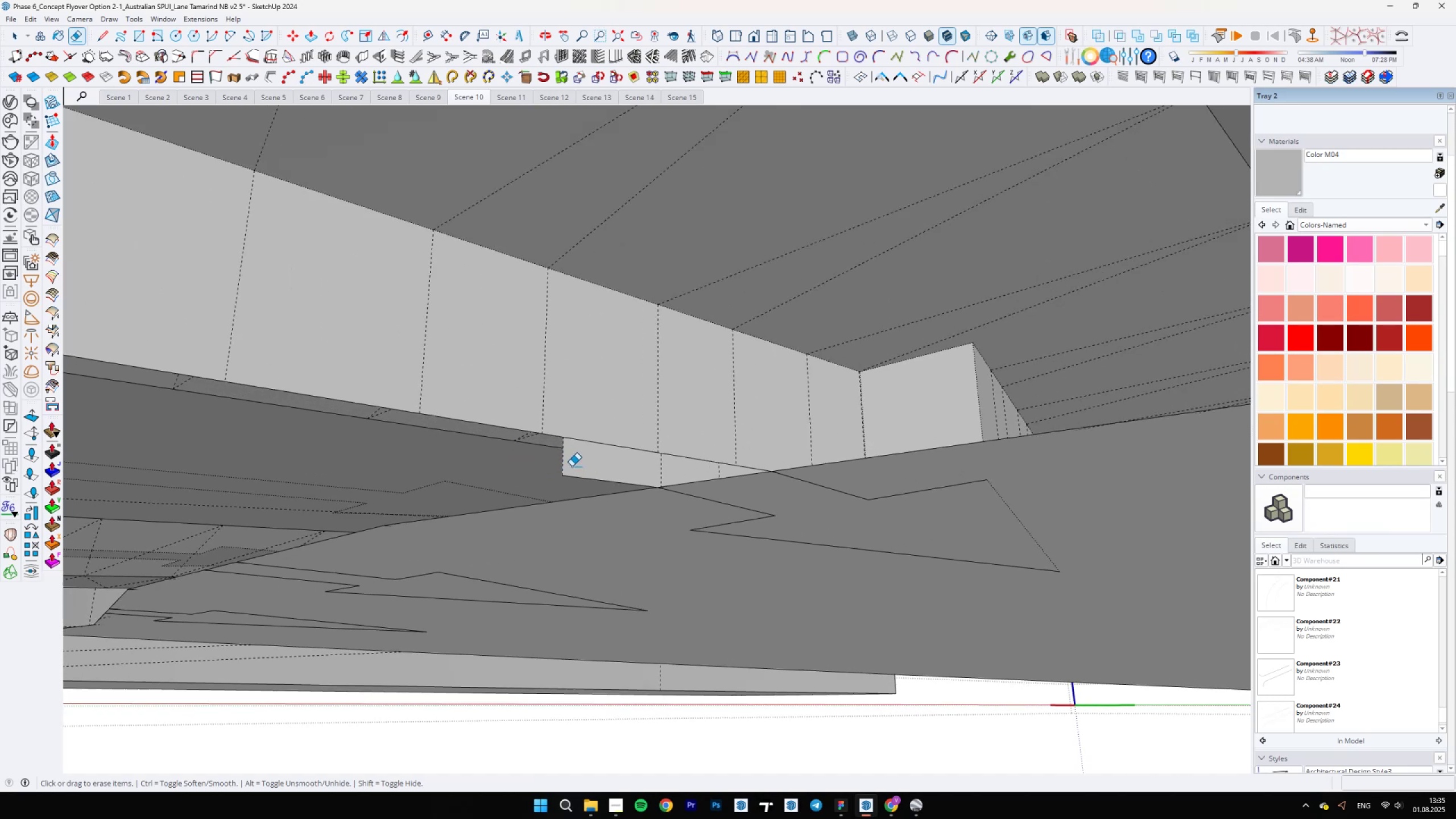 
left_click_drag(start_coordinate=[560, 472], to_coordinate=[568, 475])
 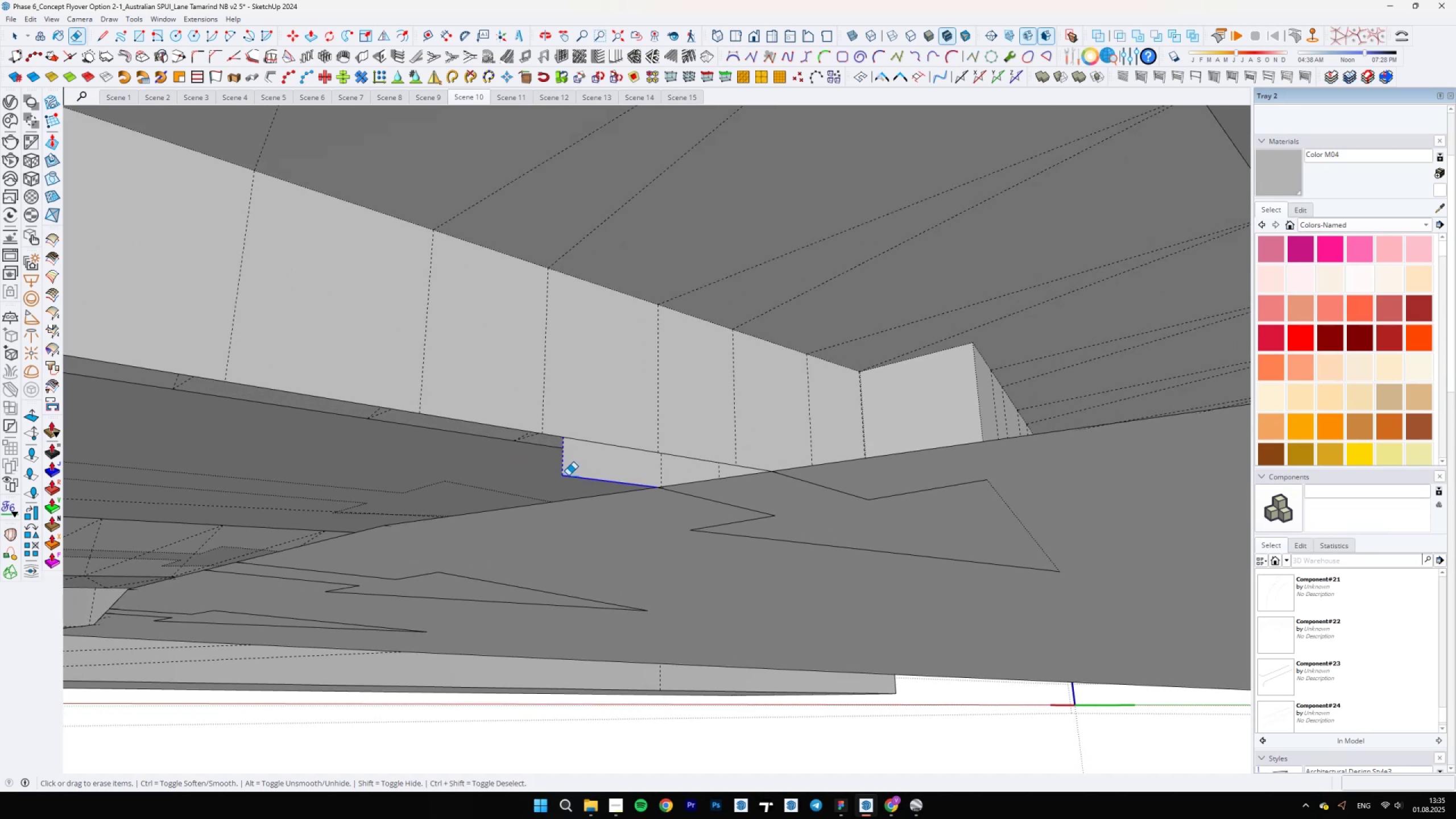 
scroll: coordinate [363, 408], scroll_direction: down, amount: 5.0
 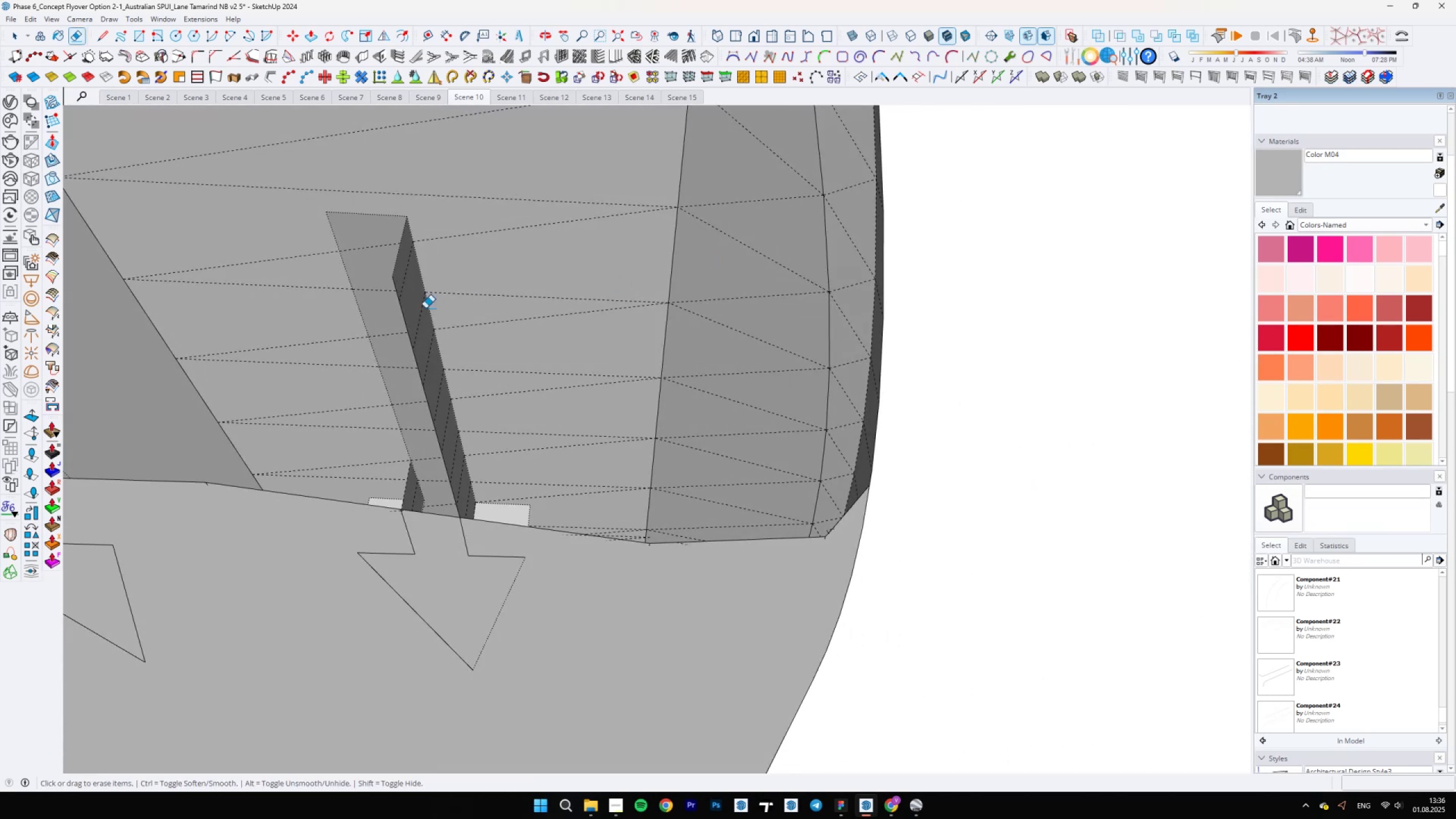 
left_click_drag(start_coordinate=[394, 280], to_coordinate=[393, 274])
 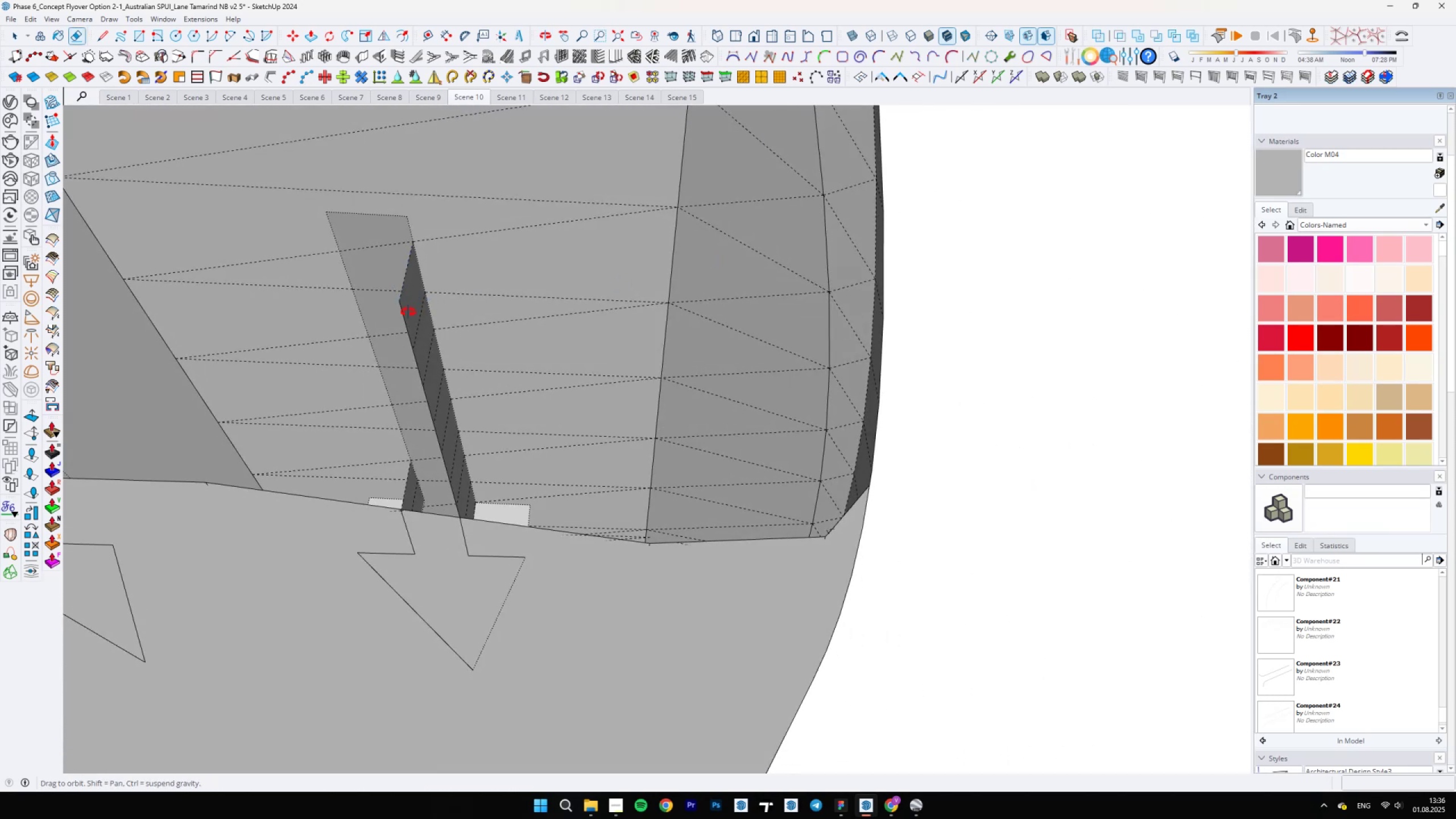 
scroll: coordinate [399, 307], scroll_direction: up, amount: 4.0
 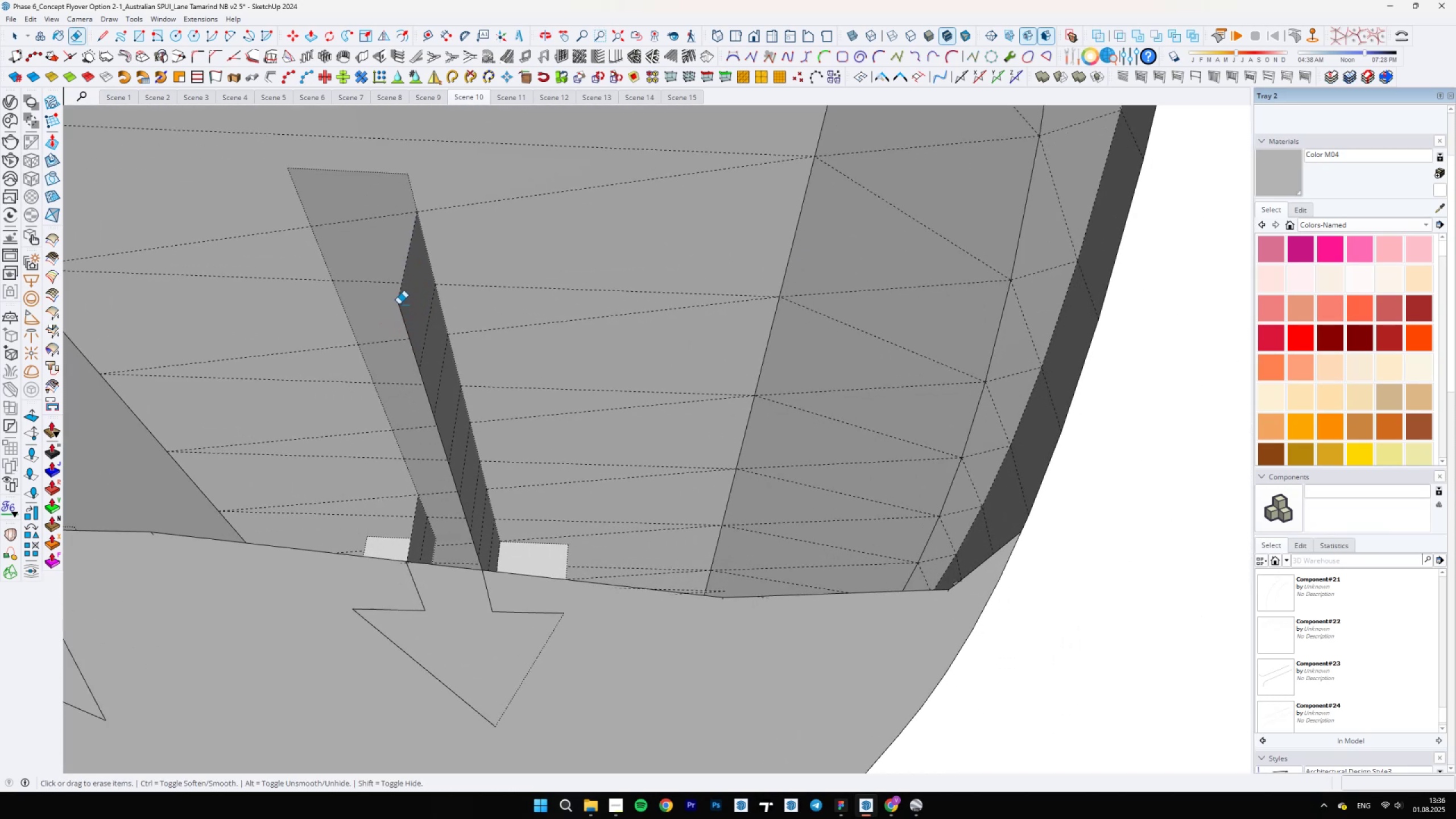 
left_click_drag(start_coordinate=[400, 299], to_coordinate=[398, 304])
 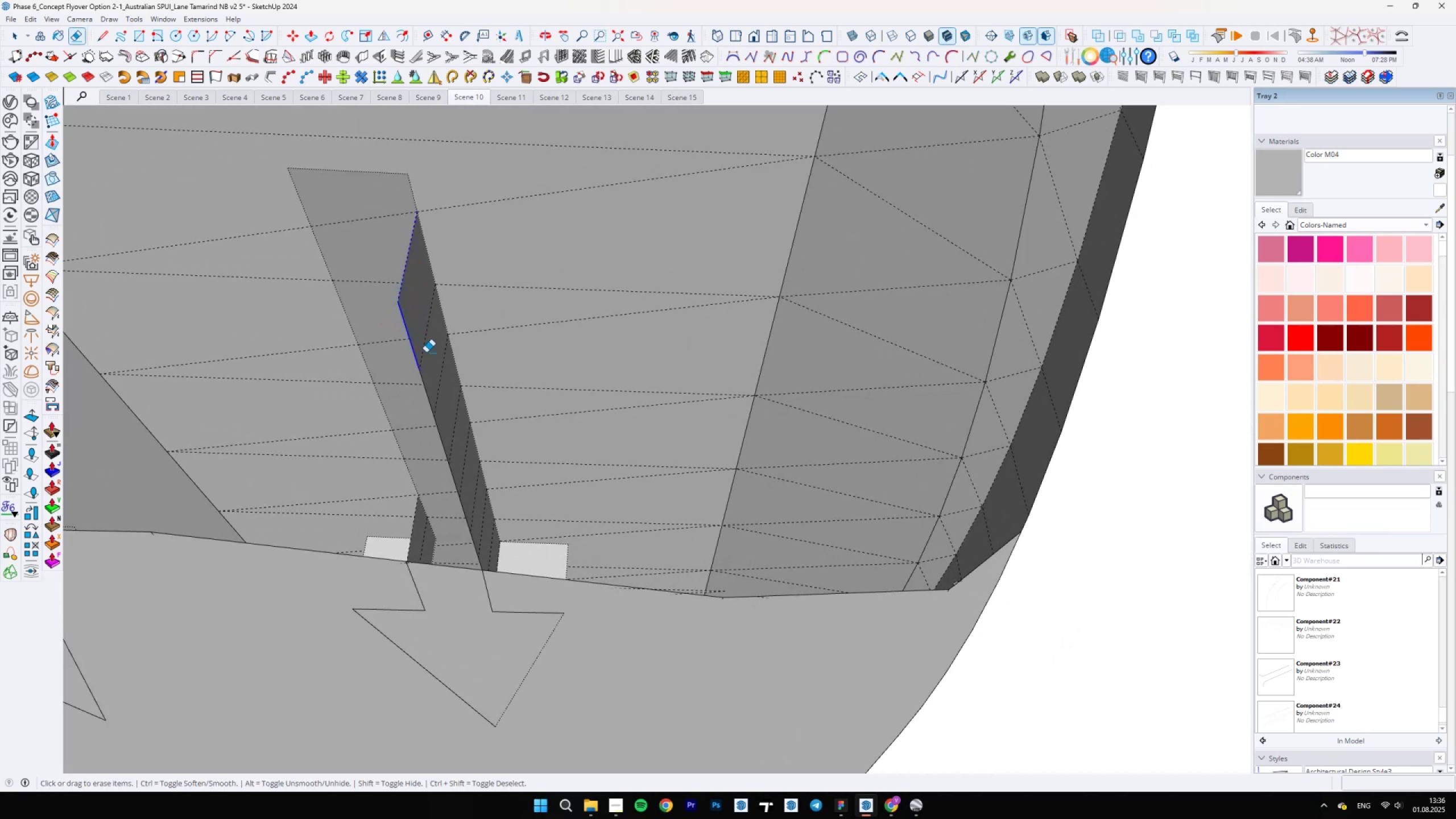 
left_click_drag(start_coordinate=[422, 361], to_coordinate=[420, 370])
 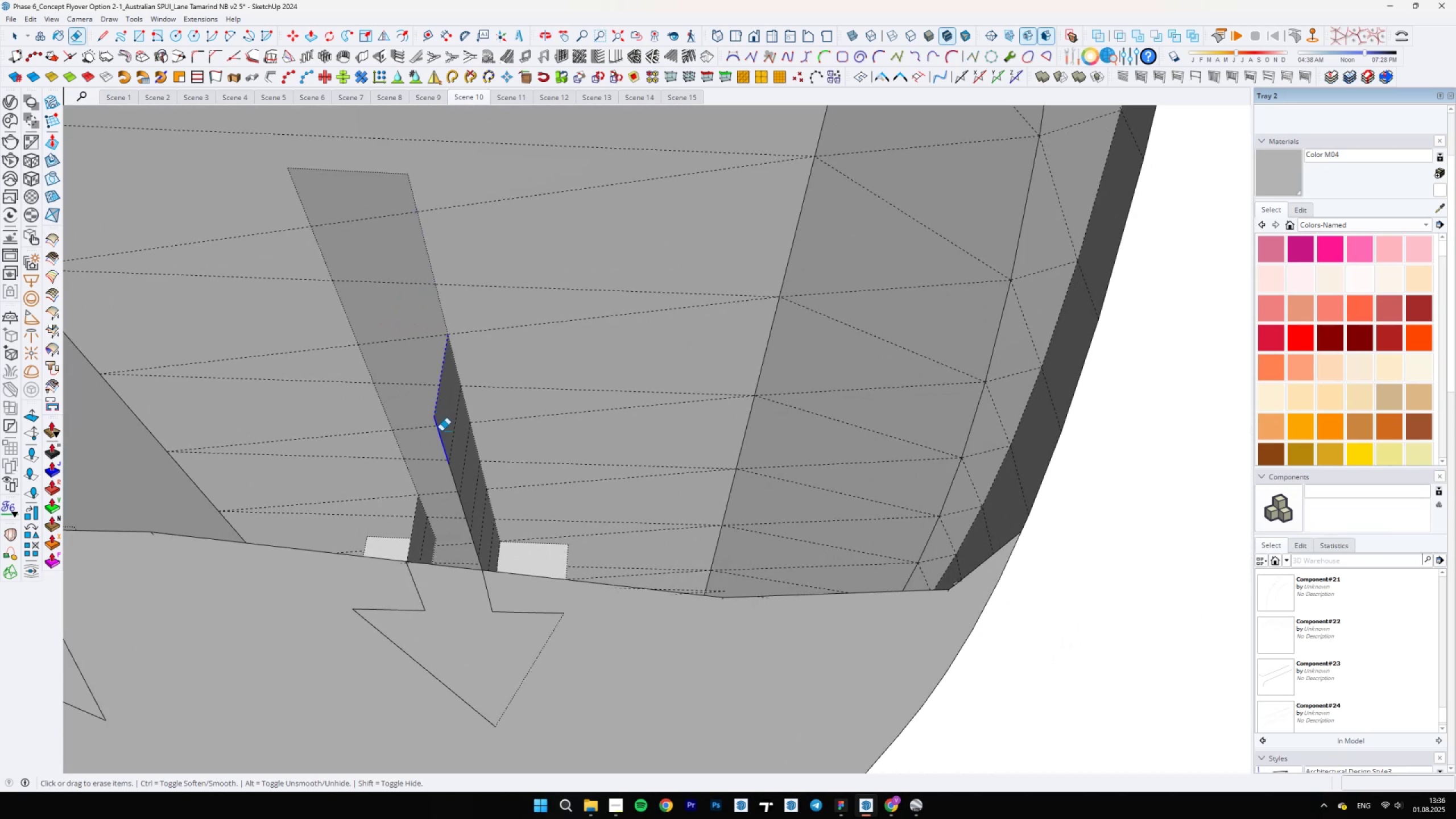 
scroll: coordinate [470, 532], scroll_direction: up, amount: 10.0
 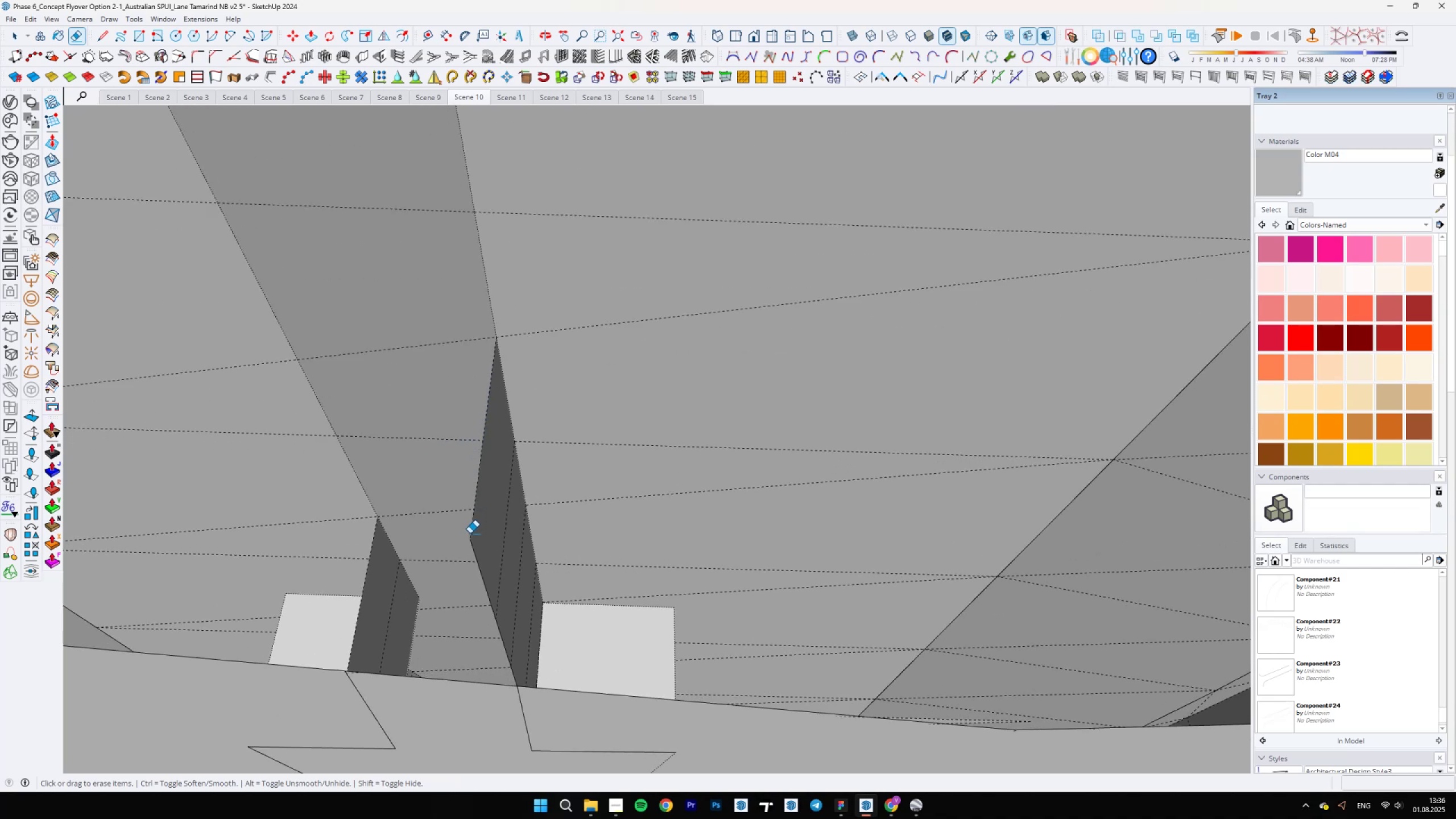 
left_click_drag(start_coordinate=[470, 540], to_coordinate=[466, 540])
 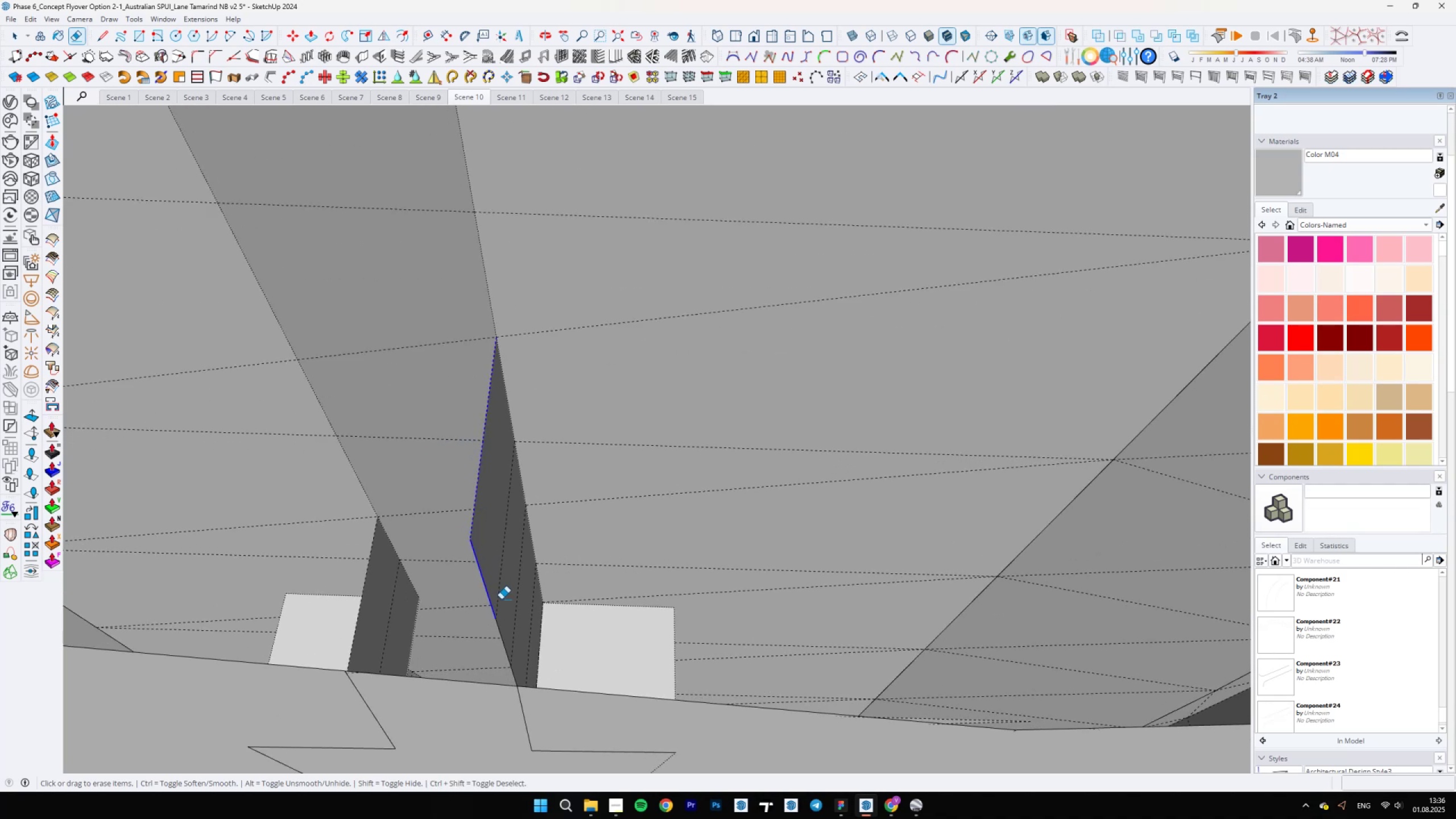 
scroll: coordinate [504, 622], scroll_direction: up, amount: 3.0
 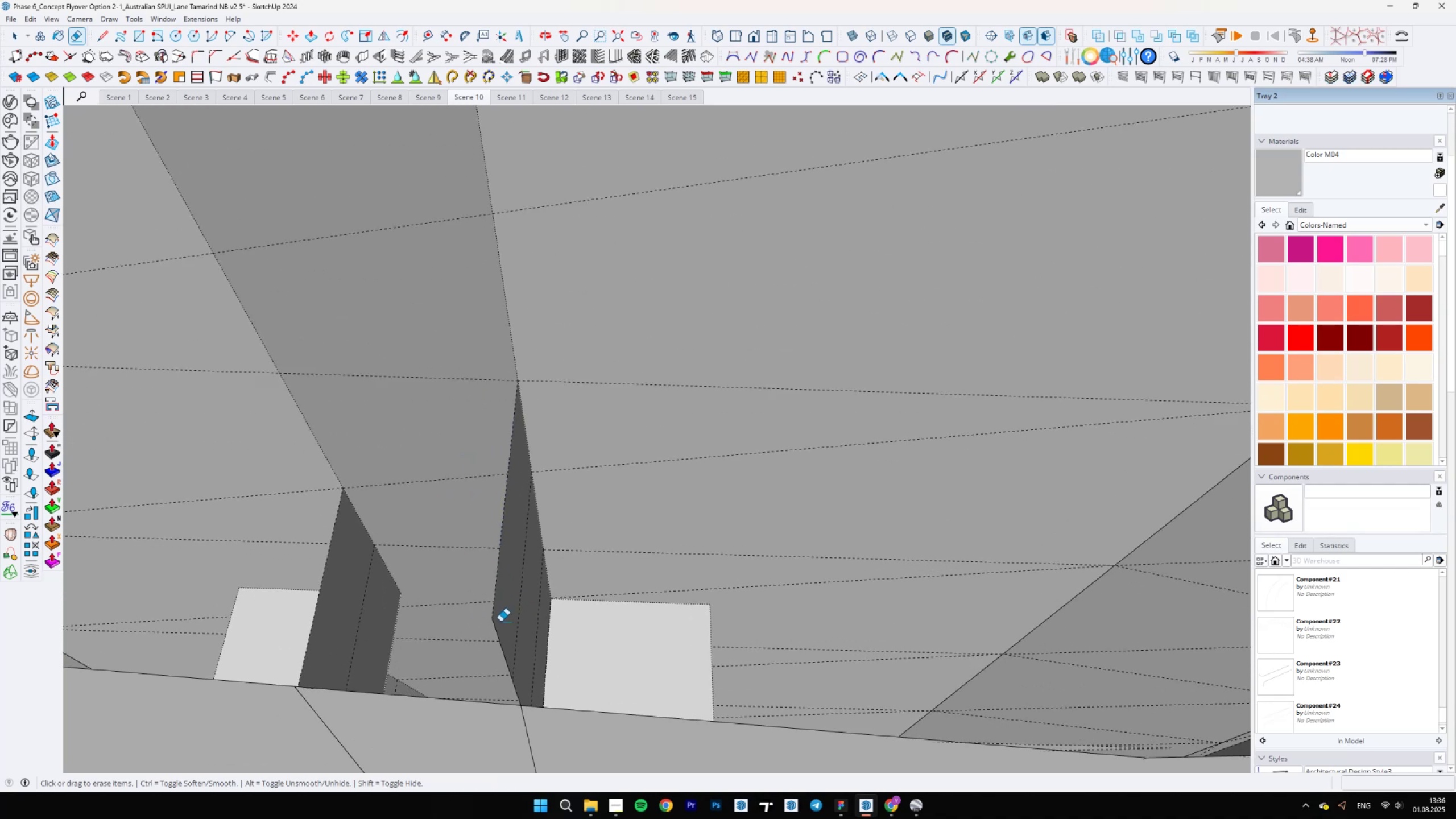 
left_click_drag(start_coordinate=[494, 622], to_coordinate=[494, 619])
 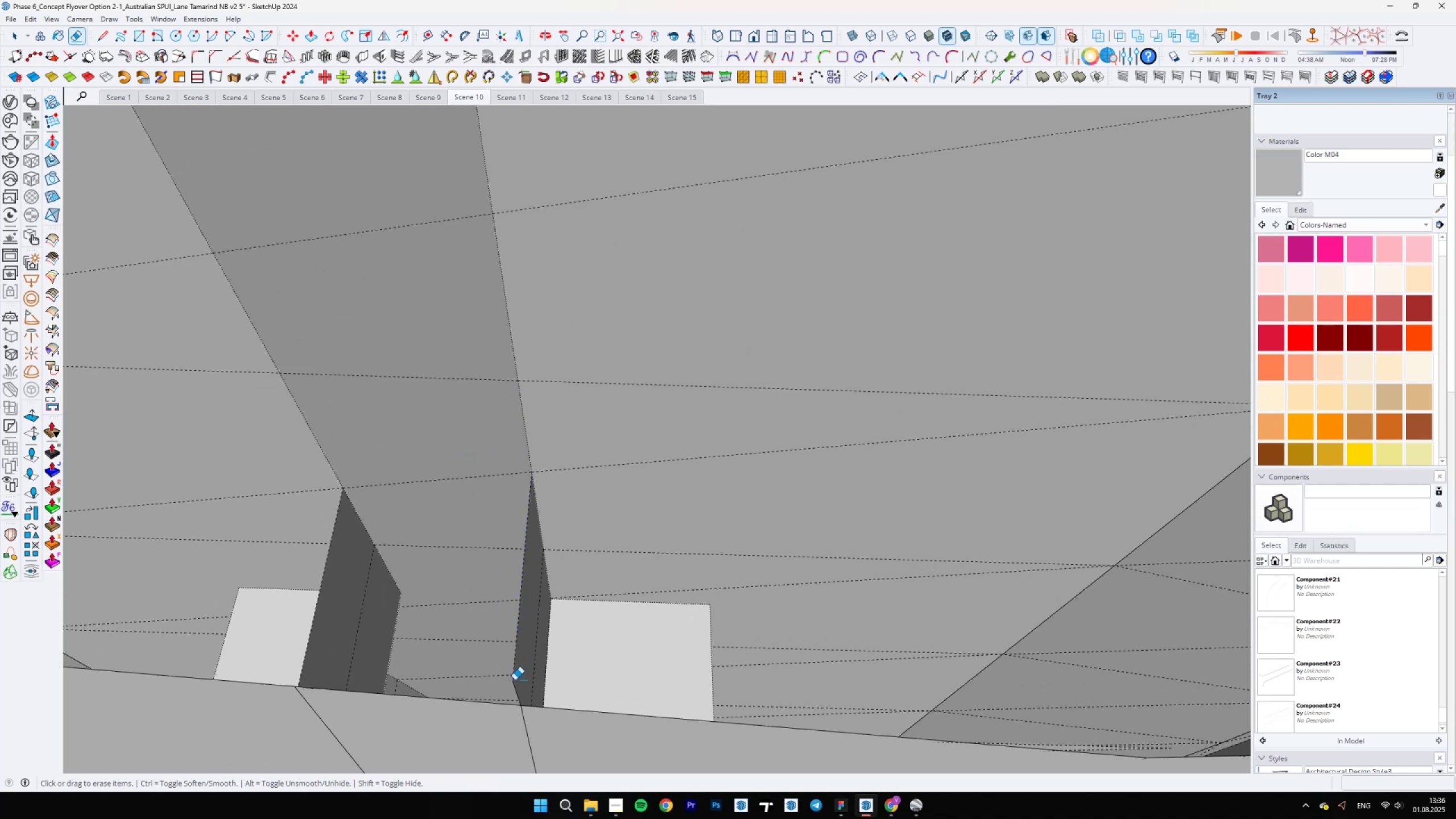 
left_click([512, 681])
 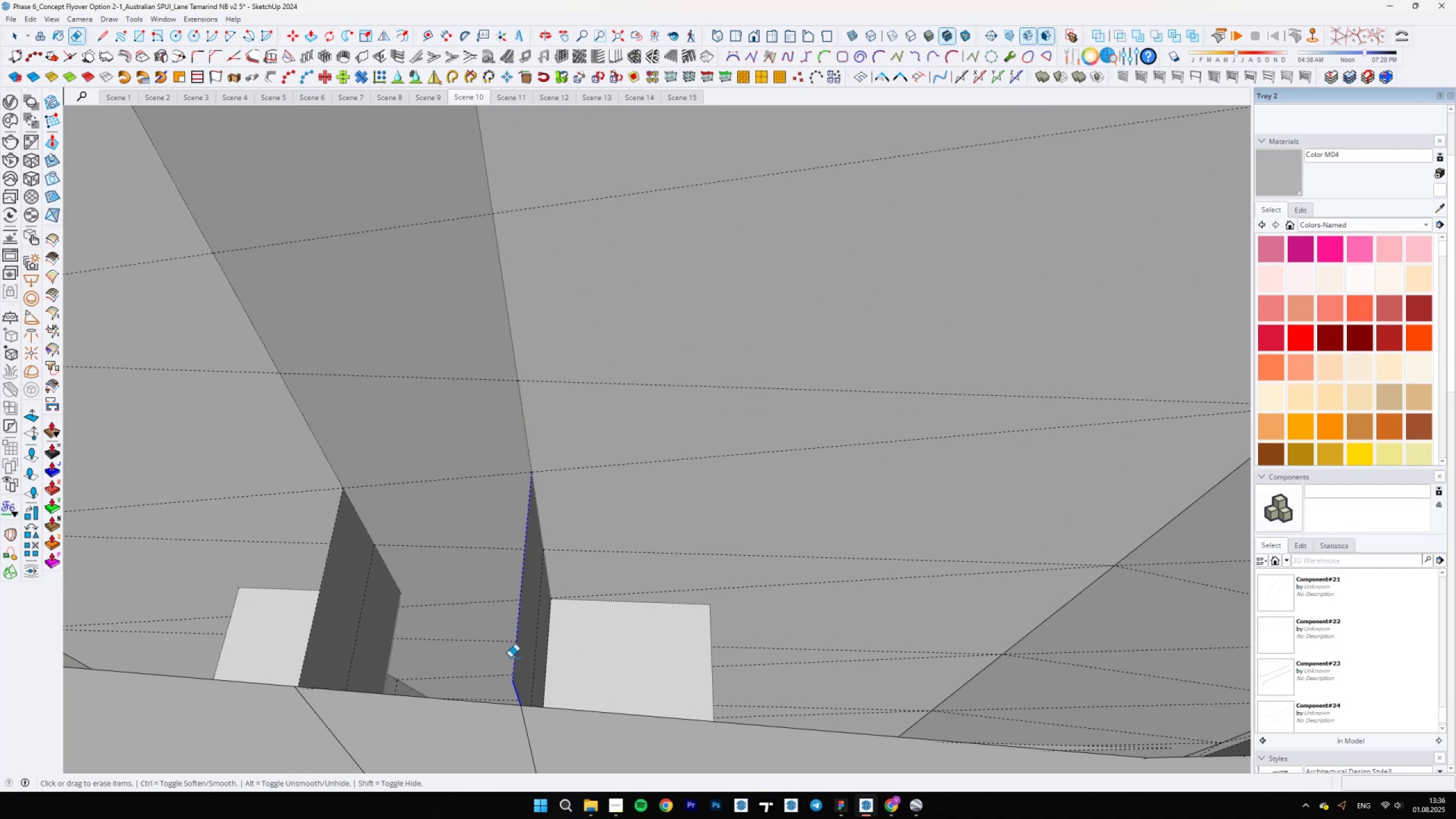 
scroll: coordinate [529, 596], scroll_direction: down, amount: 22.0
 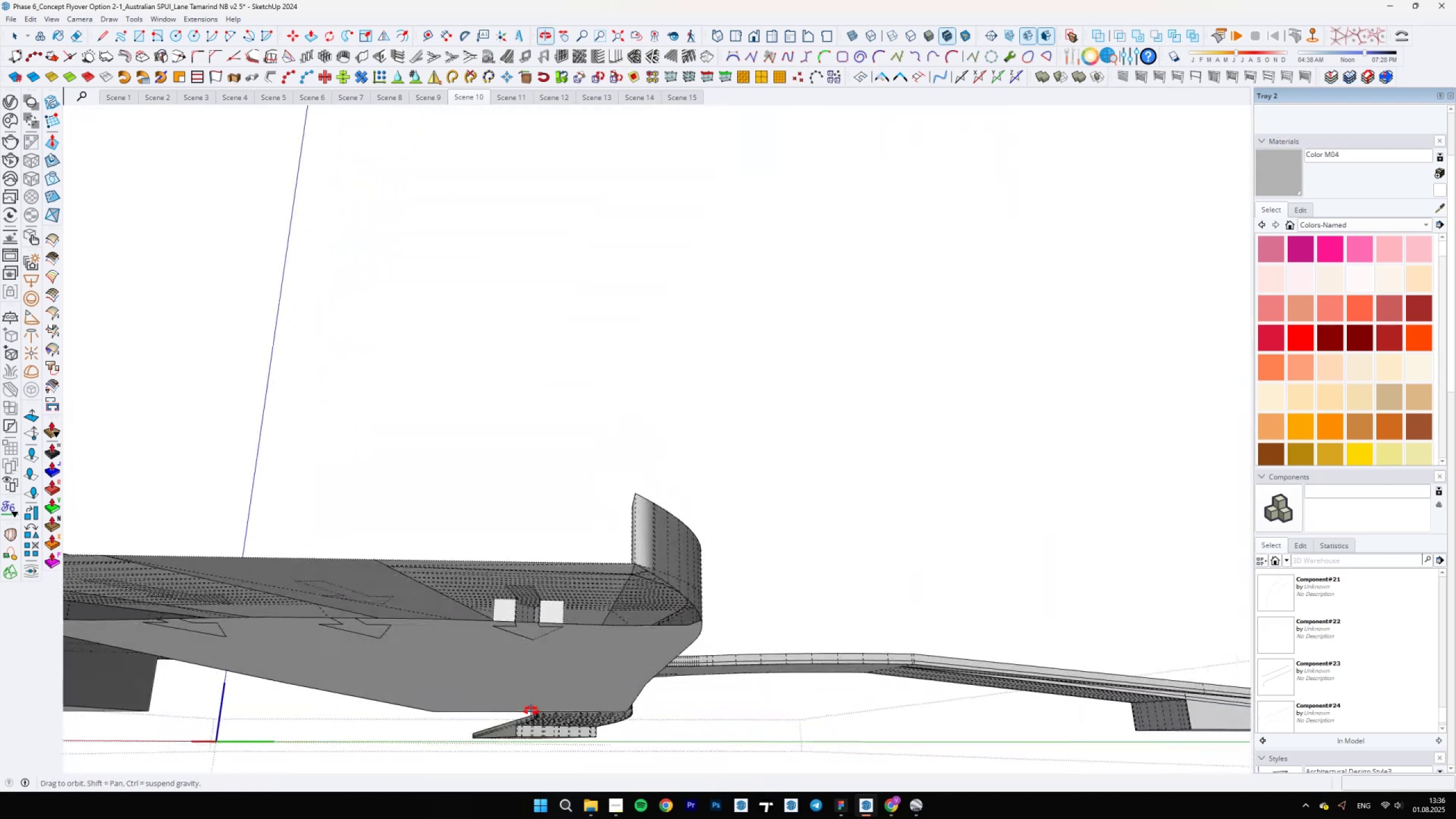 
scroll: coordinate [705, 540], scroll_direction: up, amount: 20.0
 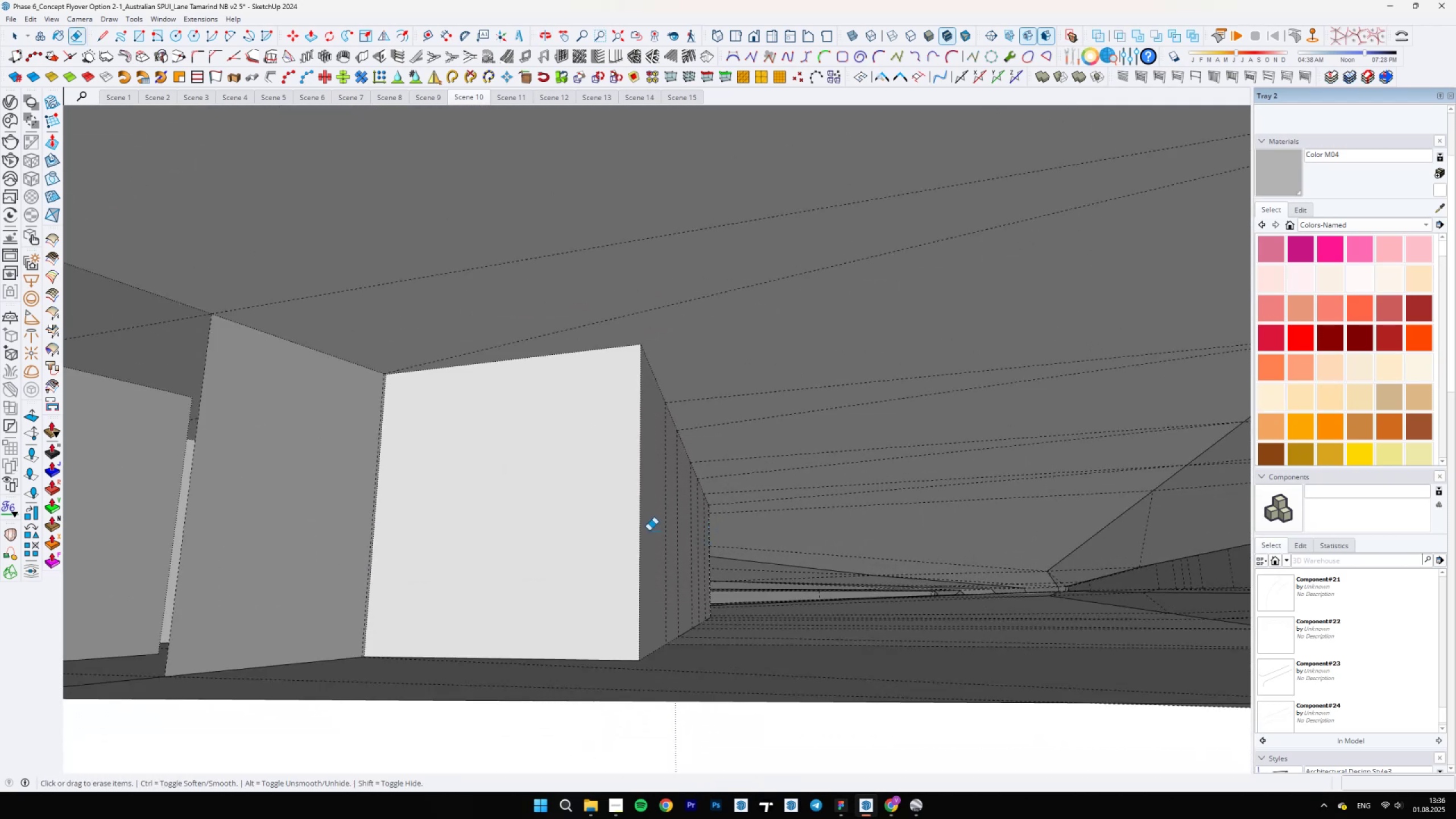 
left_click_drag(start_coordinate=[637, 523], to_coordinate=[725, 525])
 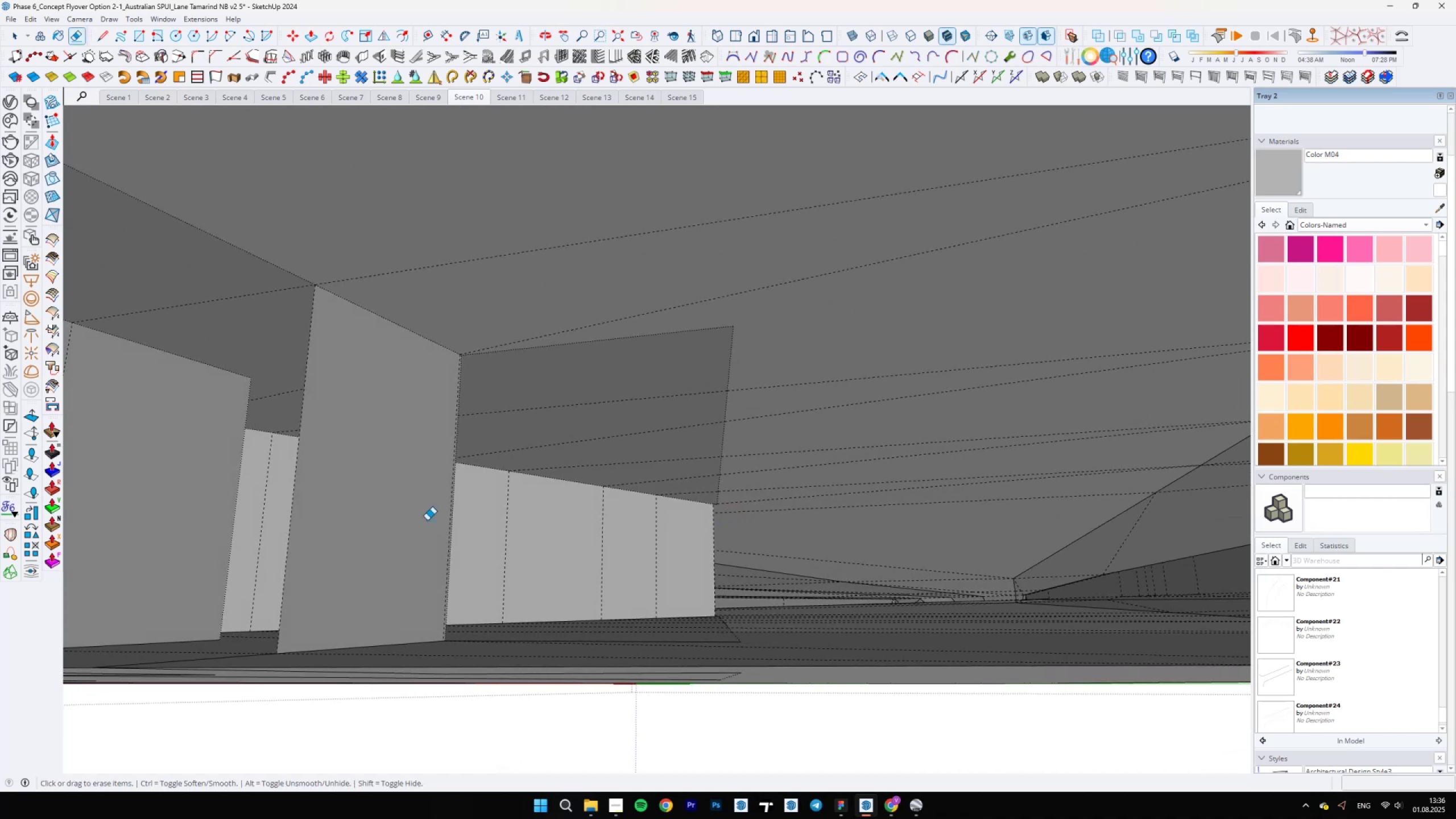 
left_click_drag(start_coordinate=[428, 557], to_coordinate=[286, 540])
 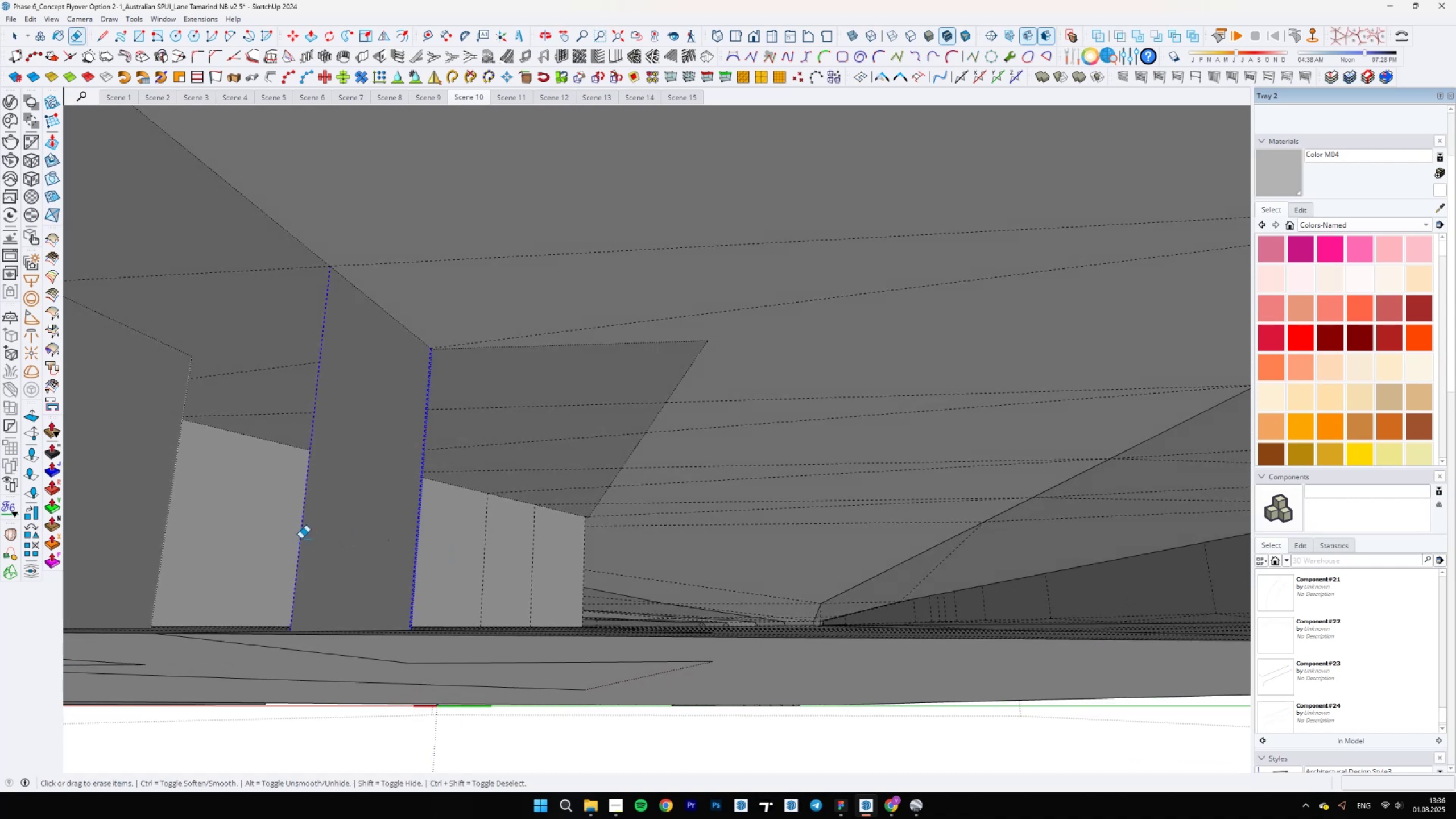 
hold_key(key=ShiftLeft, duration=0.5)
 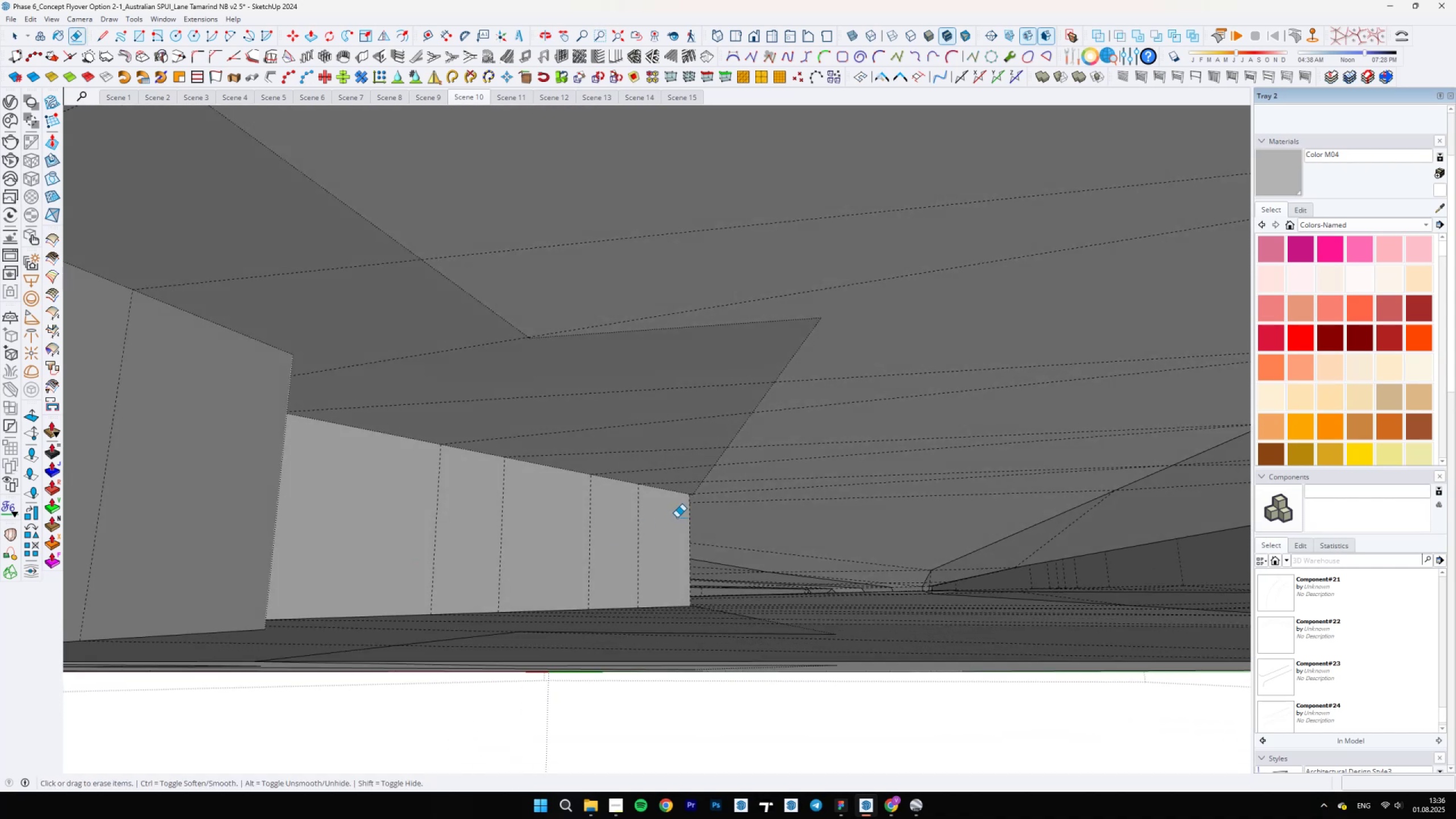 
left_click_drag(start_coordinate=[698, 523], to_coordinate=[378, 510])
 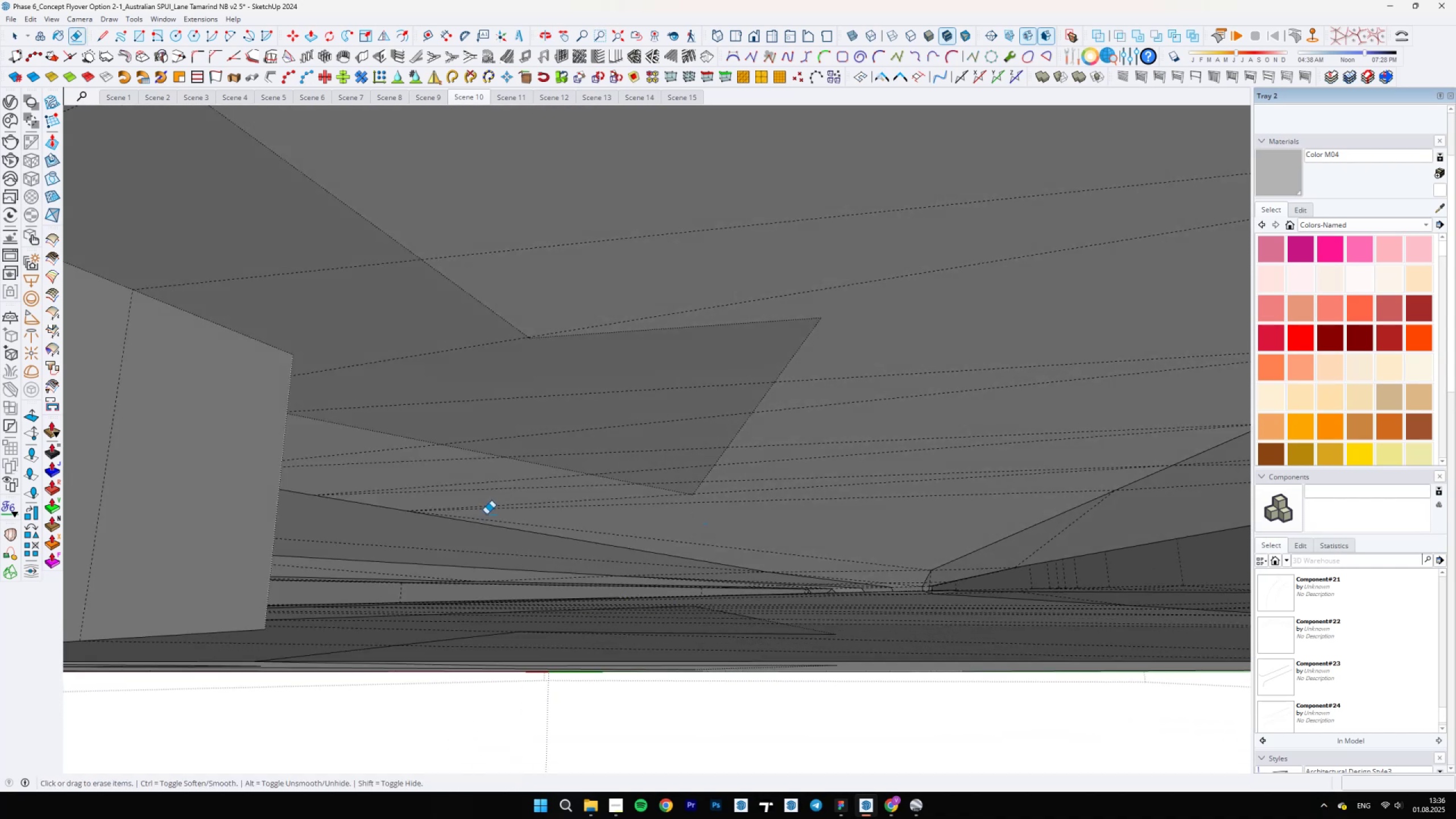 
scroll: coordinate [466, 514], scroll_direction: down, amount: 3.0
 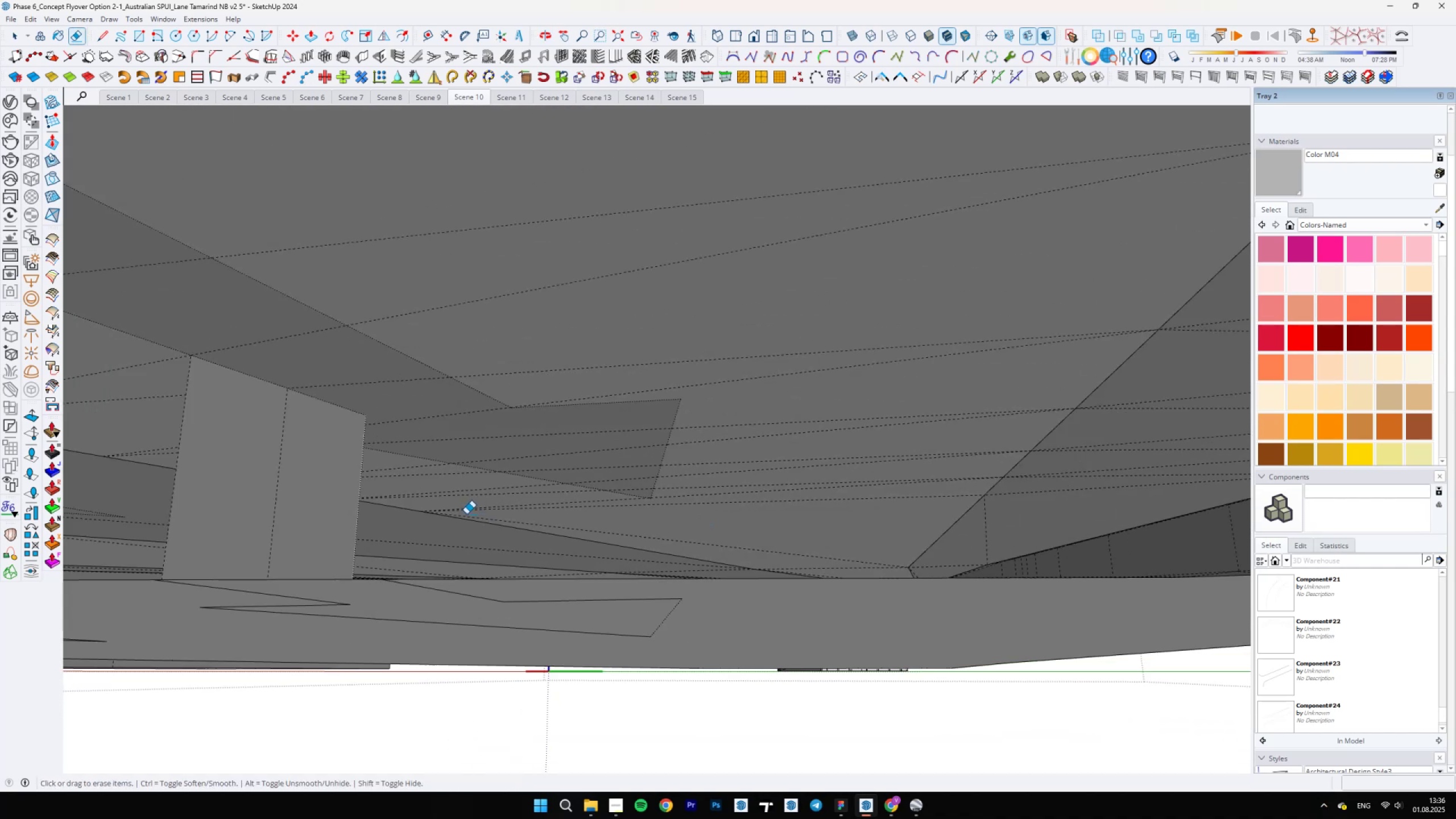 
hold_key(key=ShiftLeft, duration=0.42)
 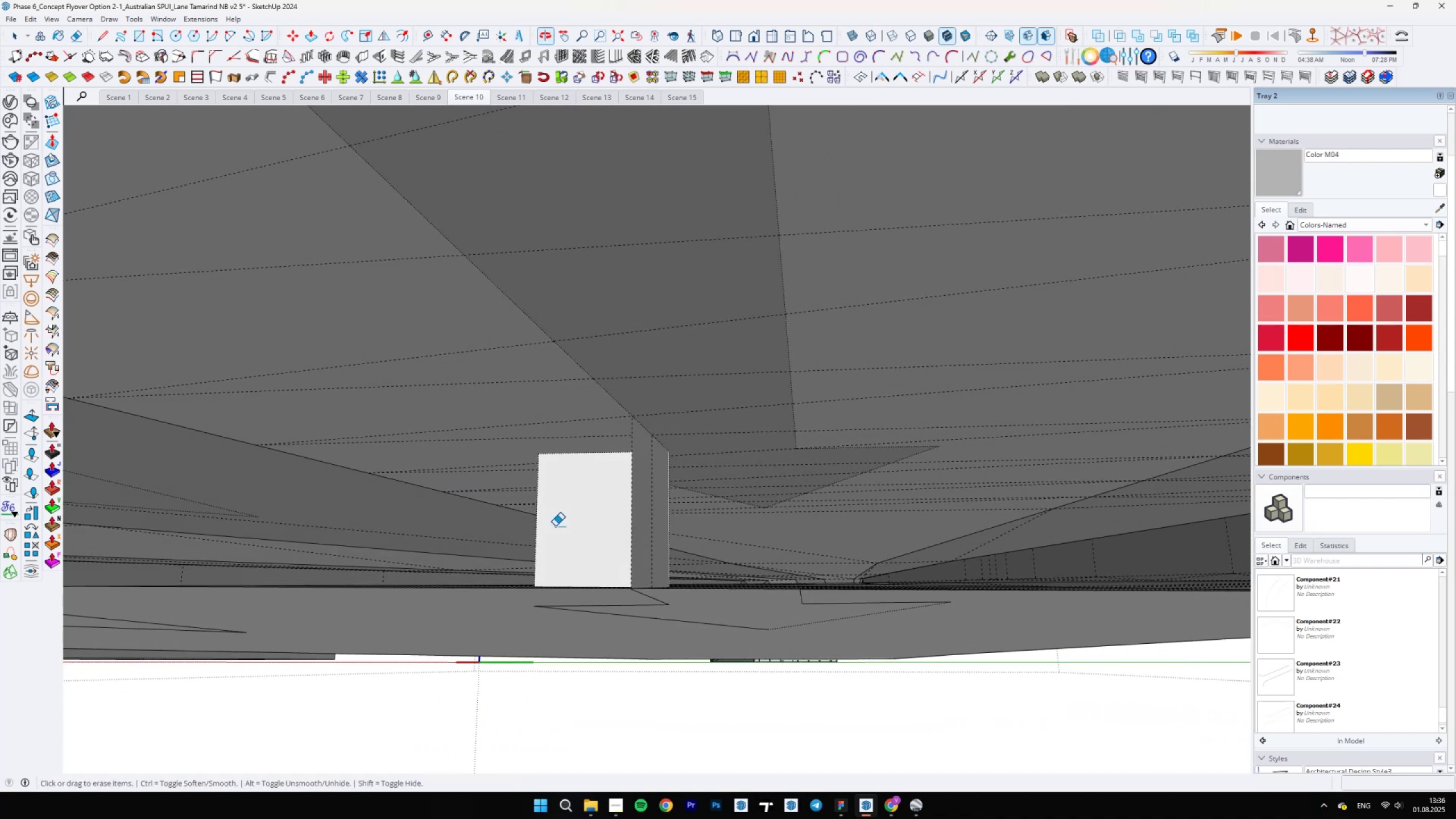 
left_click_drag(start_coordinate=[538, 523], to_coordinate=[533, 526])
 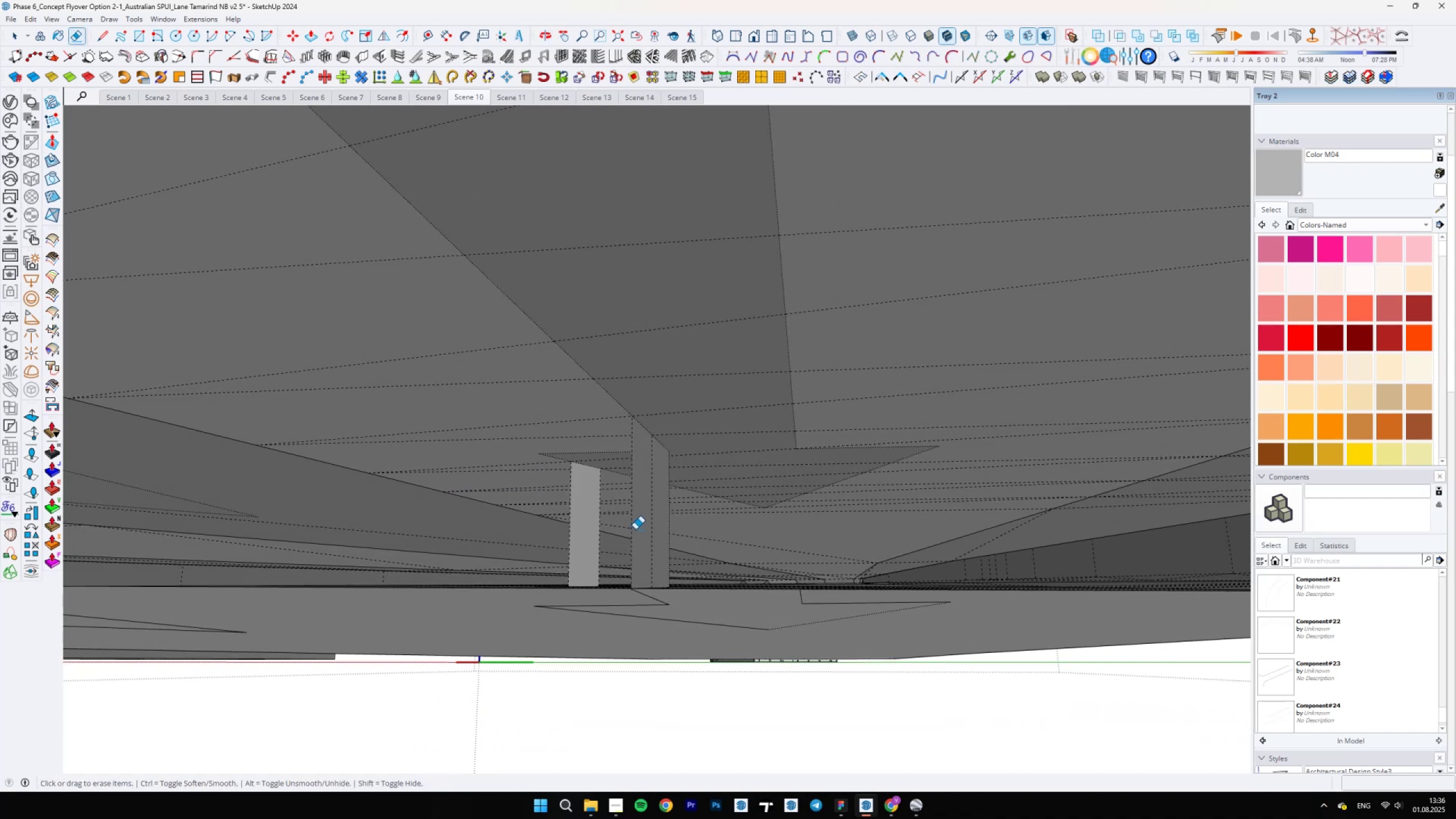 
left_click_drag(start_coordinate=[631, 521], to_coordinate=[673, 526])
 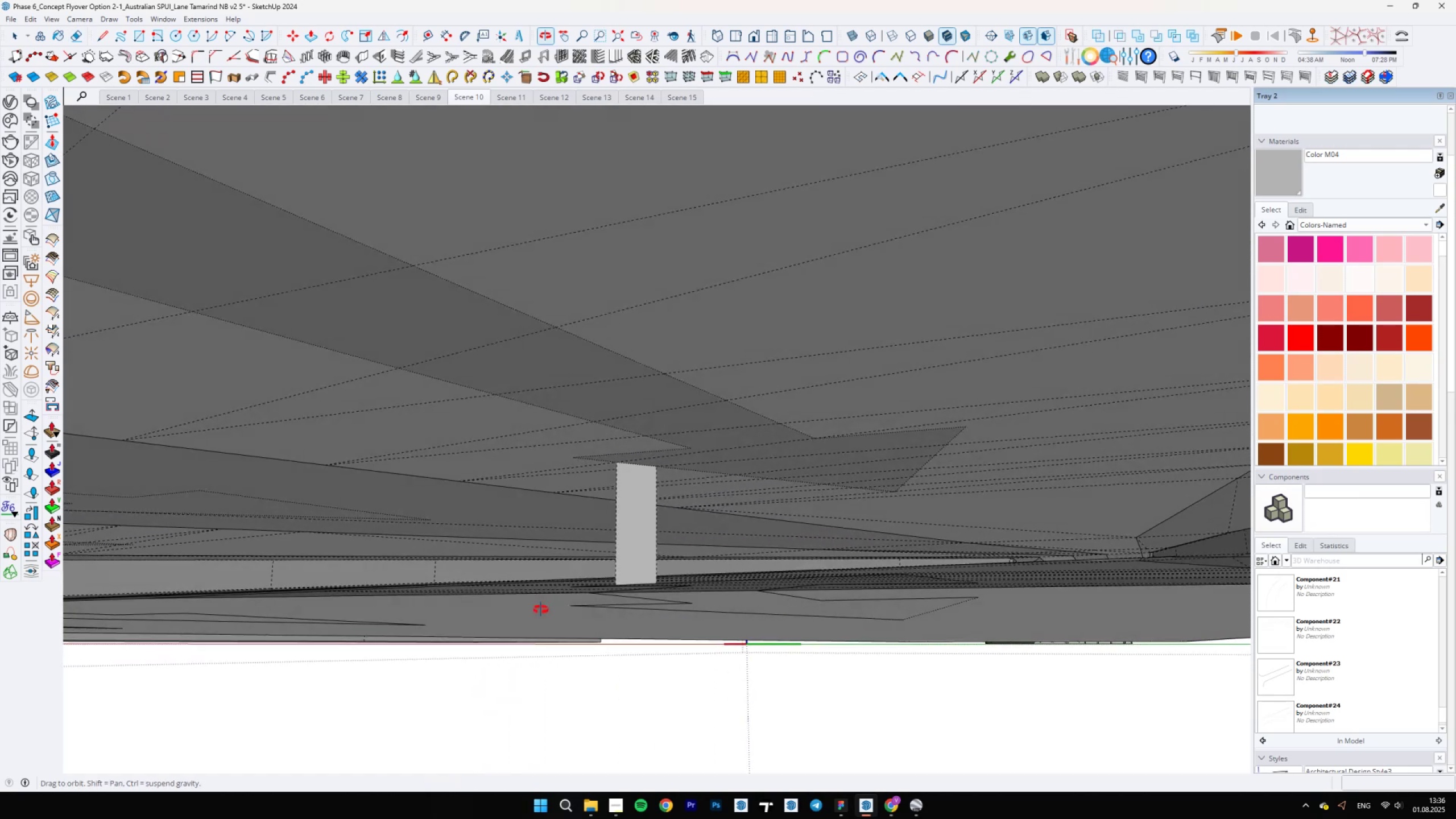 
left_click_drag(start_coordinate=[659, 518], to_coordinate=[600, 508])
 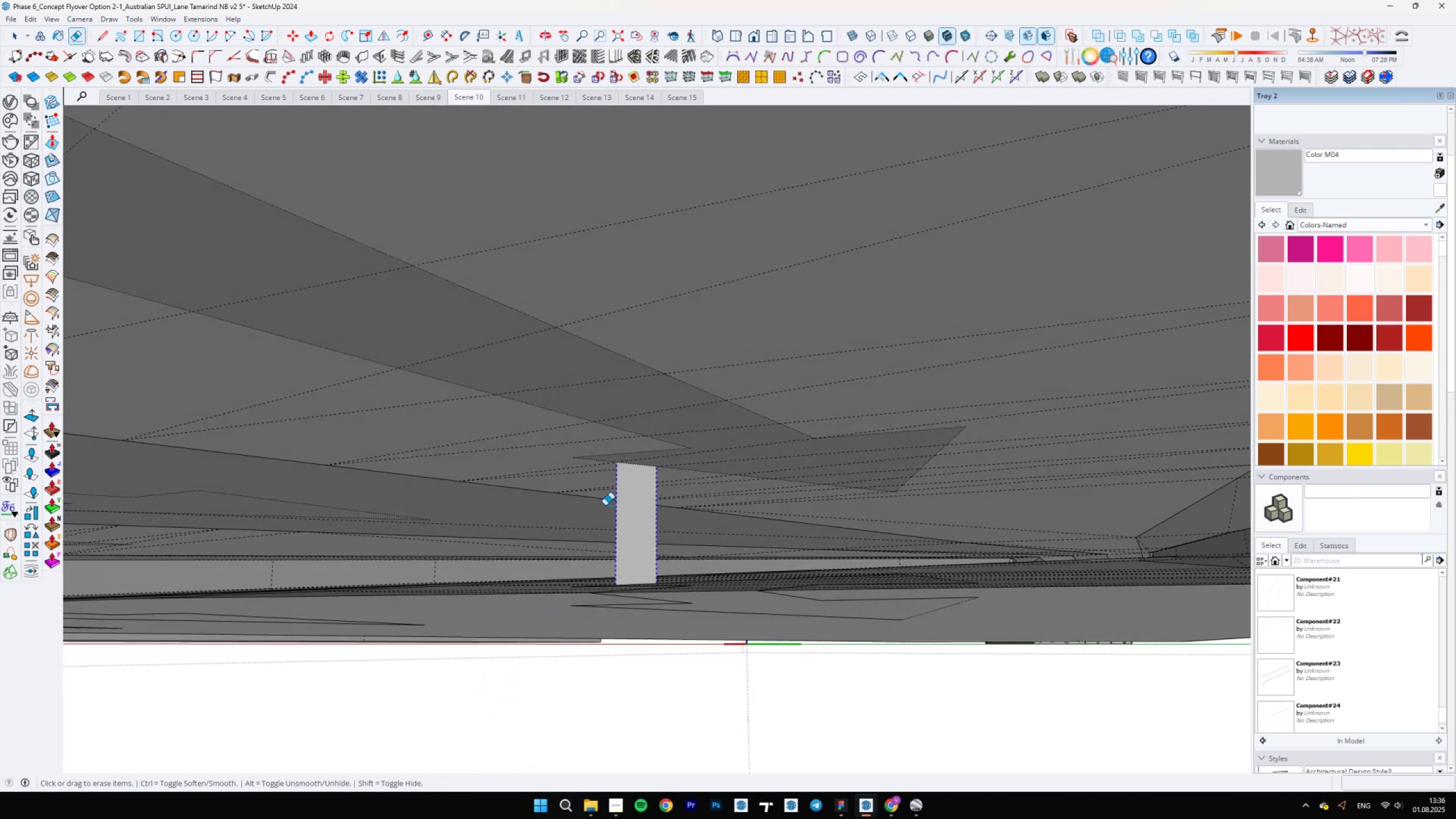 
scroll: coordinate [666, 541], scroll_direction: down, amount: 31.0
 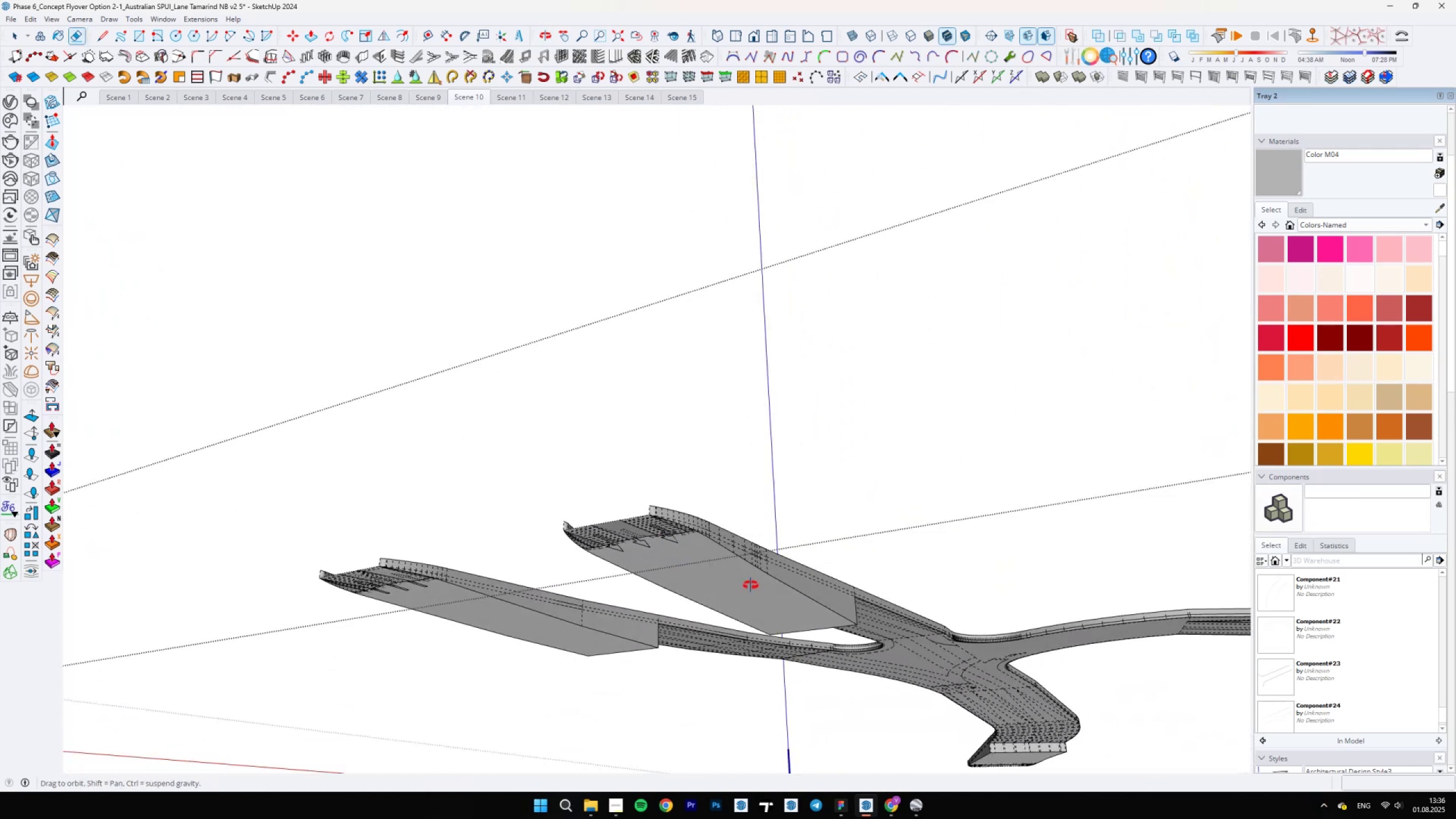 
hold_key(key=ShiftLeft, duration=0.62)
 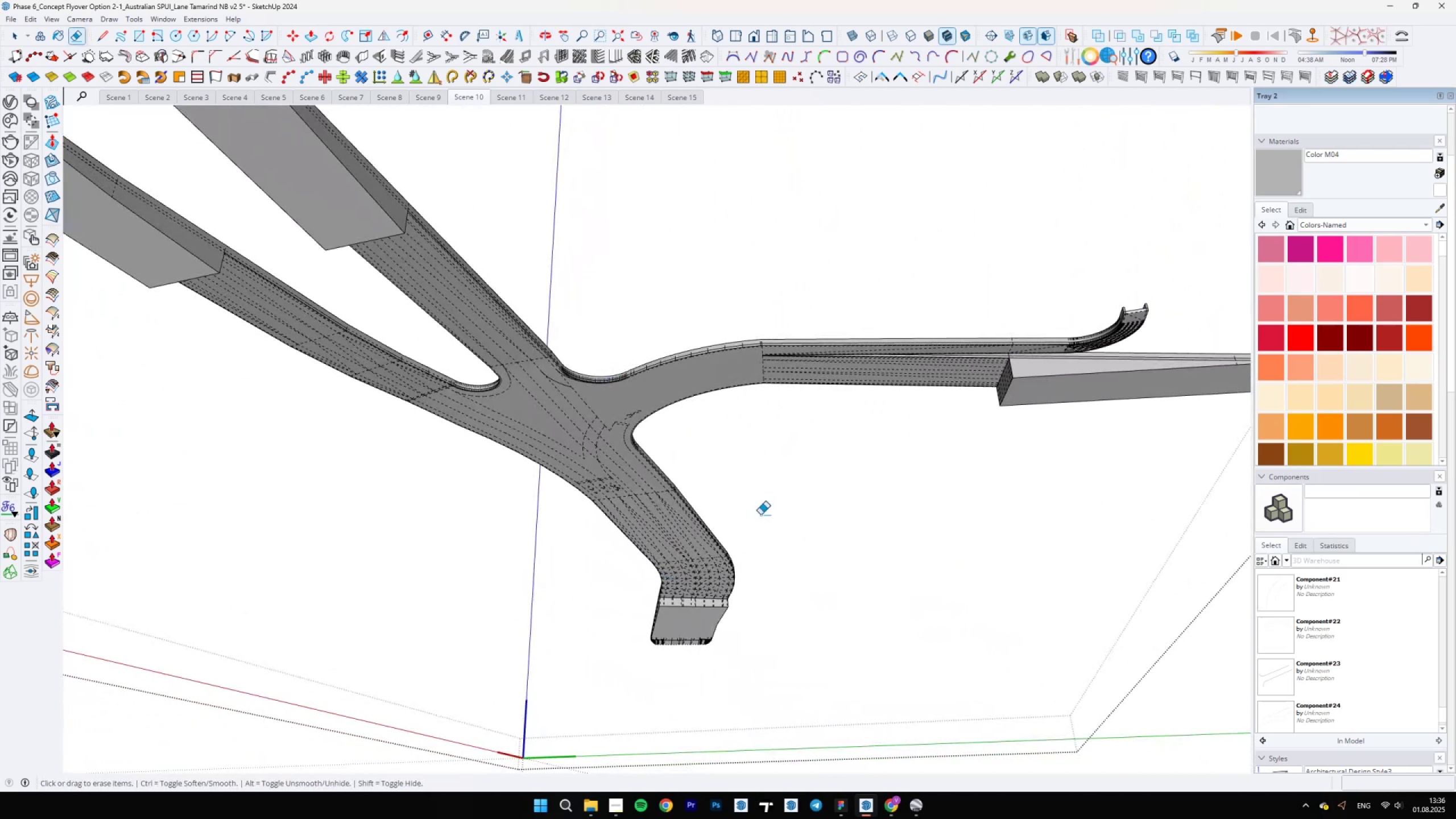 
hold_key(key=ShiftLeft, duration=0.52)
 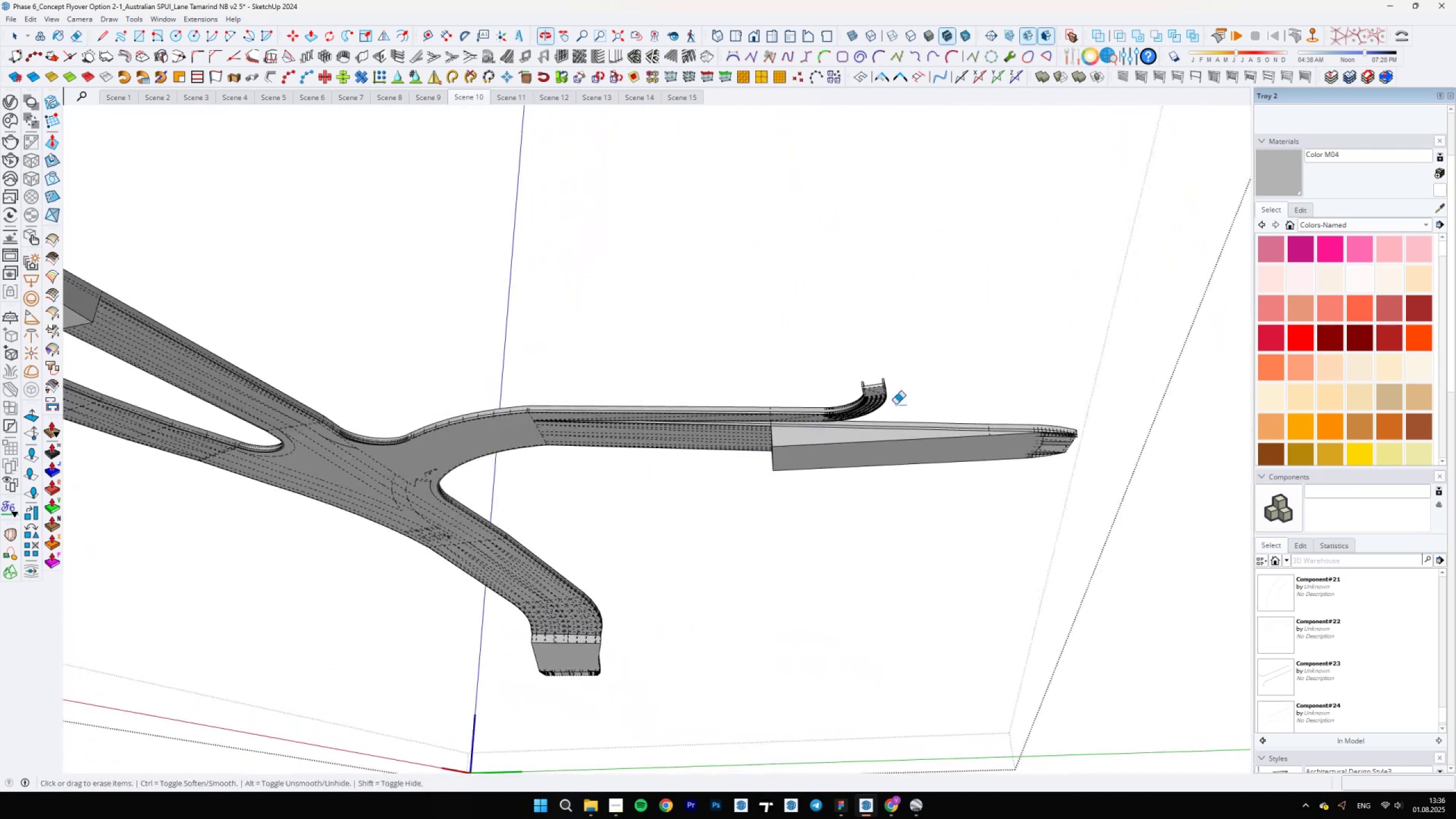 
scroll: coordinate [910, 481], scroll_direction: up, amount: 18.0
 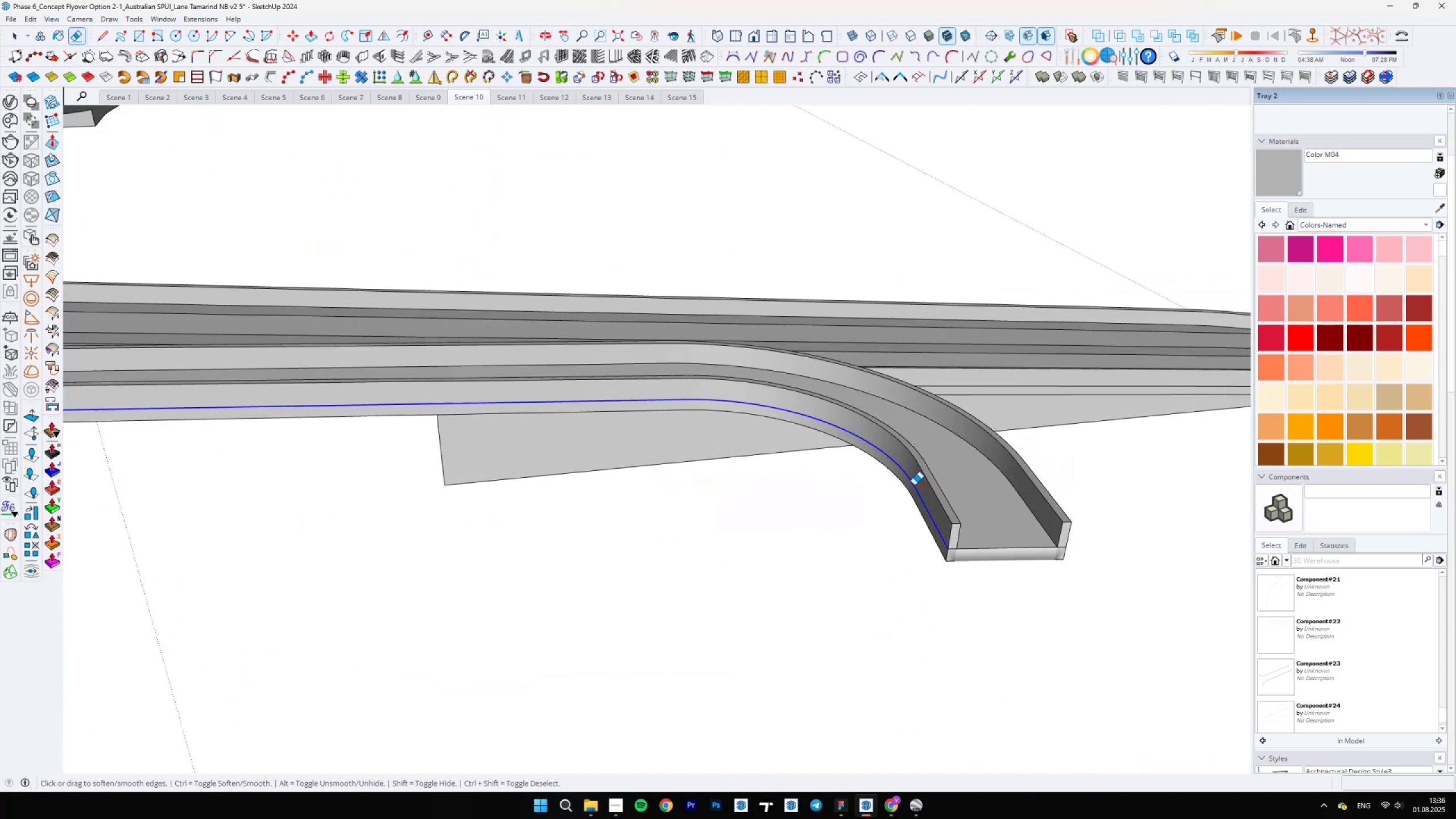 
key(E)
 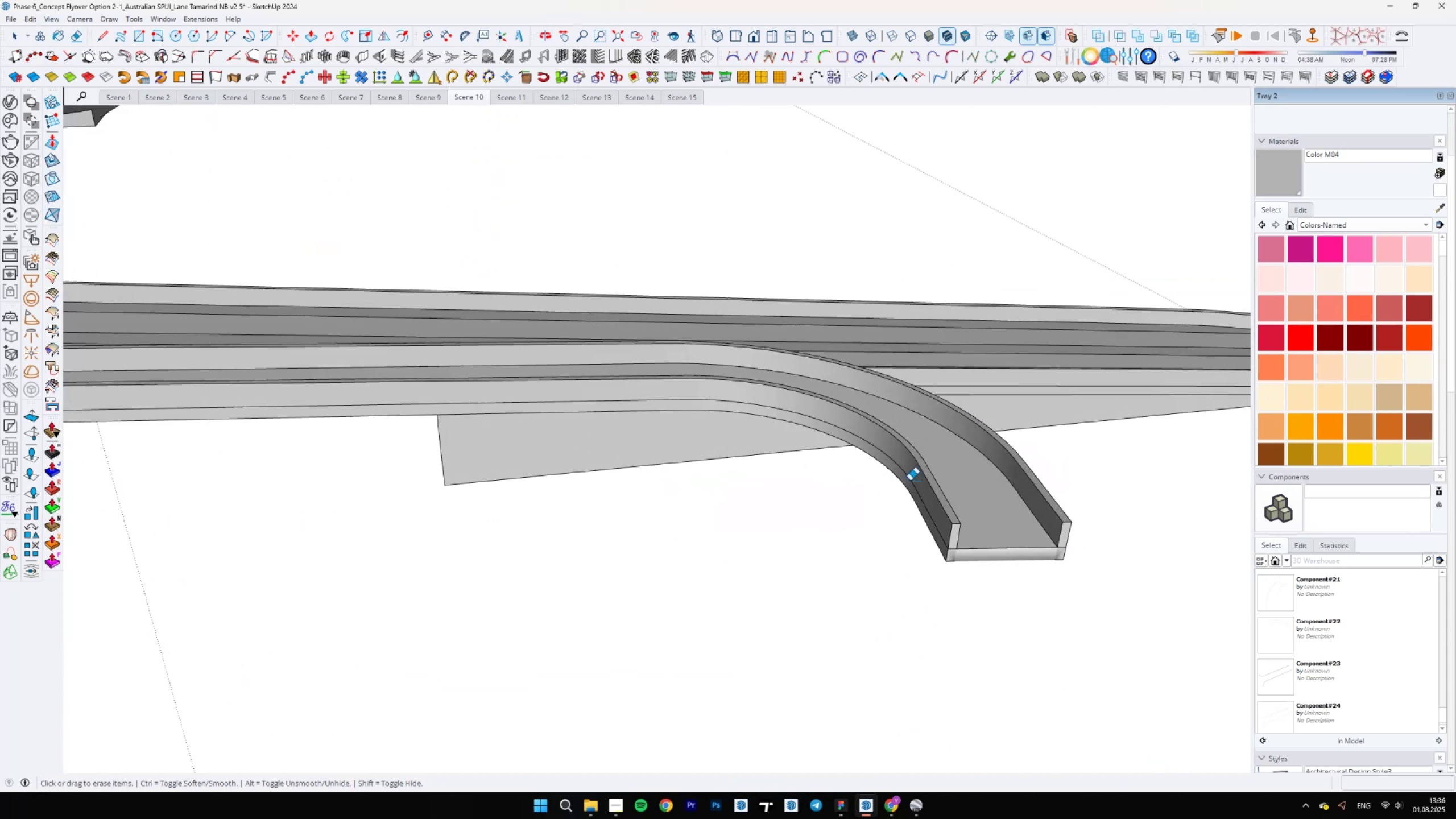 
key(Control+ControlLeft)
 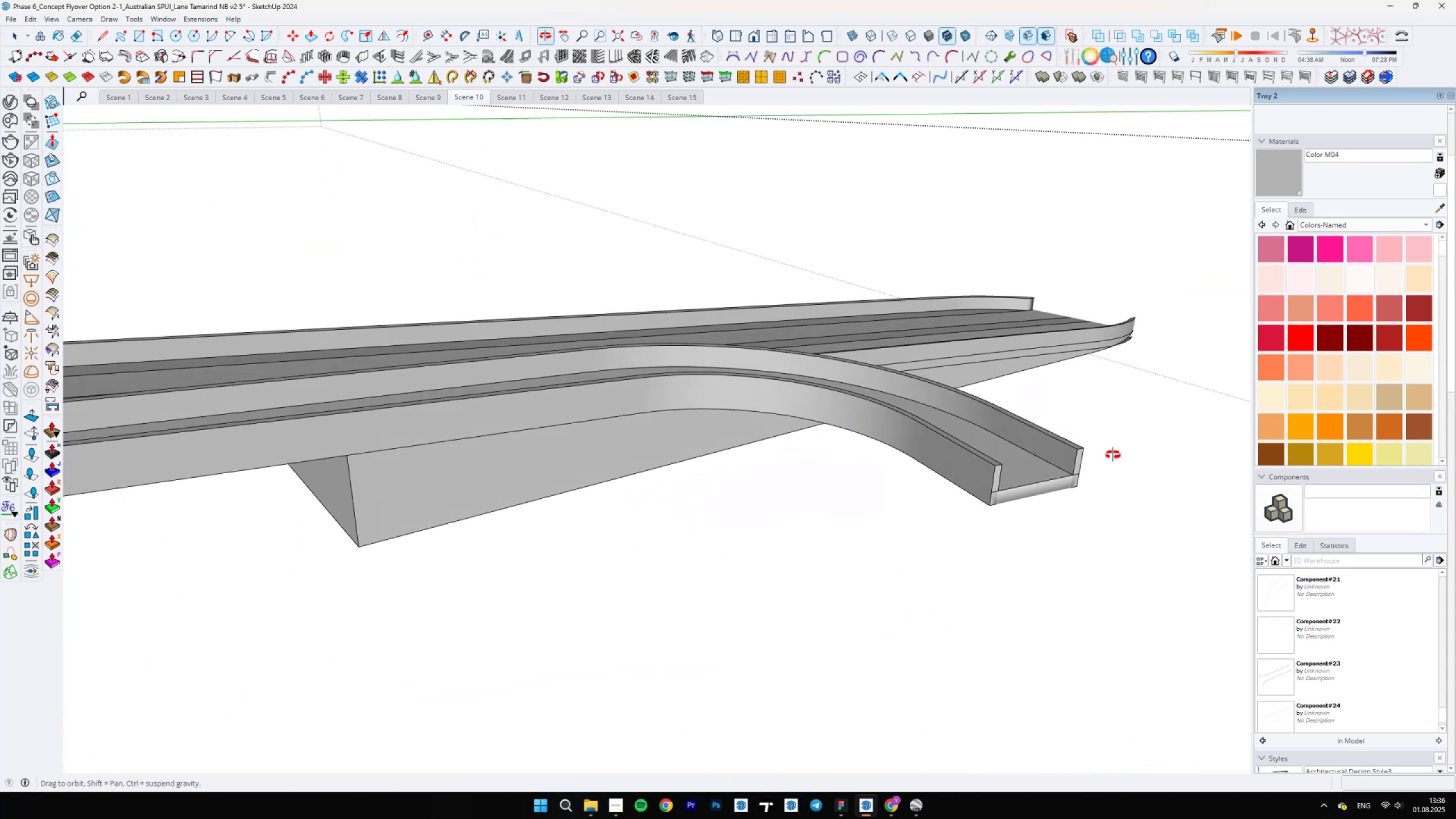 
scroll: coordinate [621, 474], scroll_direction: down, amount: 11.0
 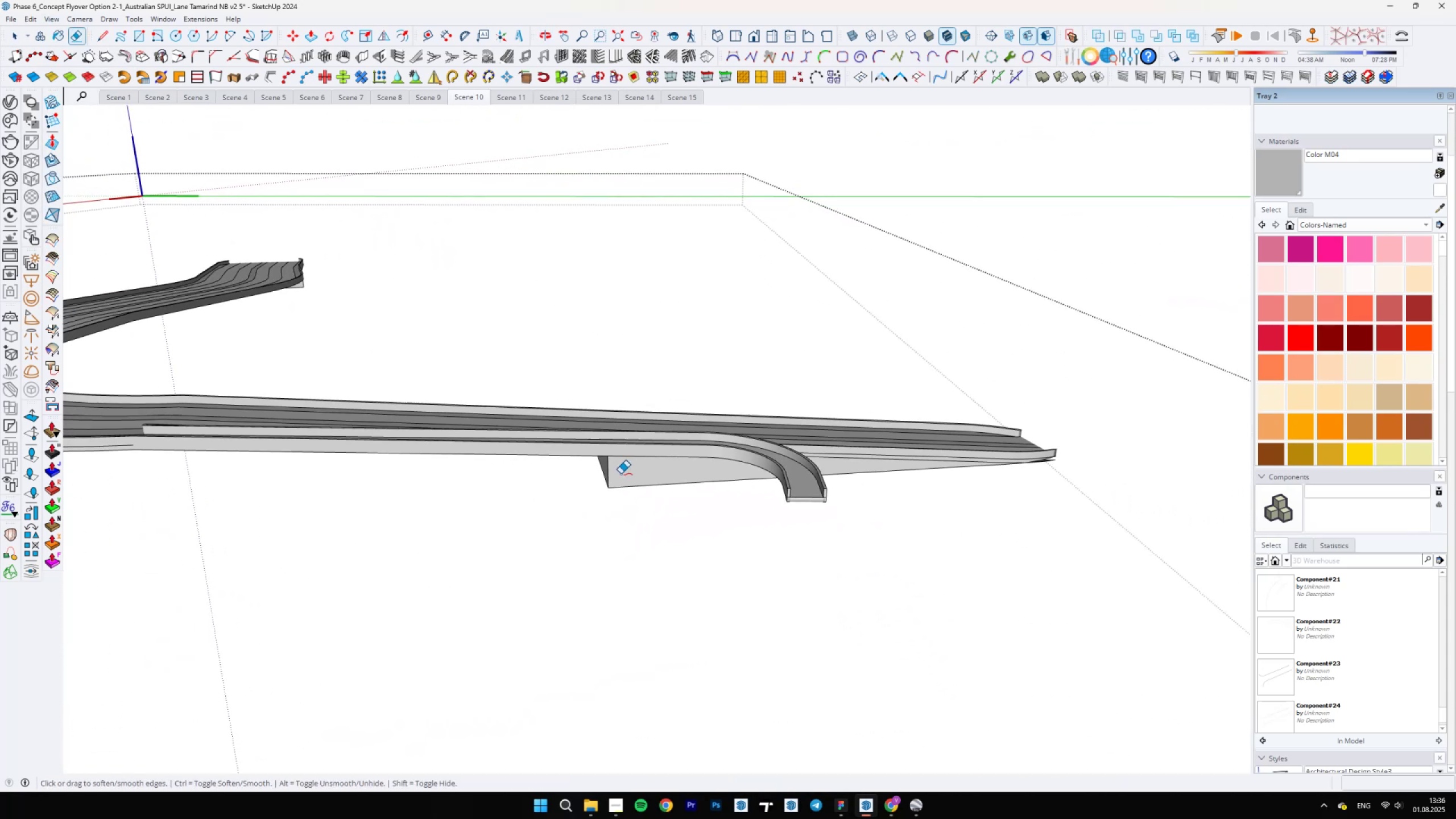 
hold_key(key=ShiftLeft, duration=0.77)
 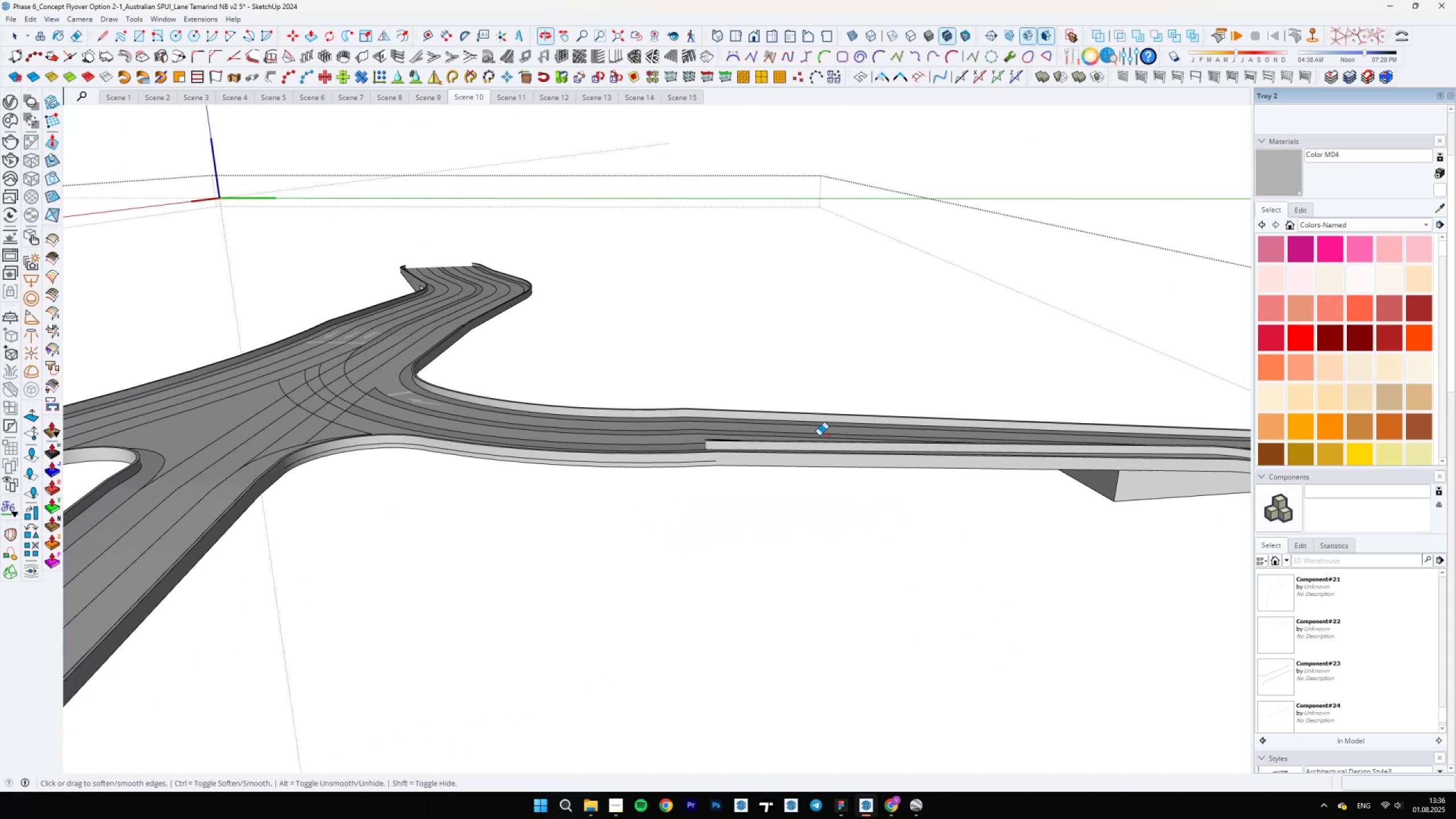 
scroll: coordinate [632, 470], scroll_direction: up, amount: 8.0
 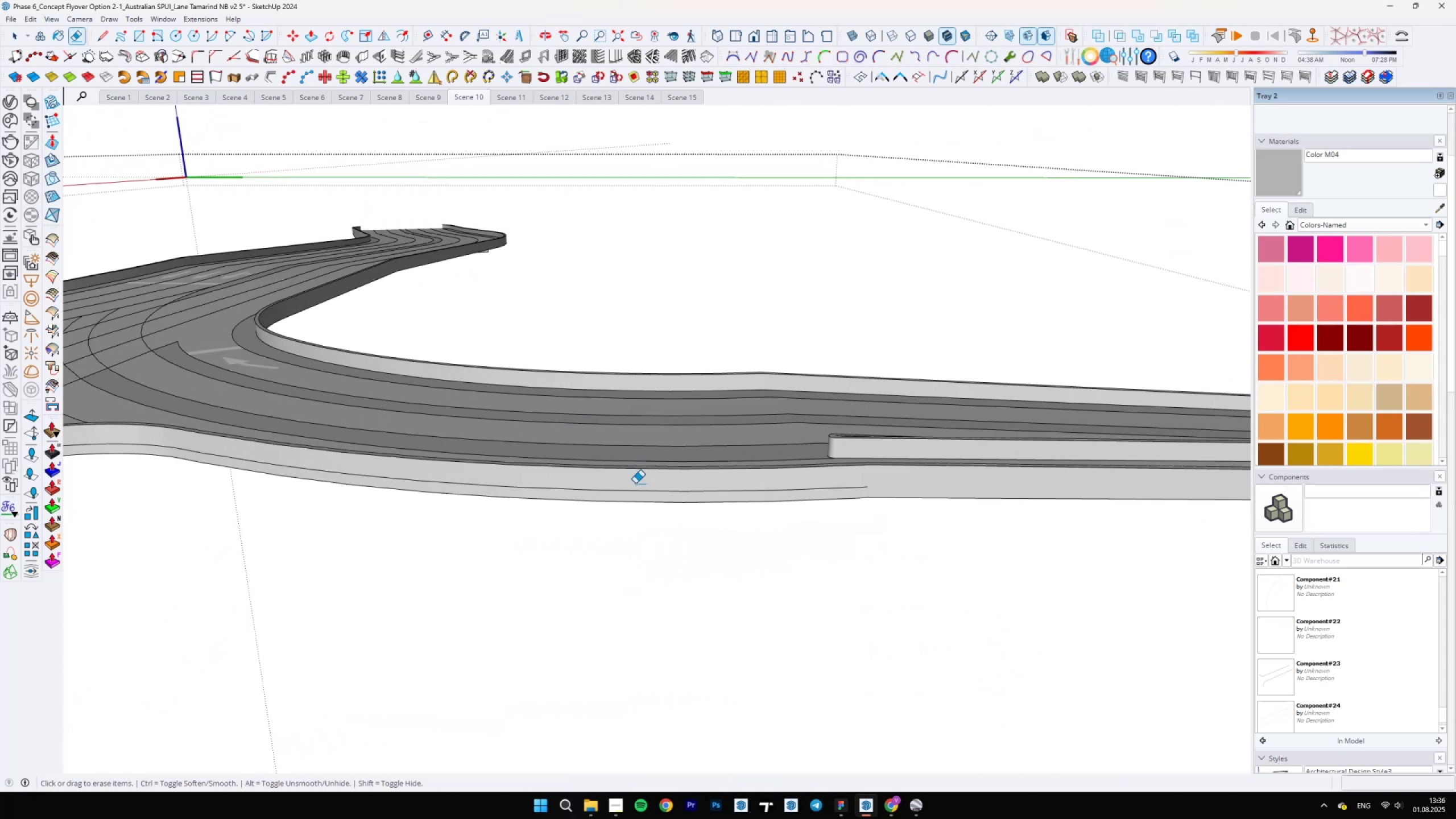 
key(E)
 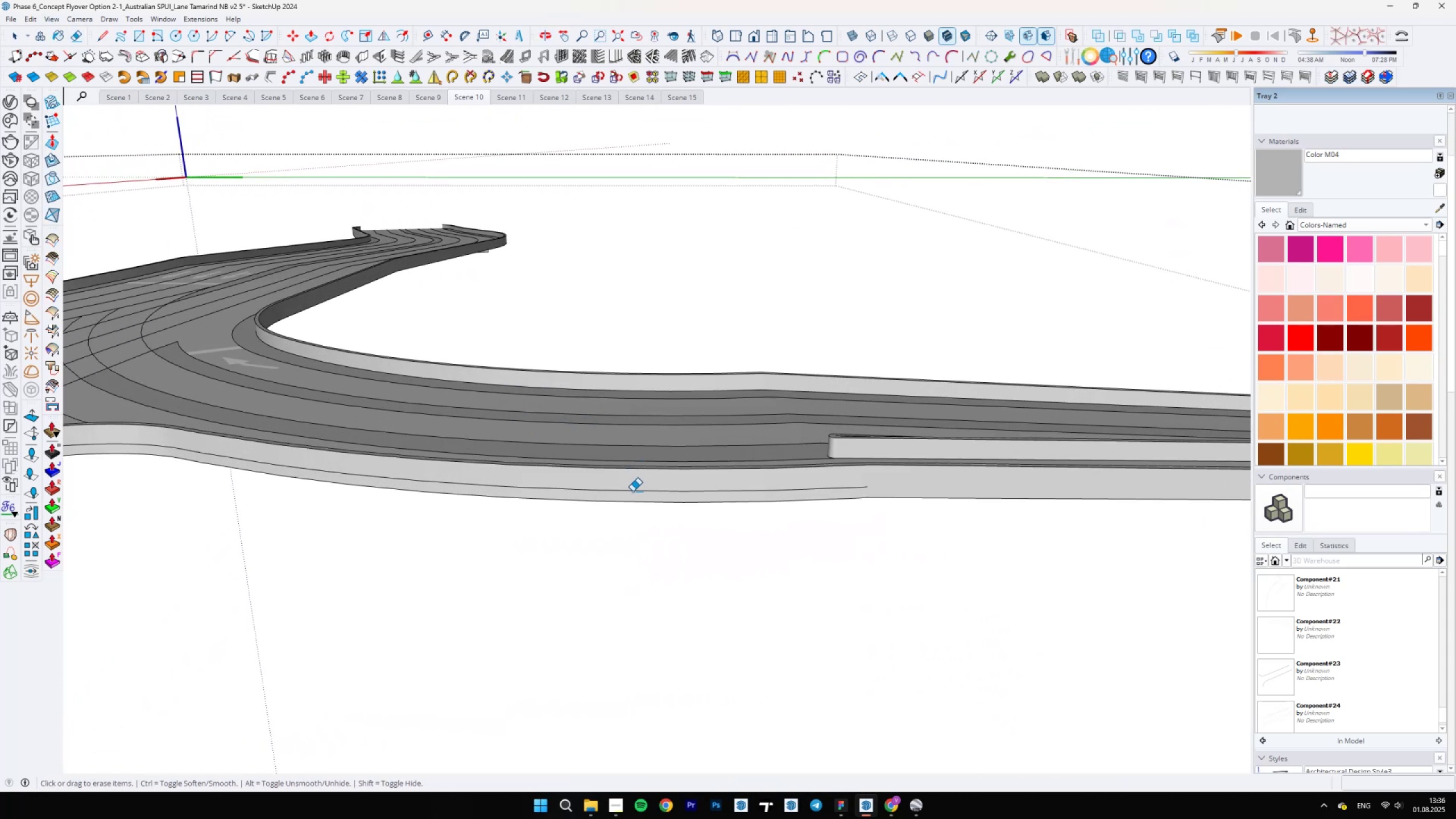 
key(Control+ControlLeft)
 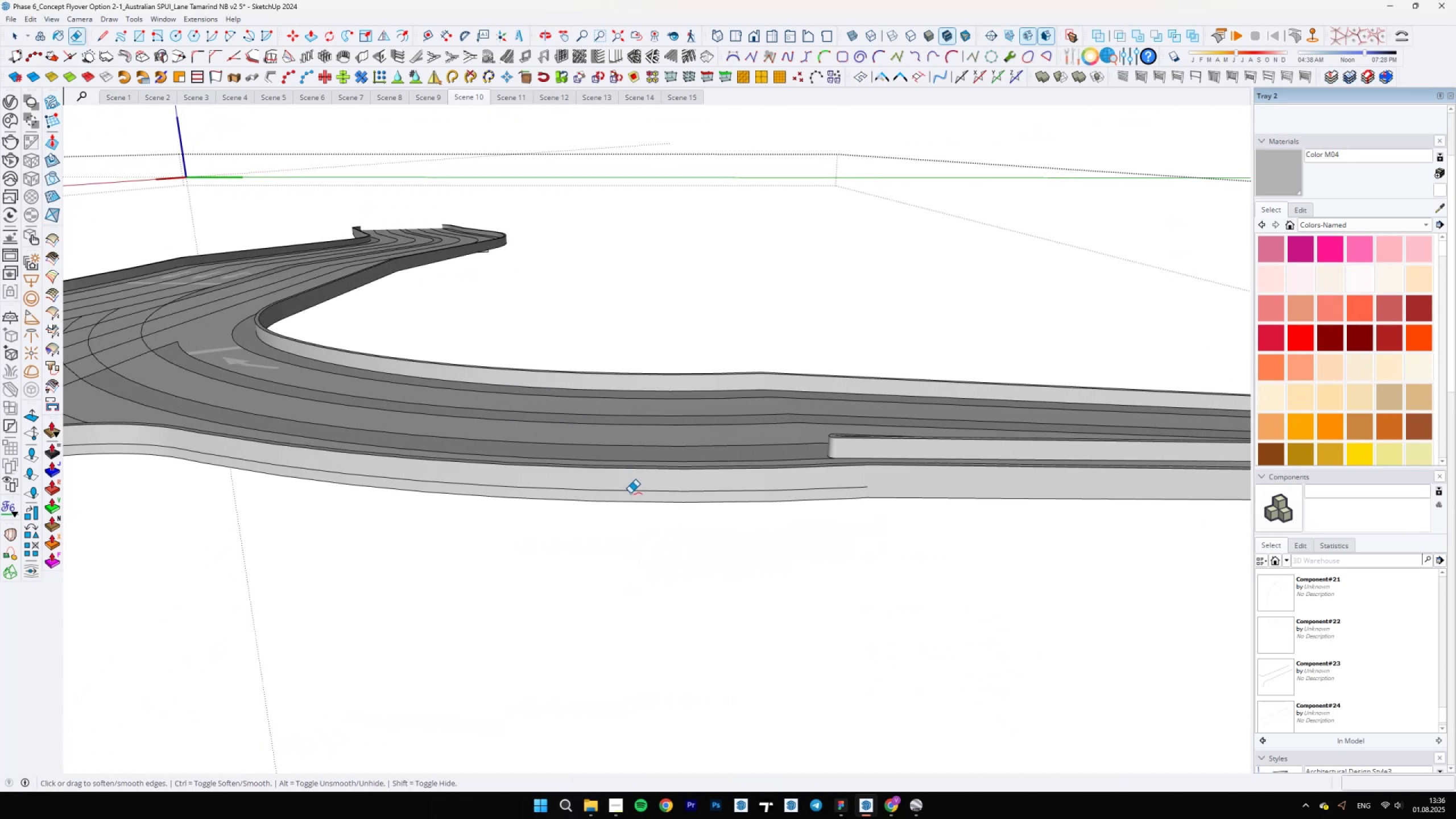 
left_click_drag(start_coordinate=[629, 493], to_coordinate=[626, 491])
 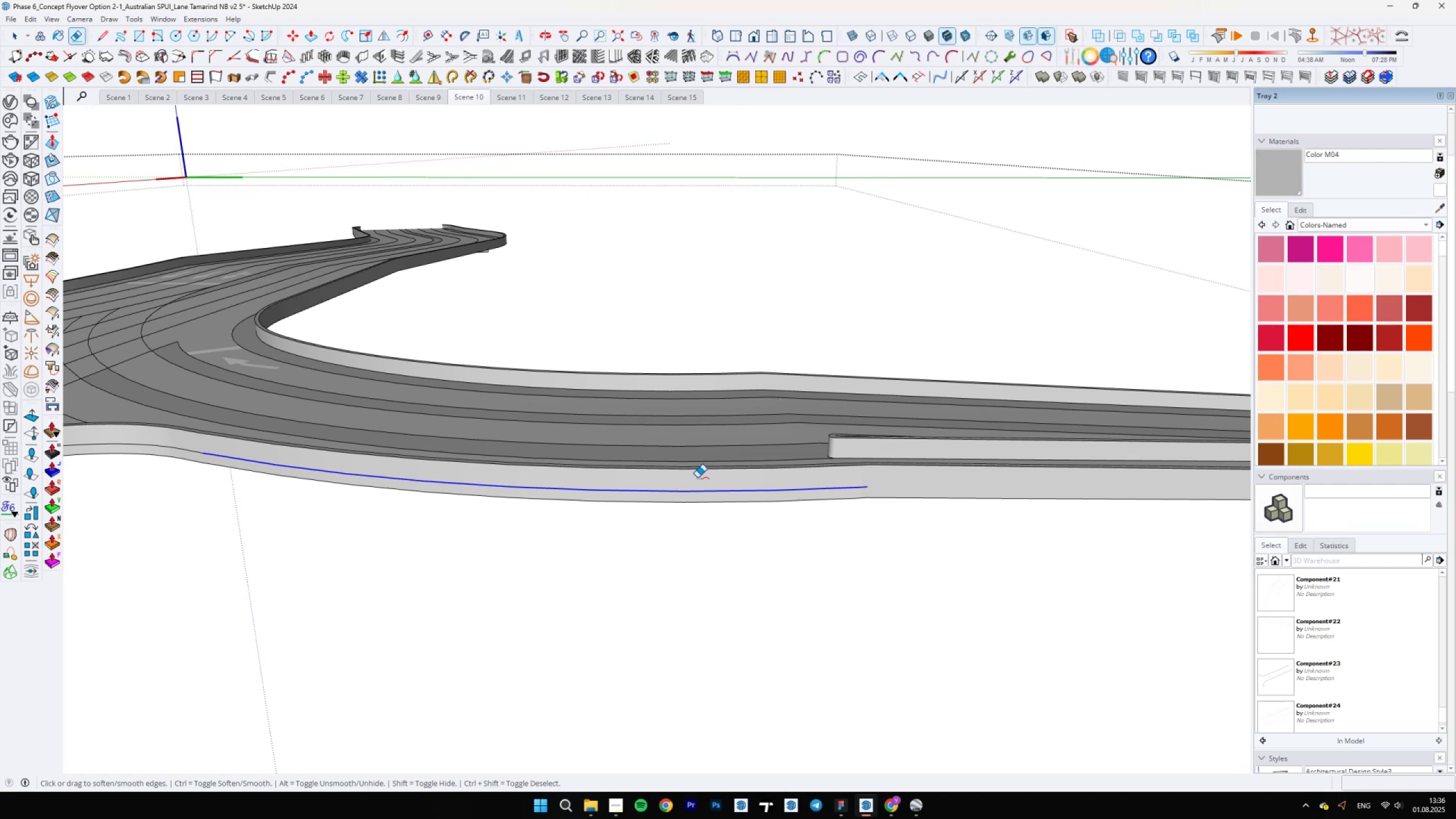 
scroll: coordinate [329, 457], scroll_direction: down, amount: 2.0
 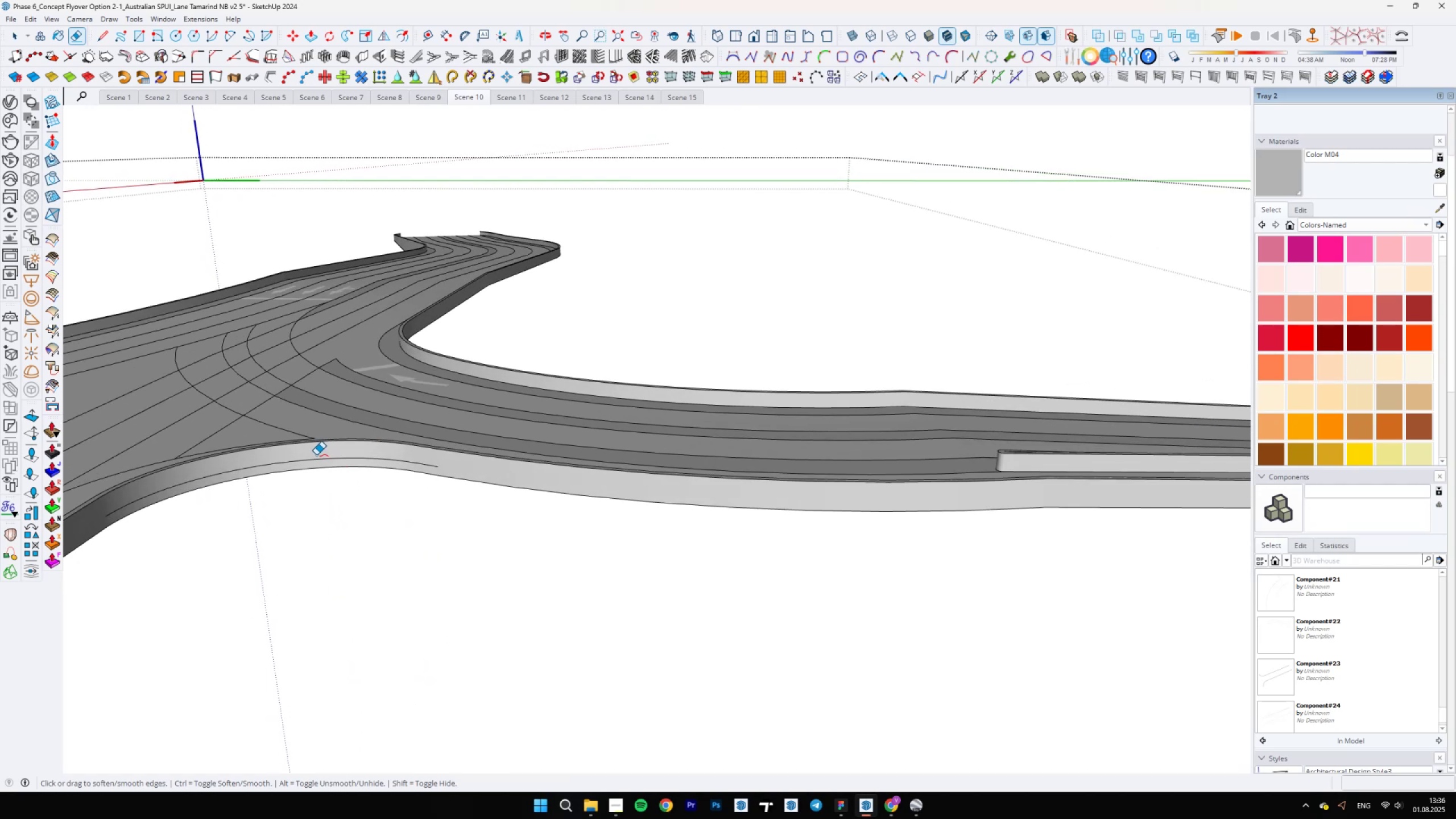 
left_click_drag(start_coordinate=[314, 452], to_coordinate=[307, 459])
 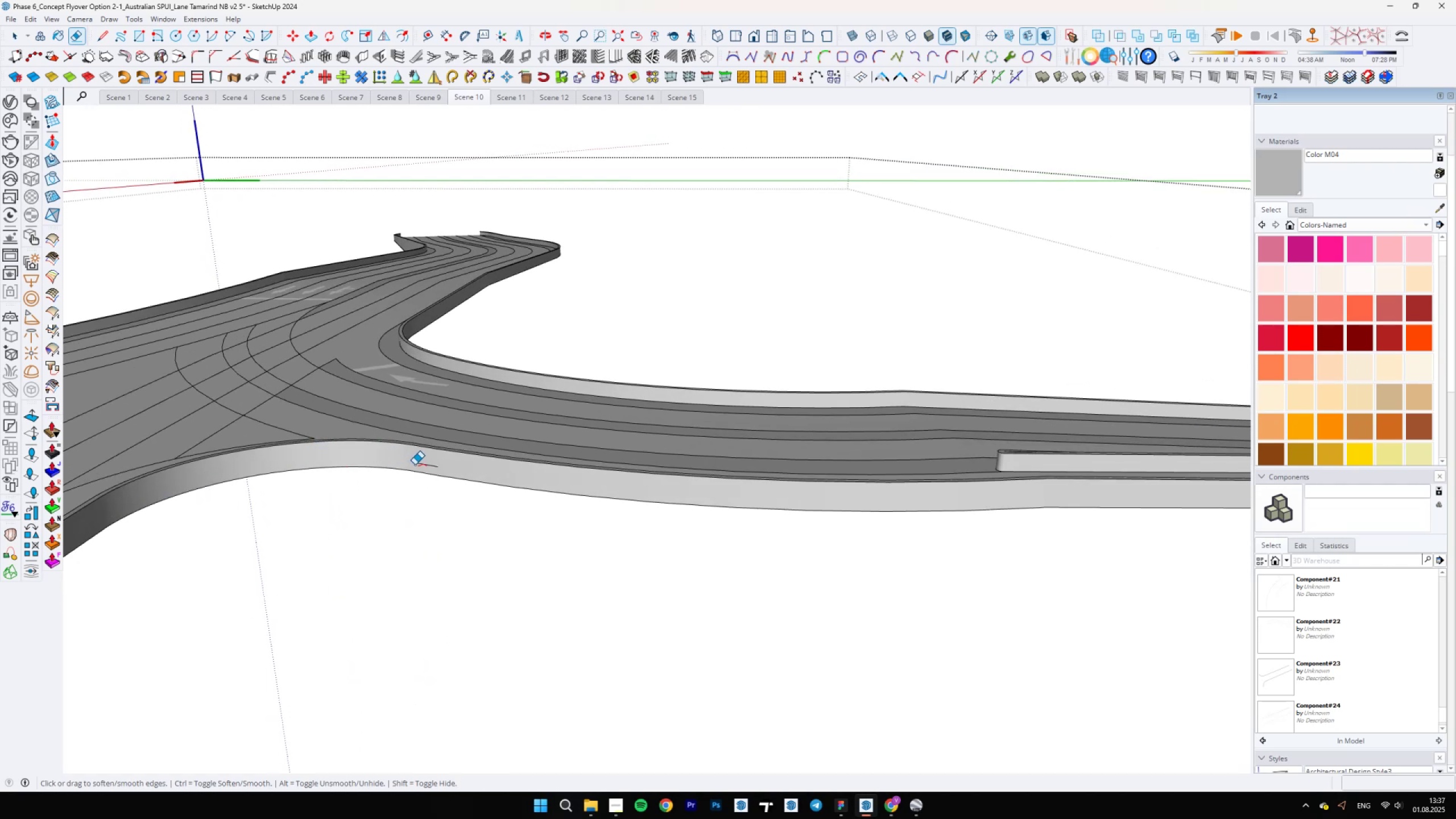 
left_click([421, 465])
 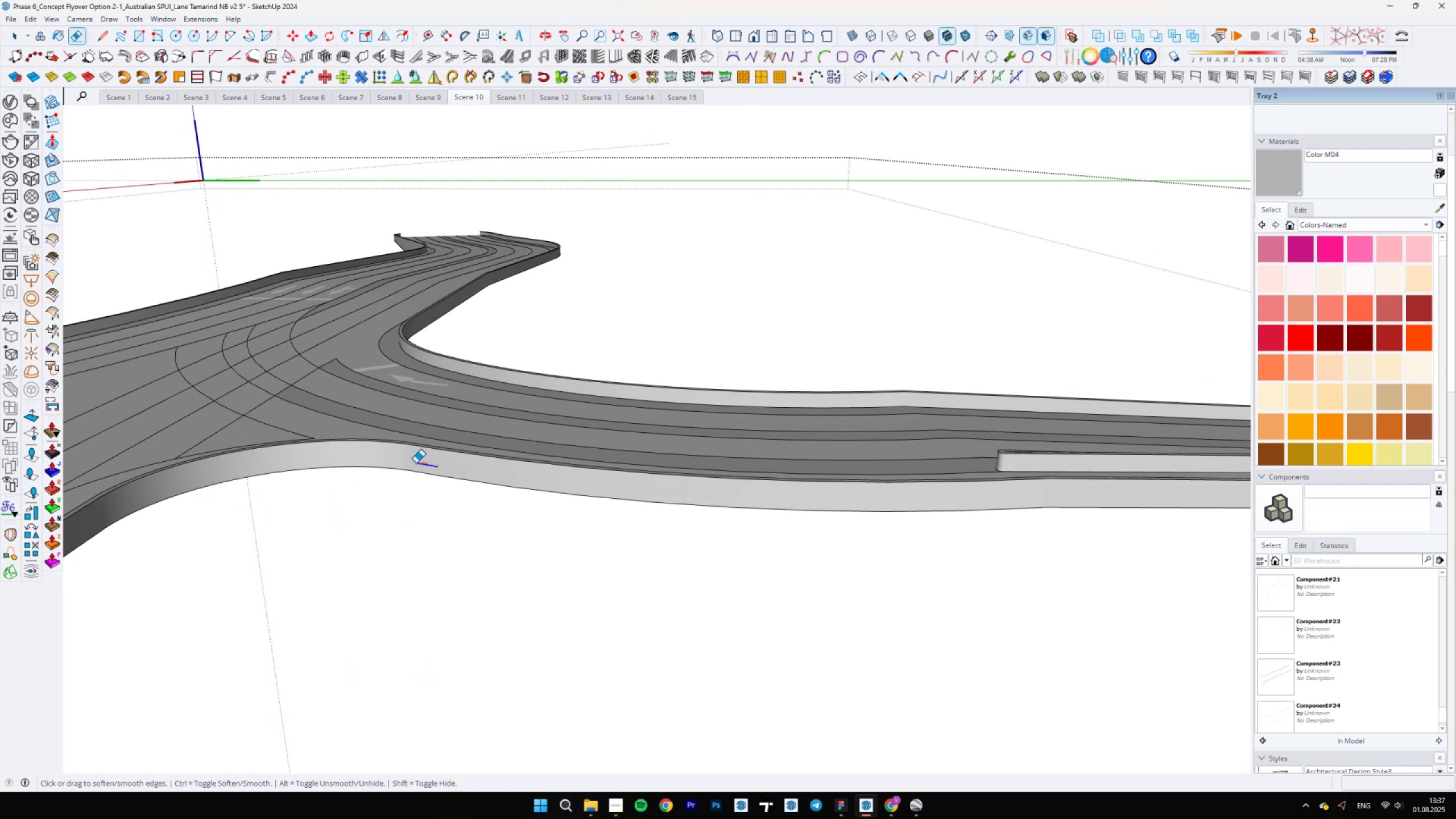 
scroll: coordinate [789, 462], scroll_direction: down, amount: 6.0
 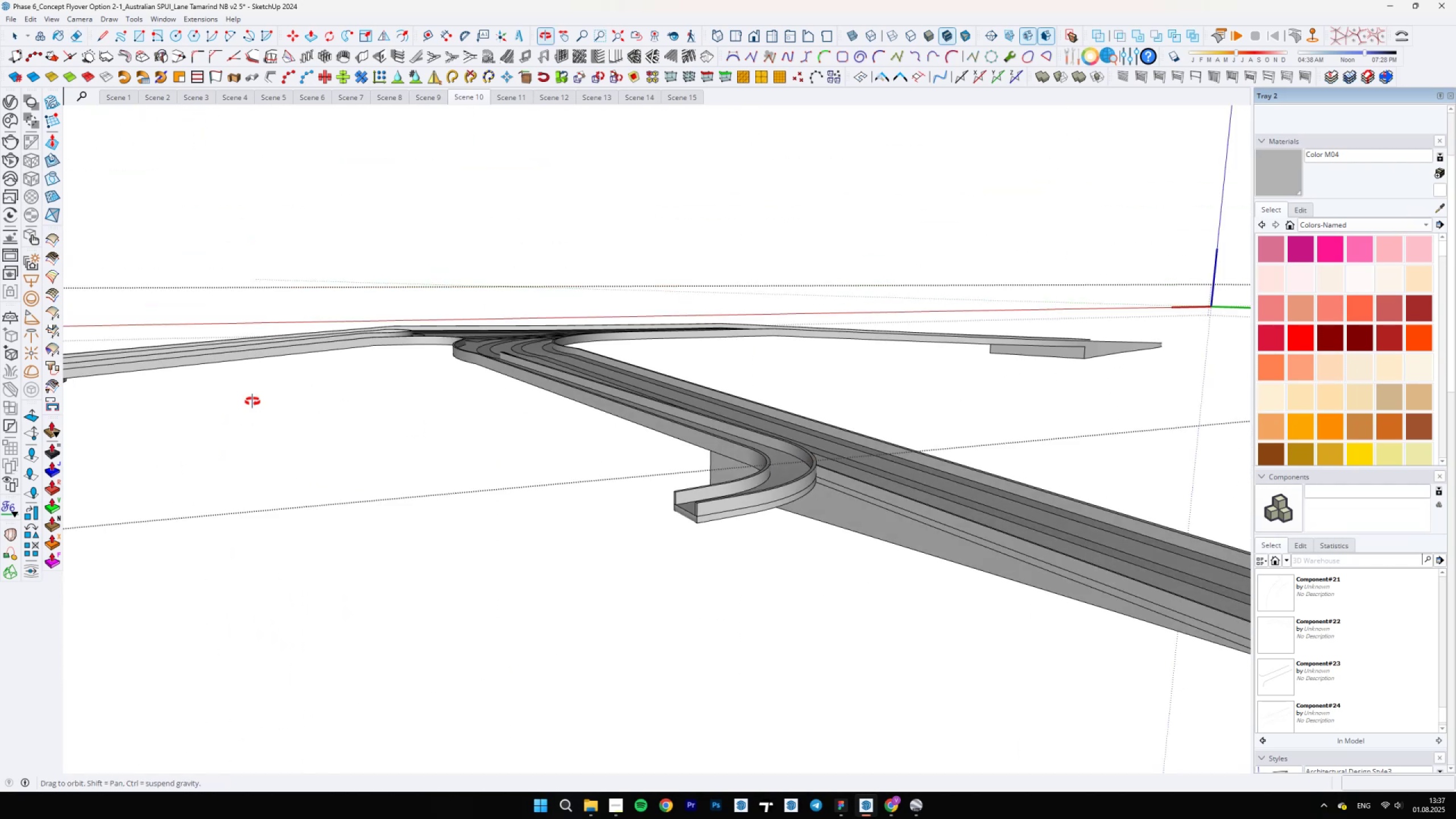 
scroll: coordinate [798, 500], scroll_direction: up, amount: 8.0
 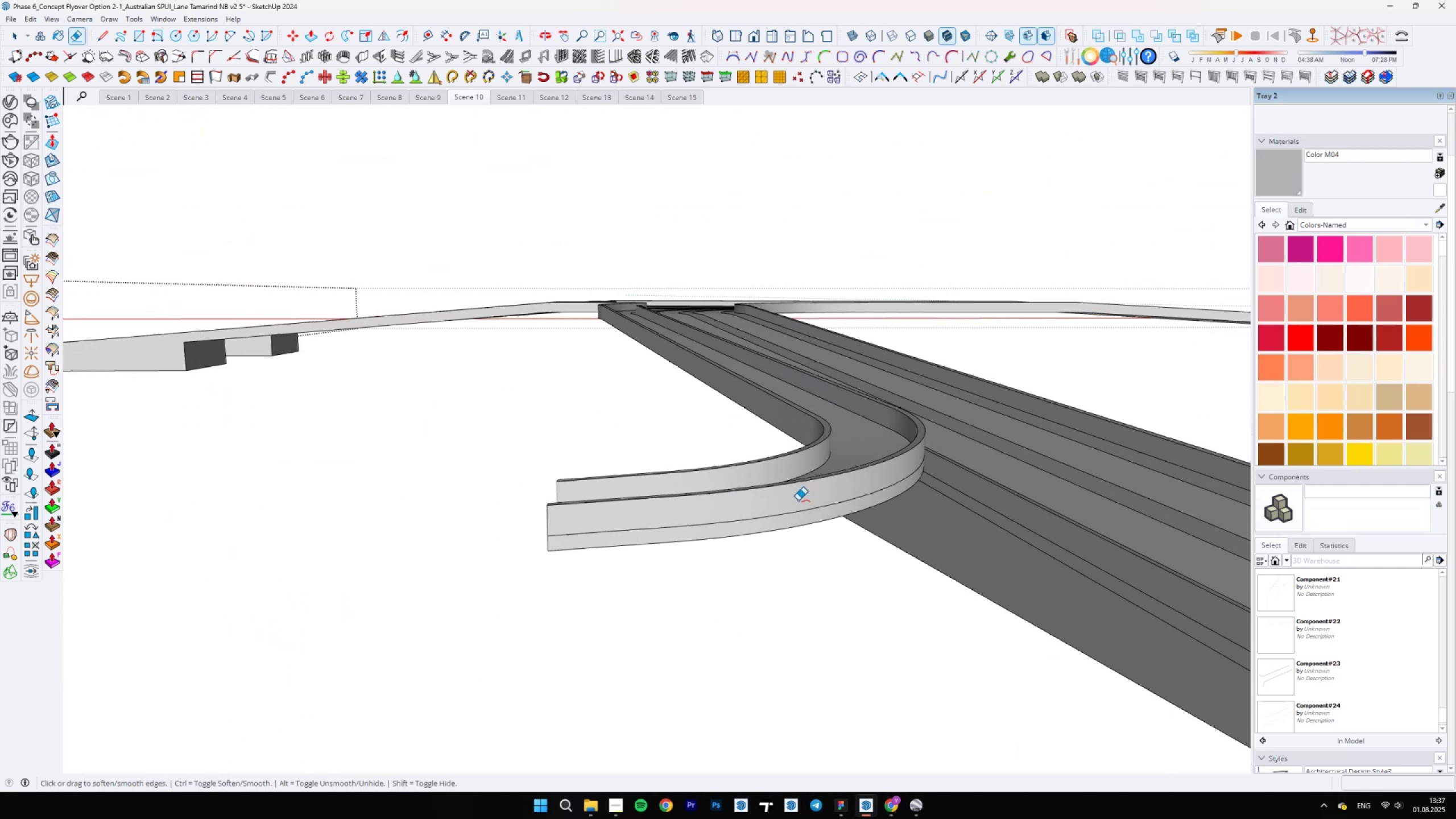 
left_click_drag(start_coordinate=[793, 506], to_coordinate=[781, 518])
 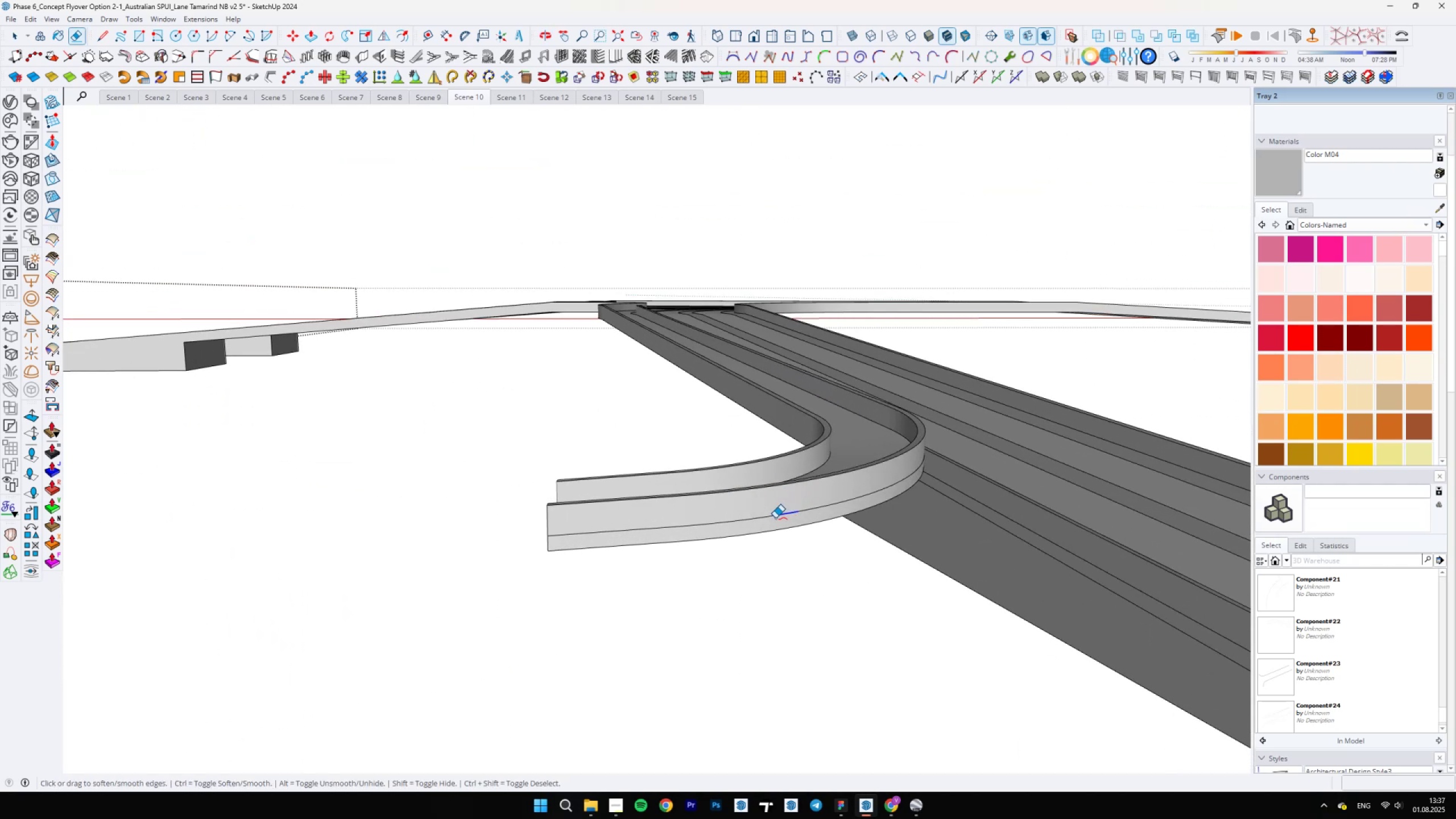 
left_click_drag(start_coordinate=[756, 518], to_coordinate=[576, 536])
 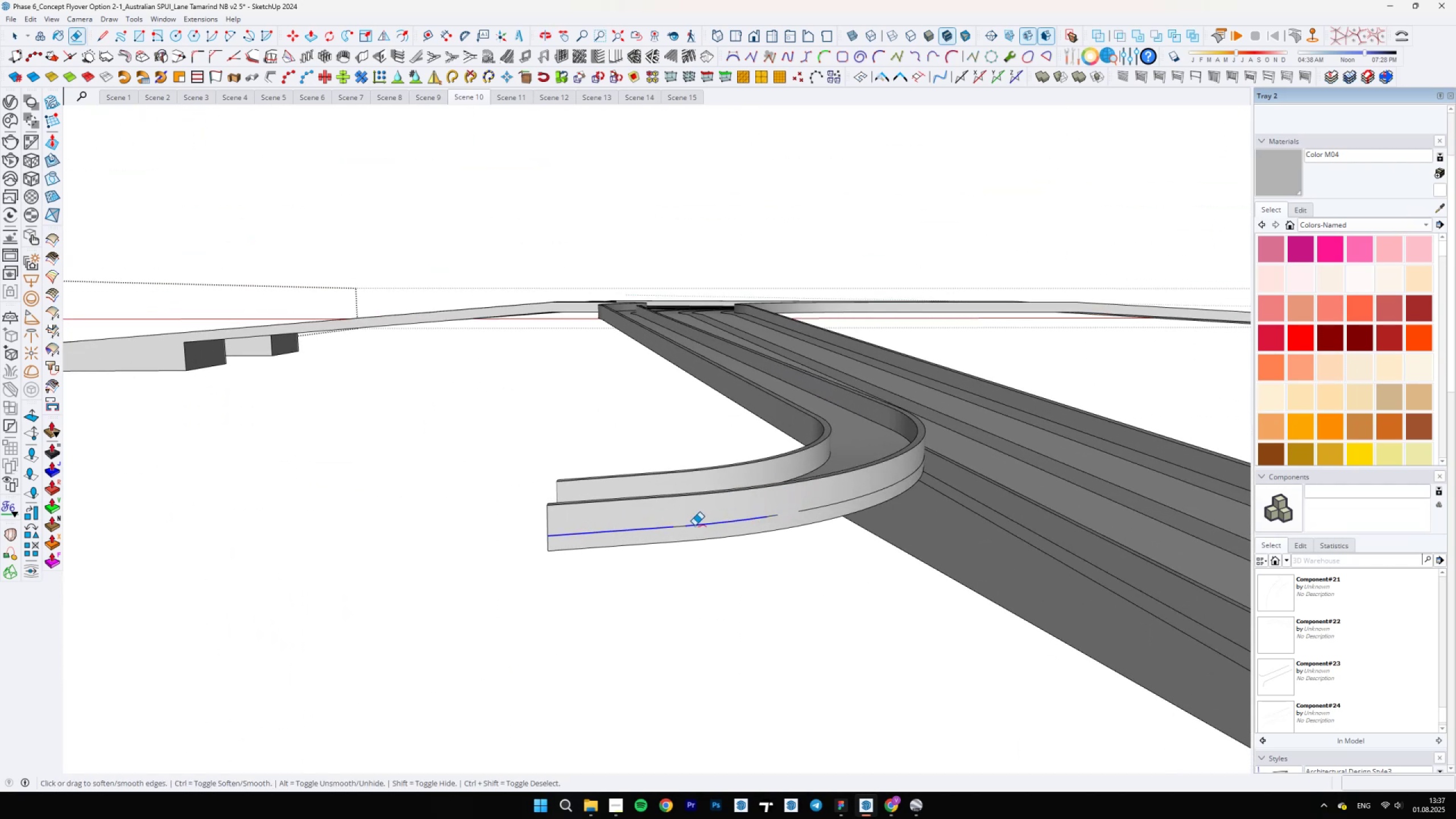 
left_click_drag(start_coordinate=[679, 527], to_coordinate=[886, 485])
 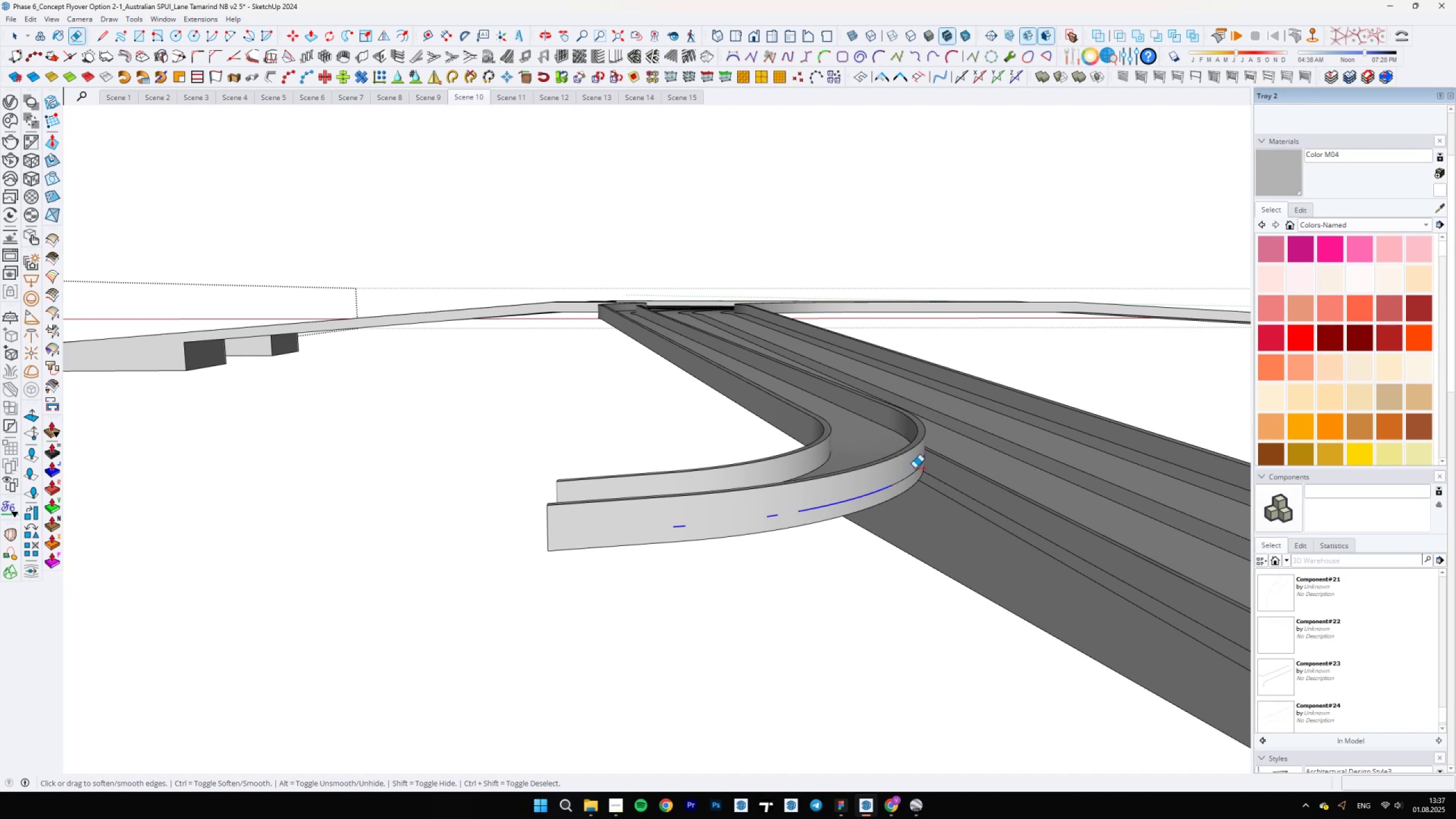 
scroll: coordinate [927, 464], scroll_direction: up, amount: 10.0
 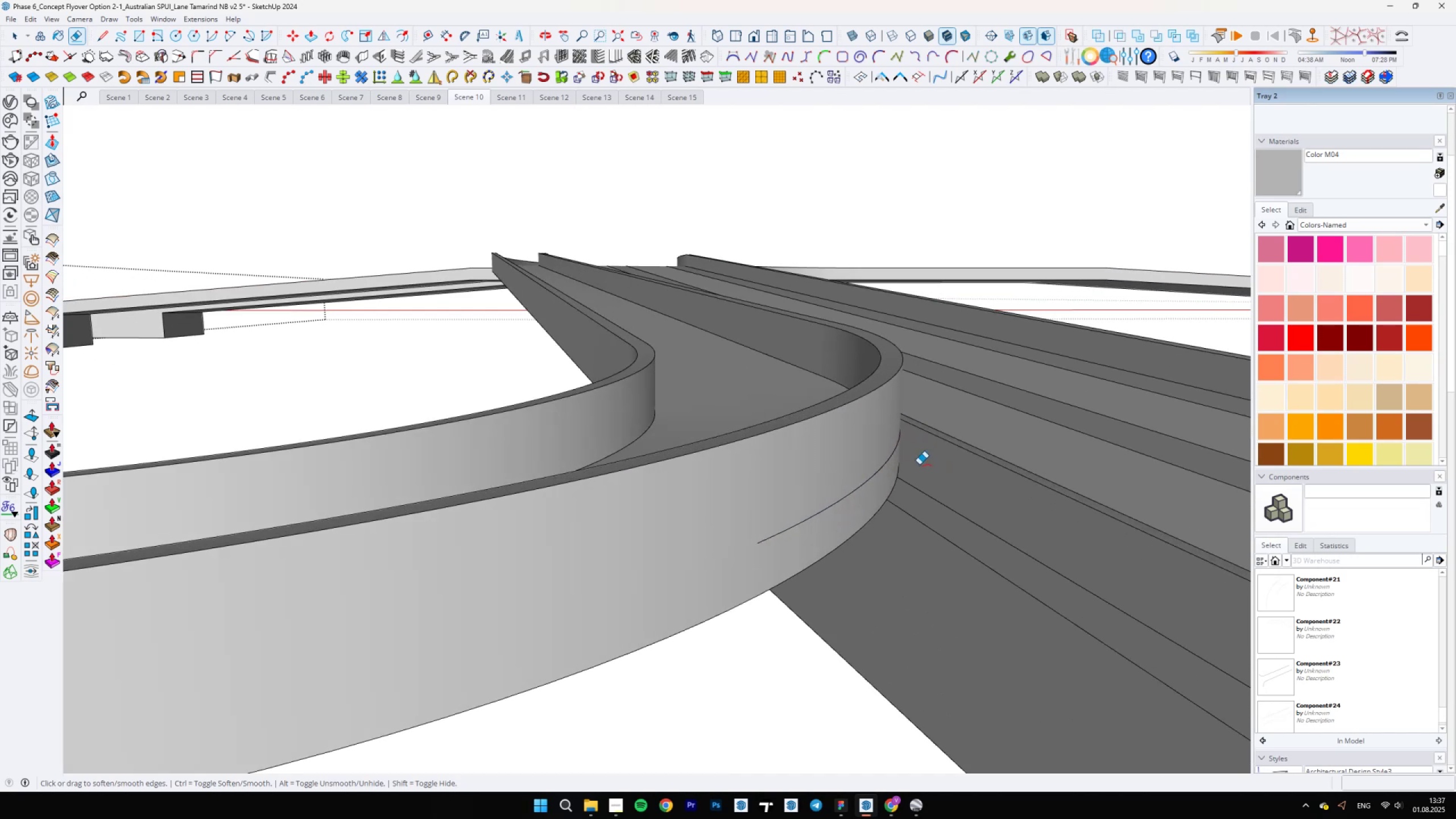 
left_click_drag(start_coordinate=[821, 490], to_coordinate=[884, 466])
 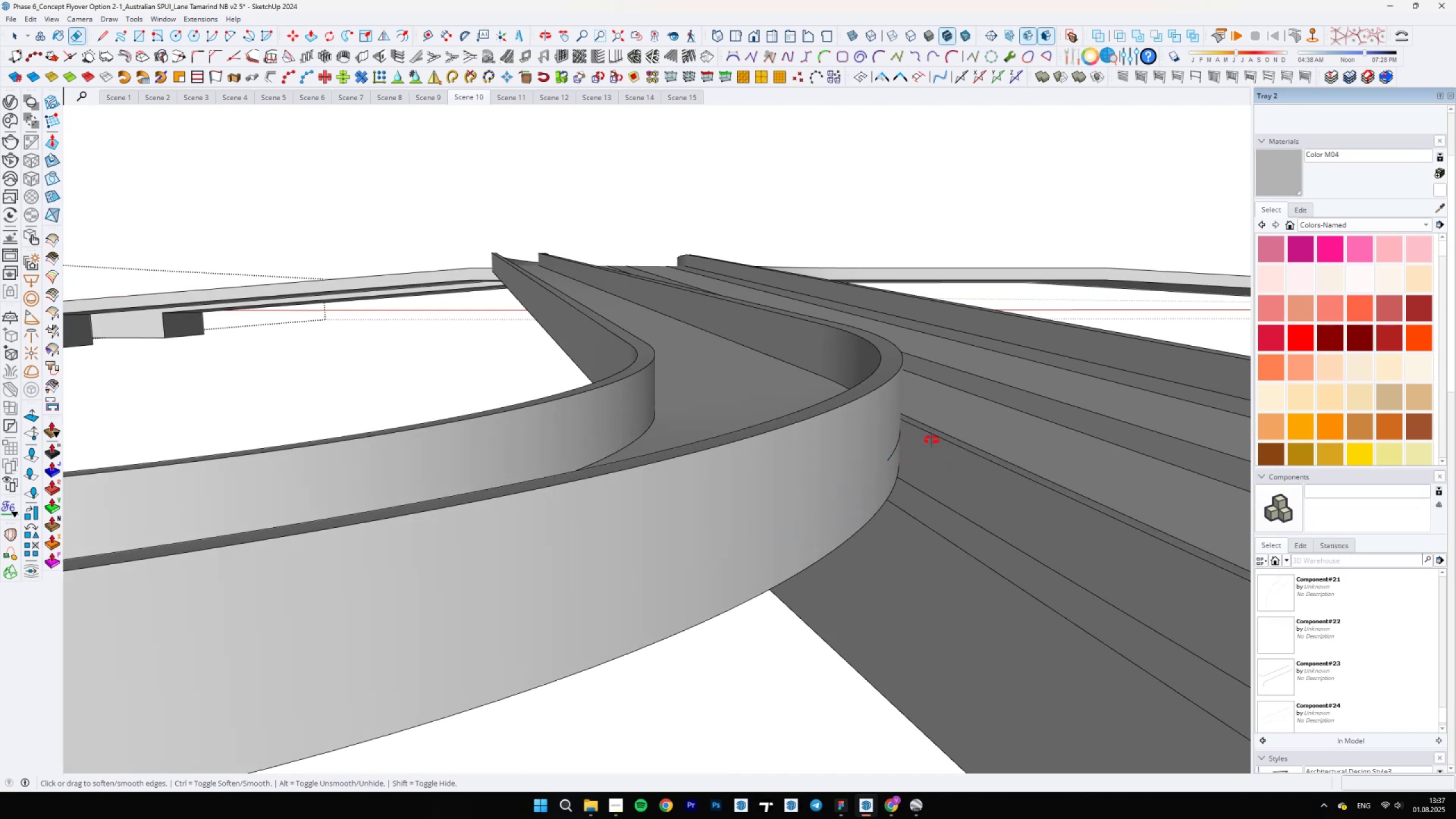 
scroll: coordinate [874, 406], scroll_direction: up, amount: 9.0
 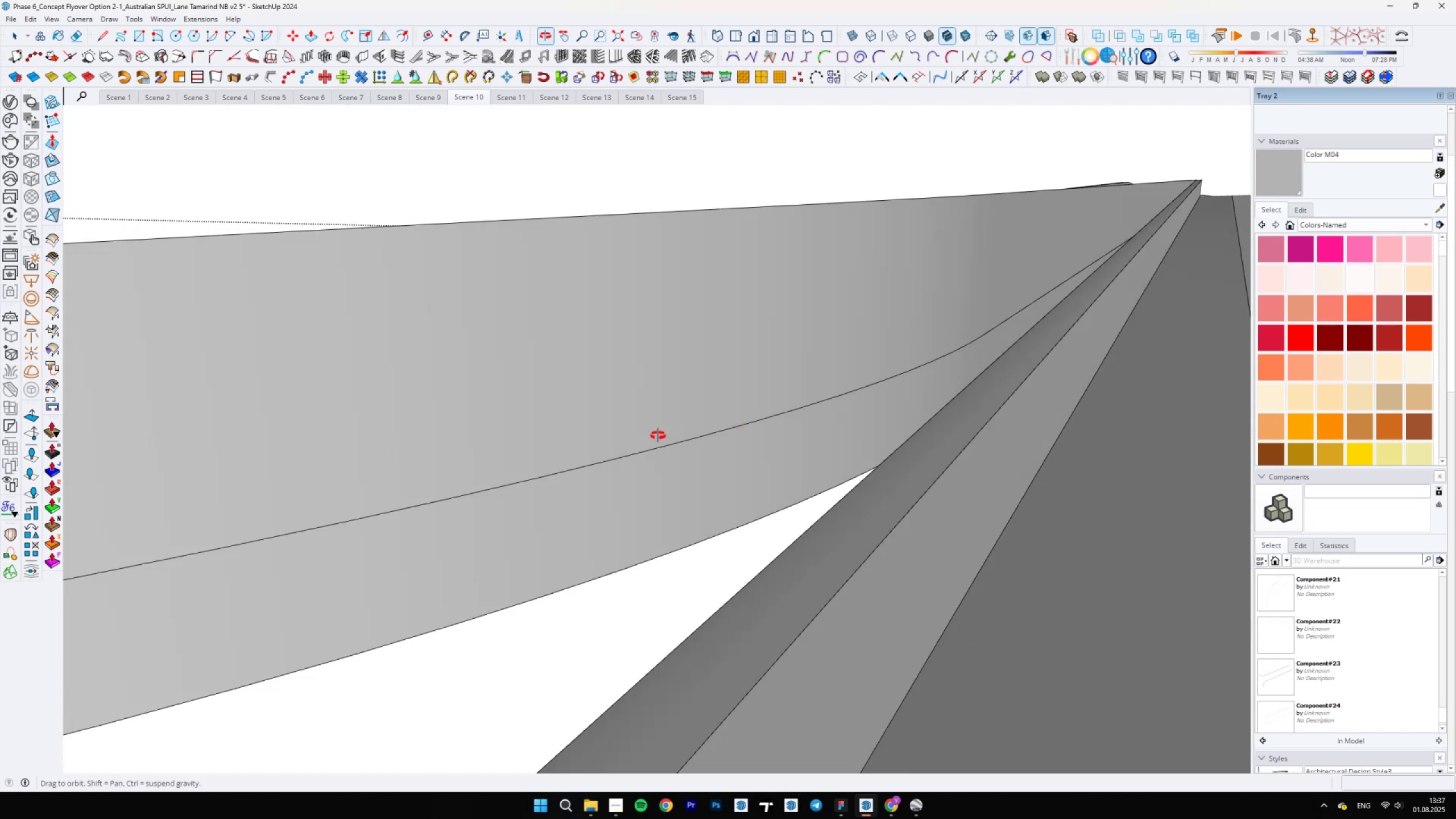 
scroll: coordinate [590, 460], scroll_direction: down, amount: 5.0
 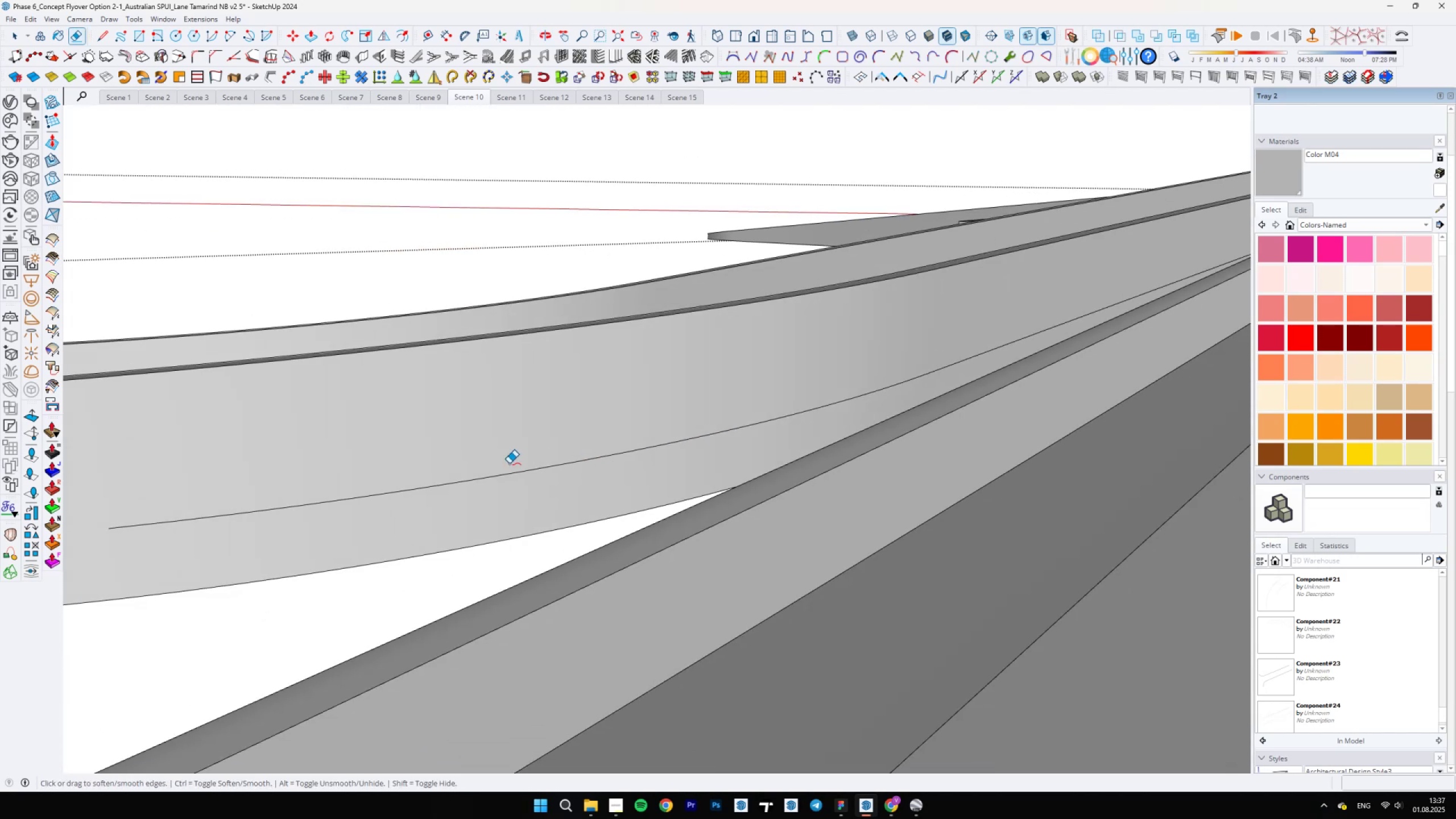 
left_click_drag(start_coordinate=[320, 494], to_coordinate=[440, 493])
 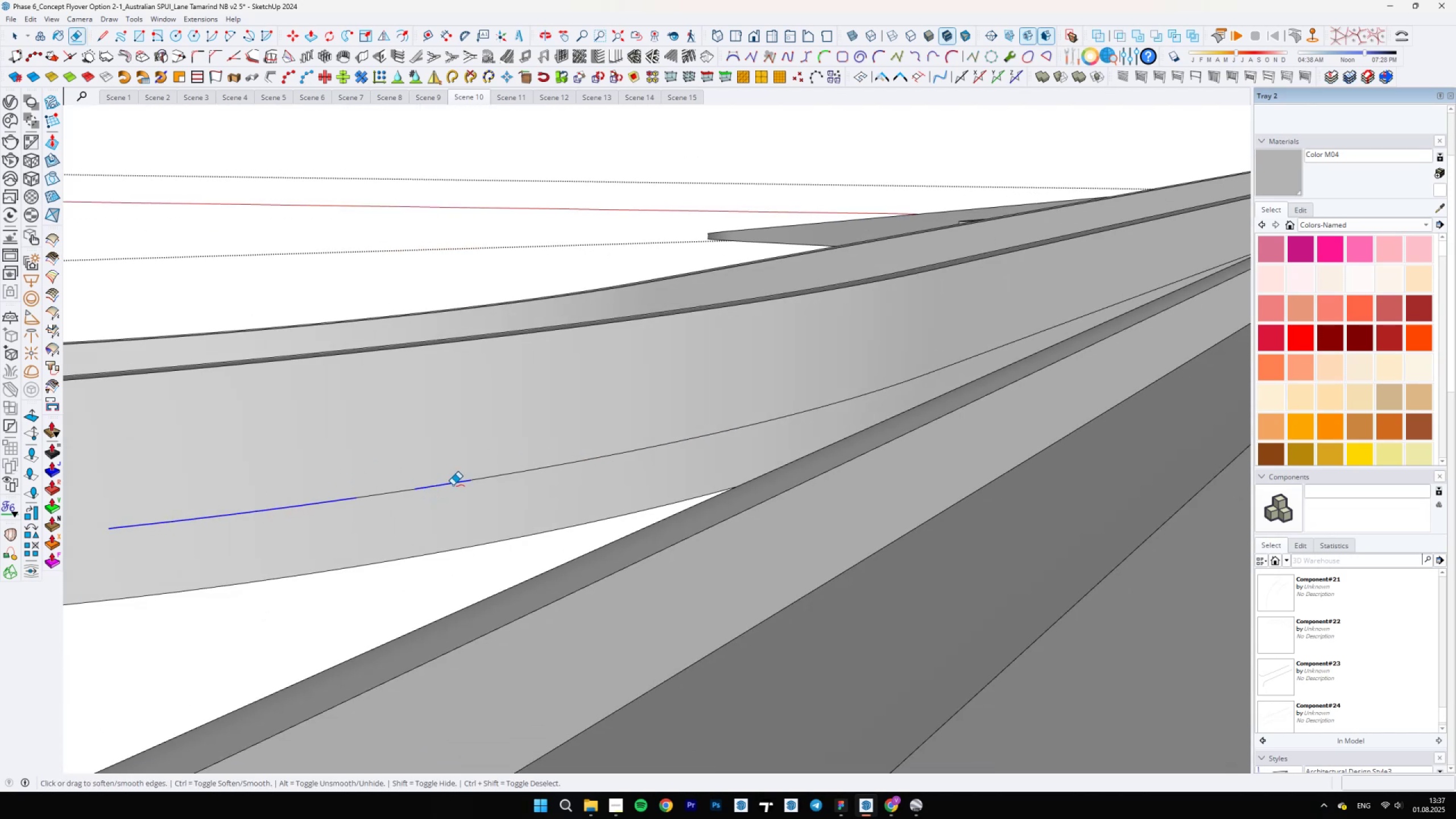 
left_click_drag(start_coordinate=[413, 489], to_coordinate=[779, 413])
 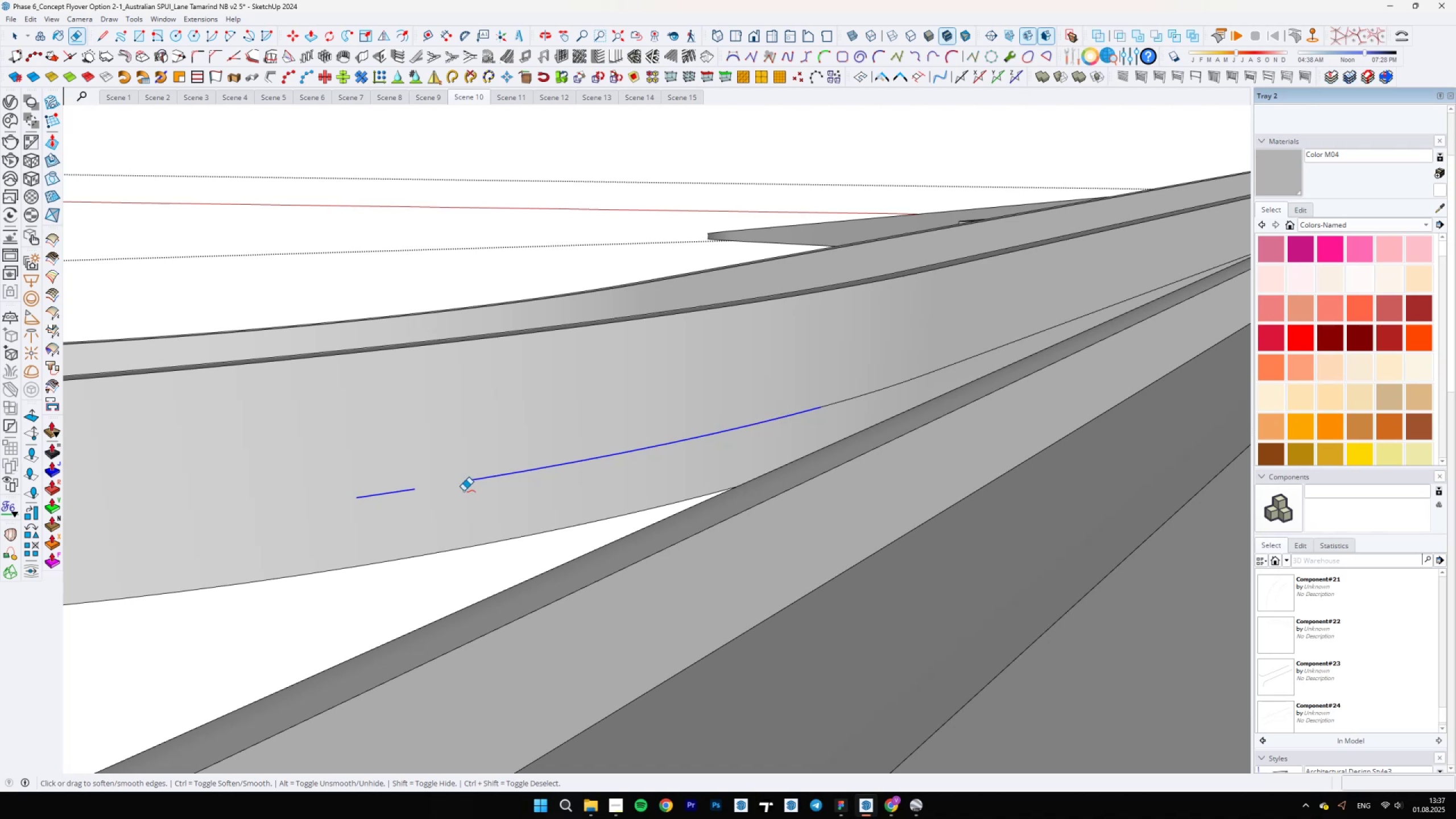 
scroll: coordinate [462, 529], scroll_direction: down, amount: 19.0
 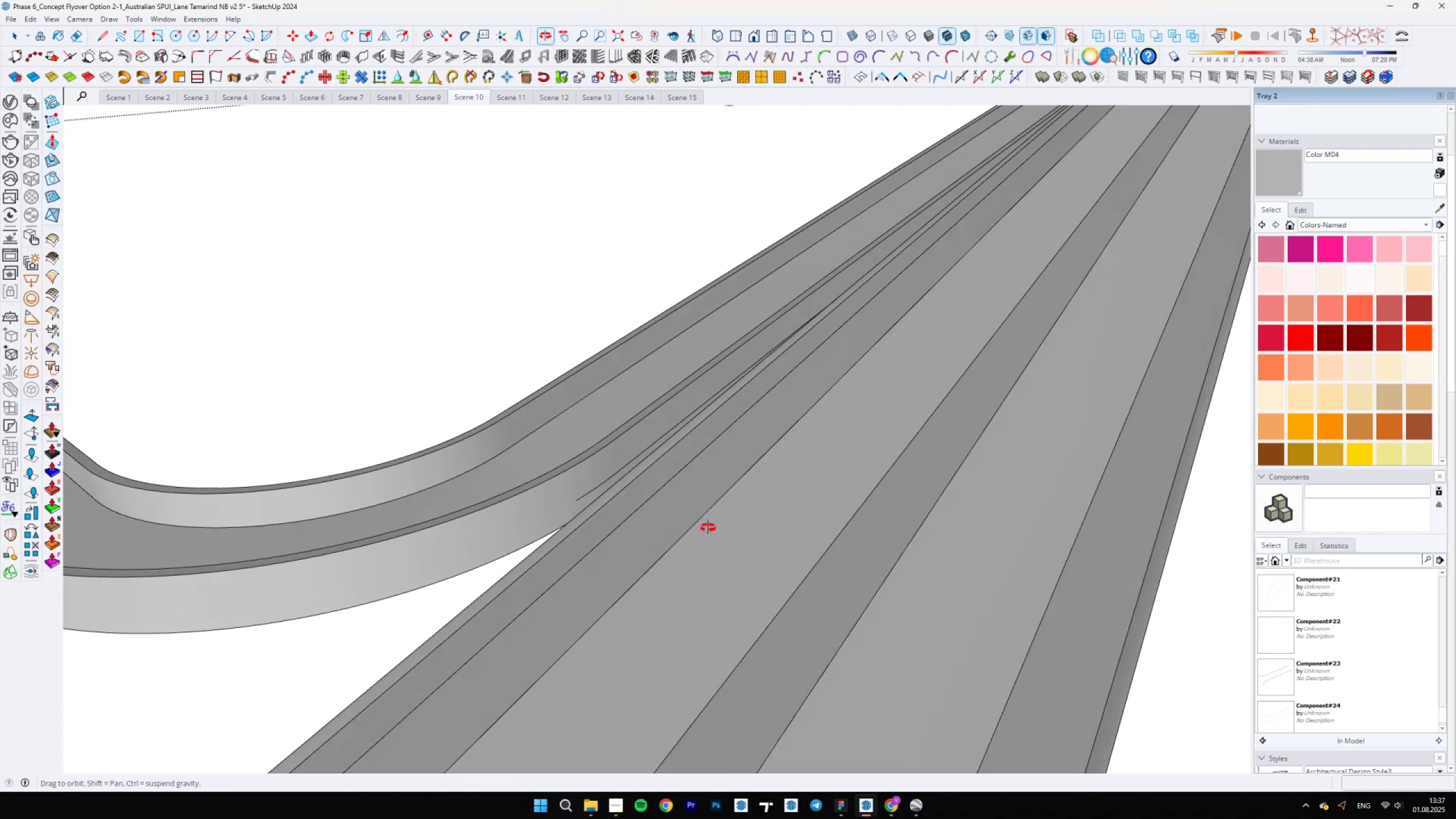 
key(Space)
 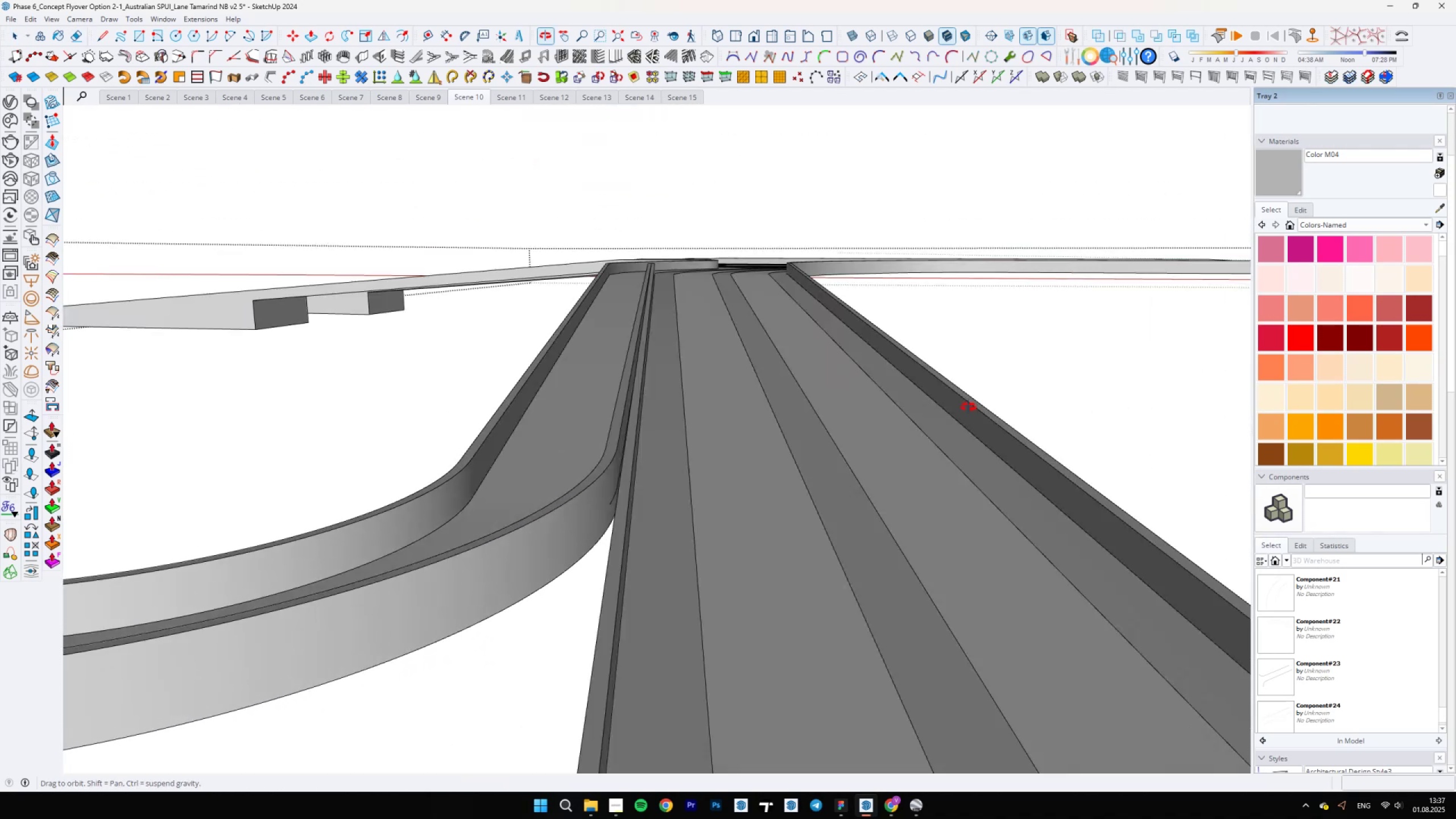 
scroll: coordinate [593, 480], scroll_direction: up, amount: 9.0
 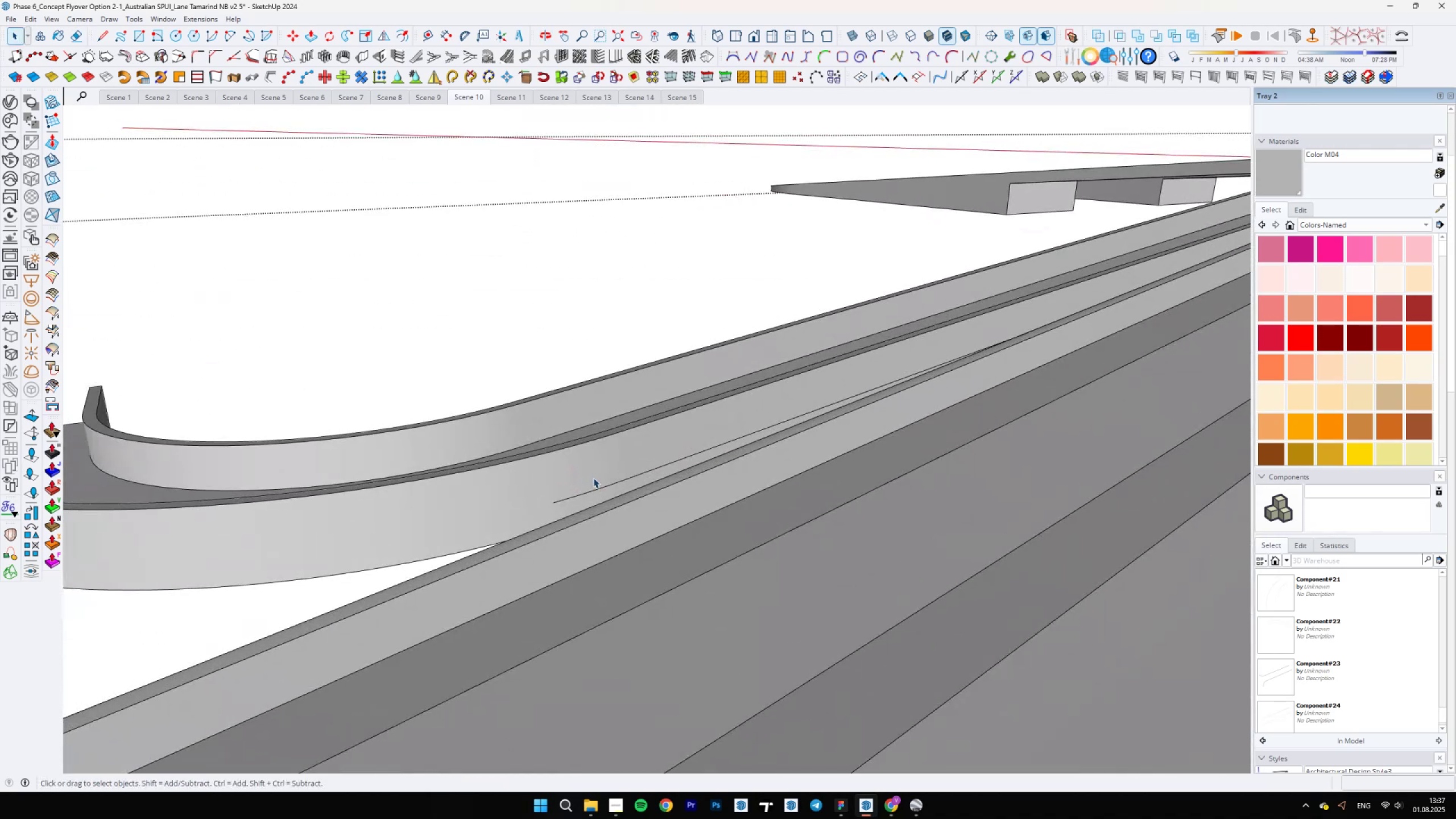 
key(E)
 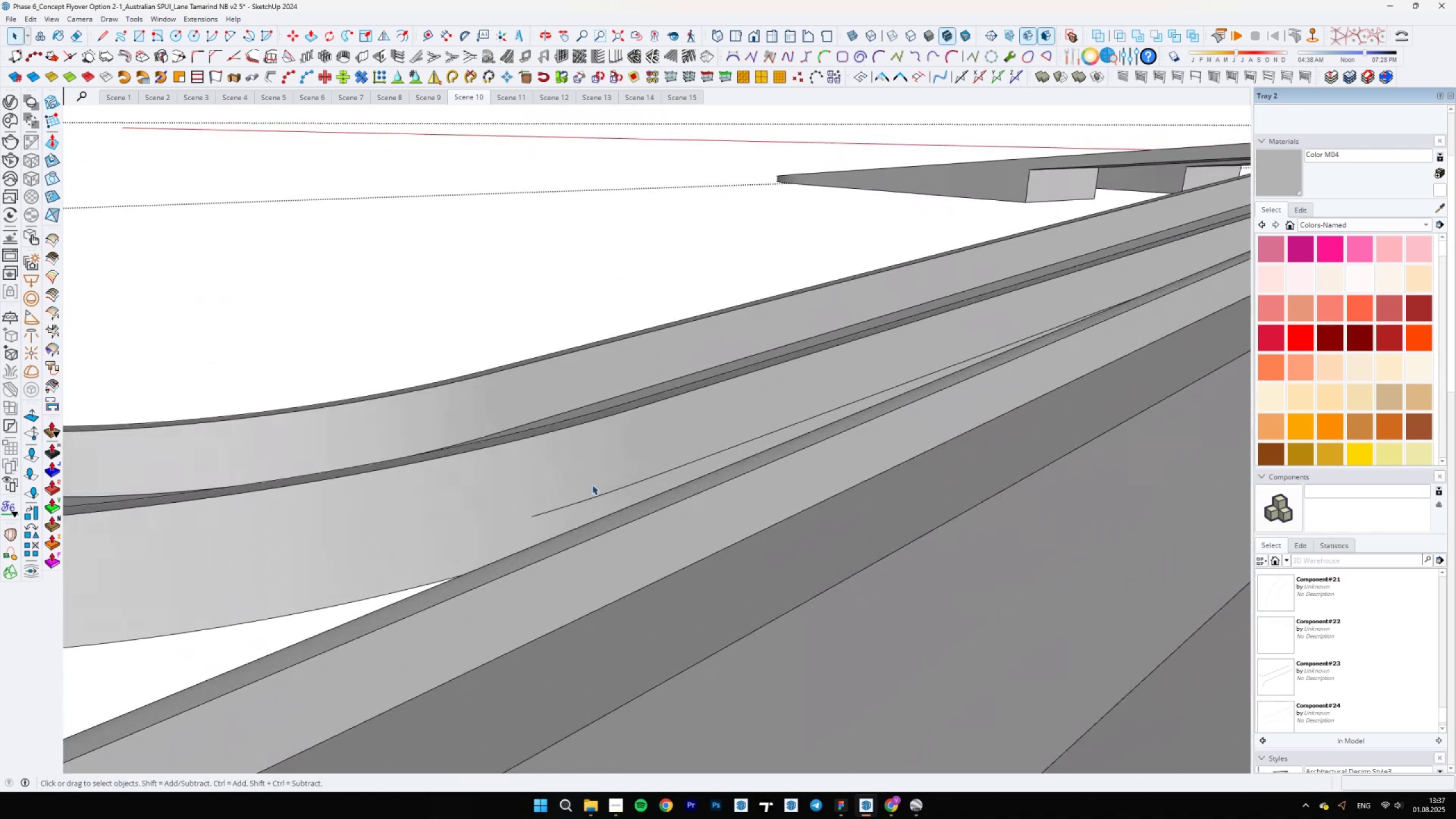 
key(Control+ControlLeft)
 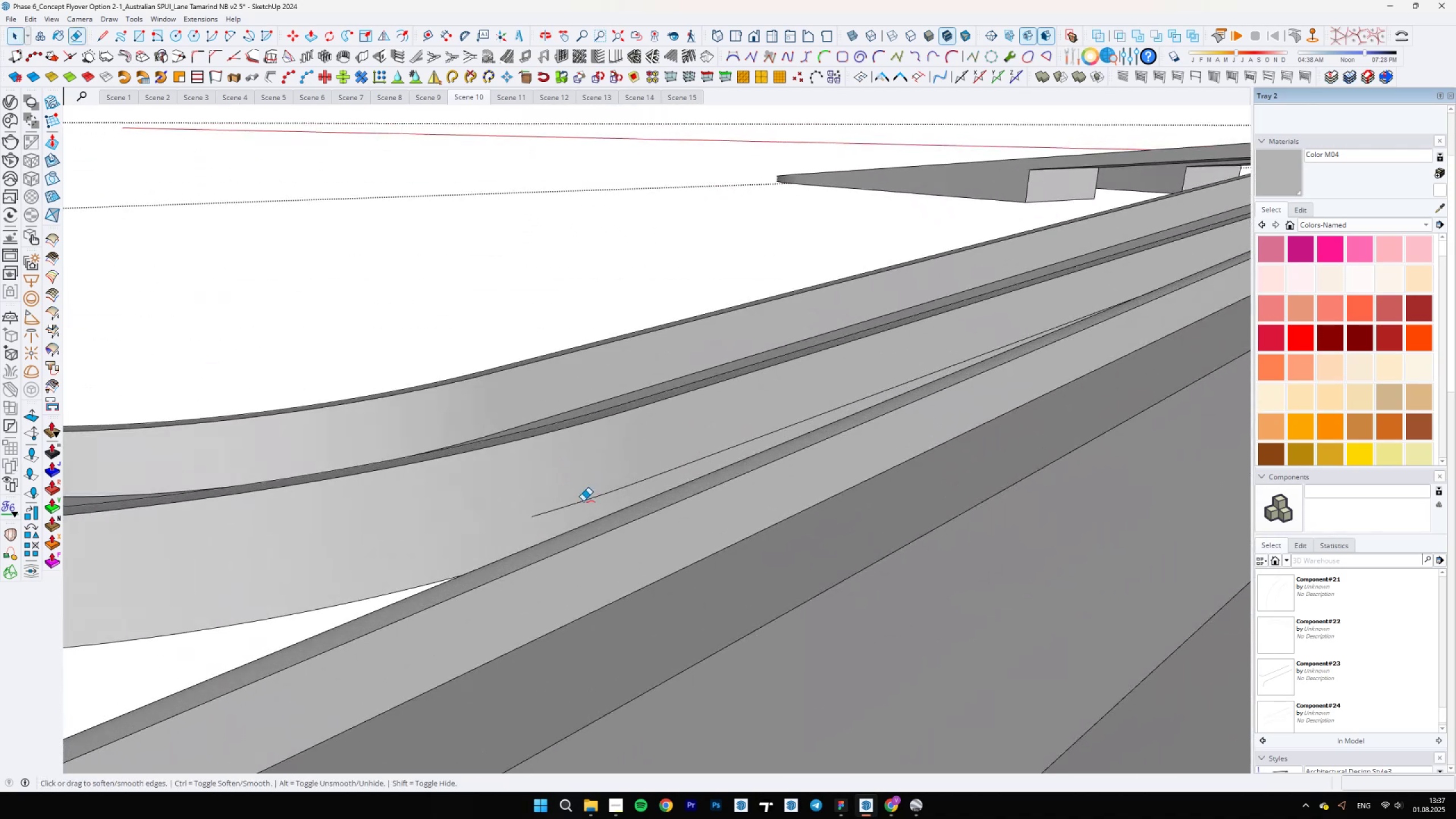 
left_click_drag(start_coordinate=[580, 502], to_coordinate=[622, 487])
 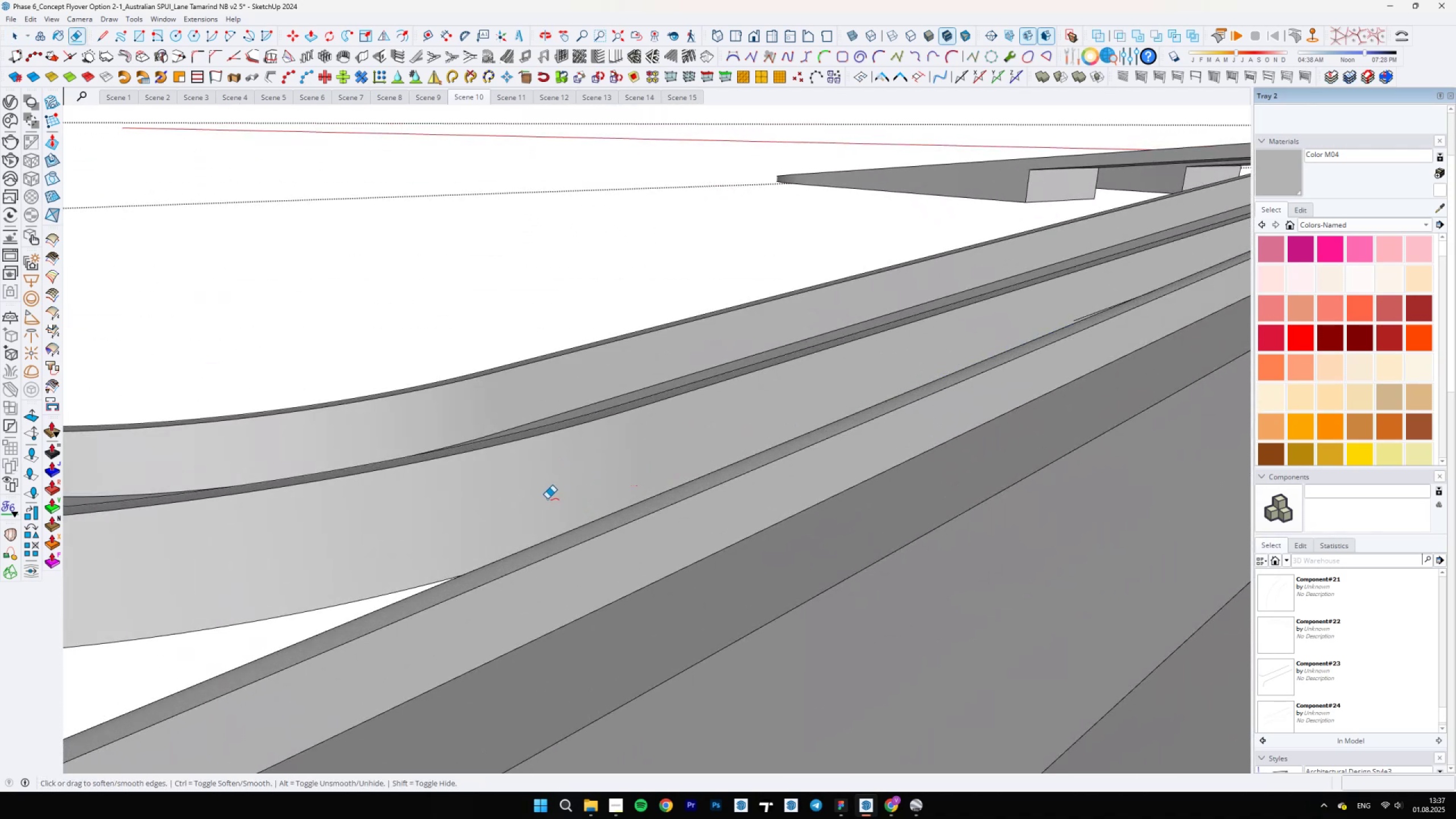 
scroll: coordinate [595, 608], scroll_direction: down, amount: 5.0
 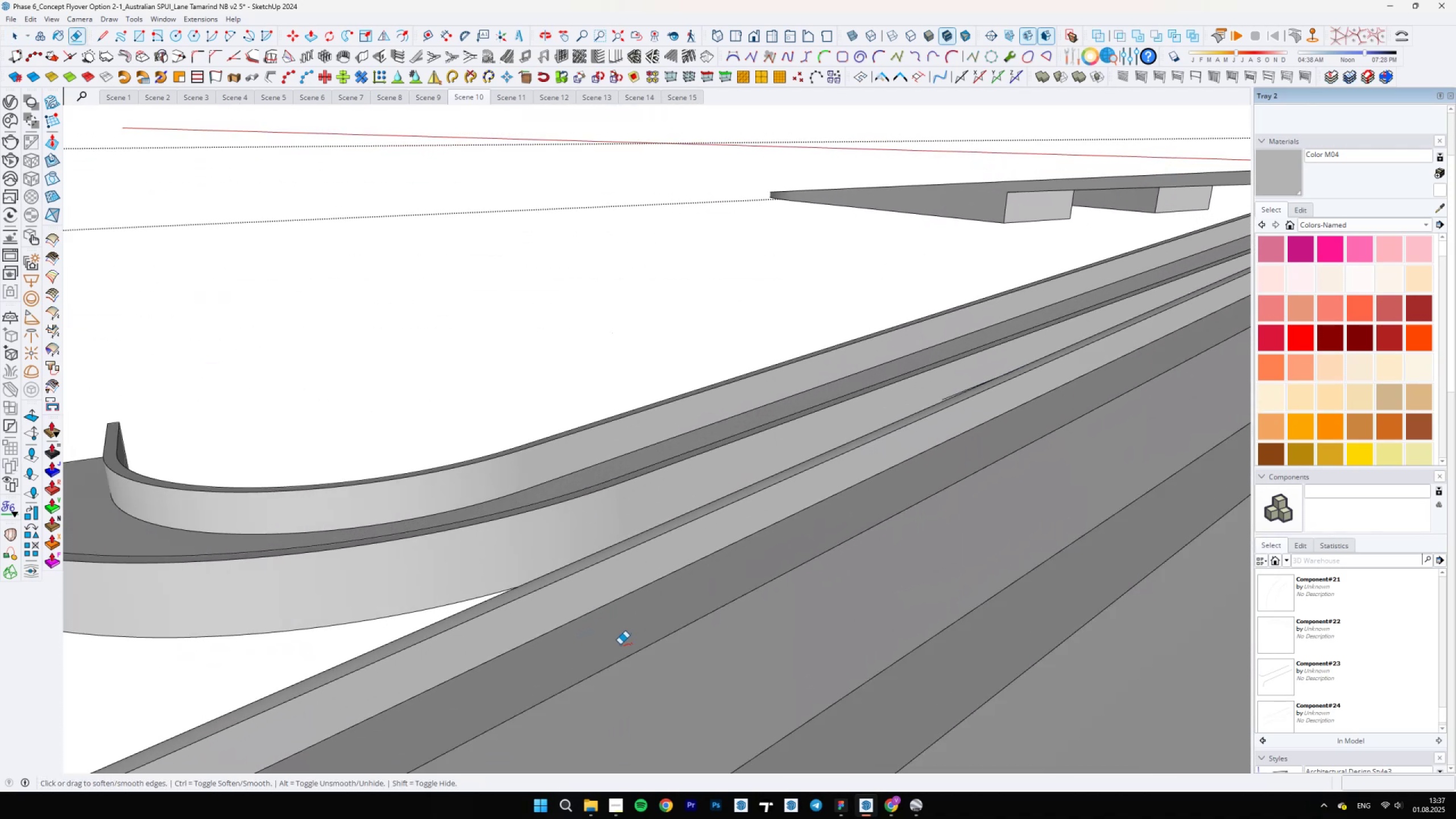 
scroll: coordinate [622, 624], scroll_direction: up, amount: 15.0
 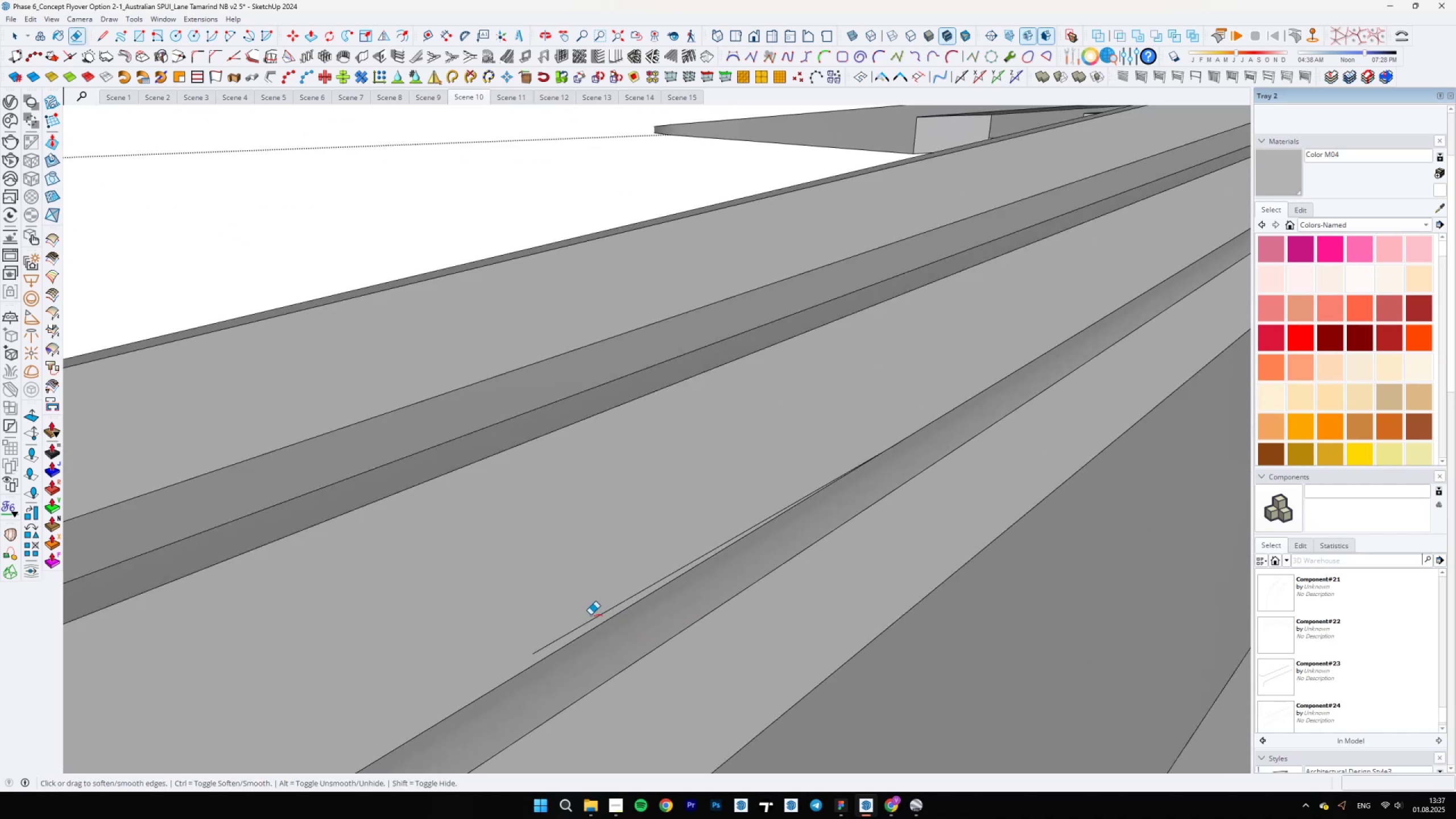 
left_click_drag(start_coordinate=[589, 619], to_coordinate=[597, 611])
 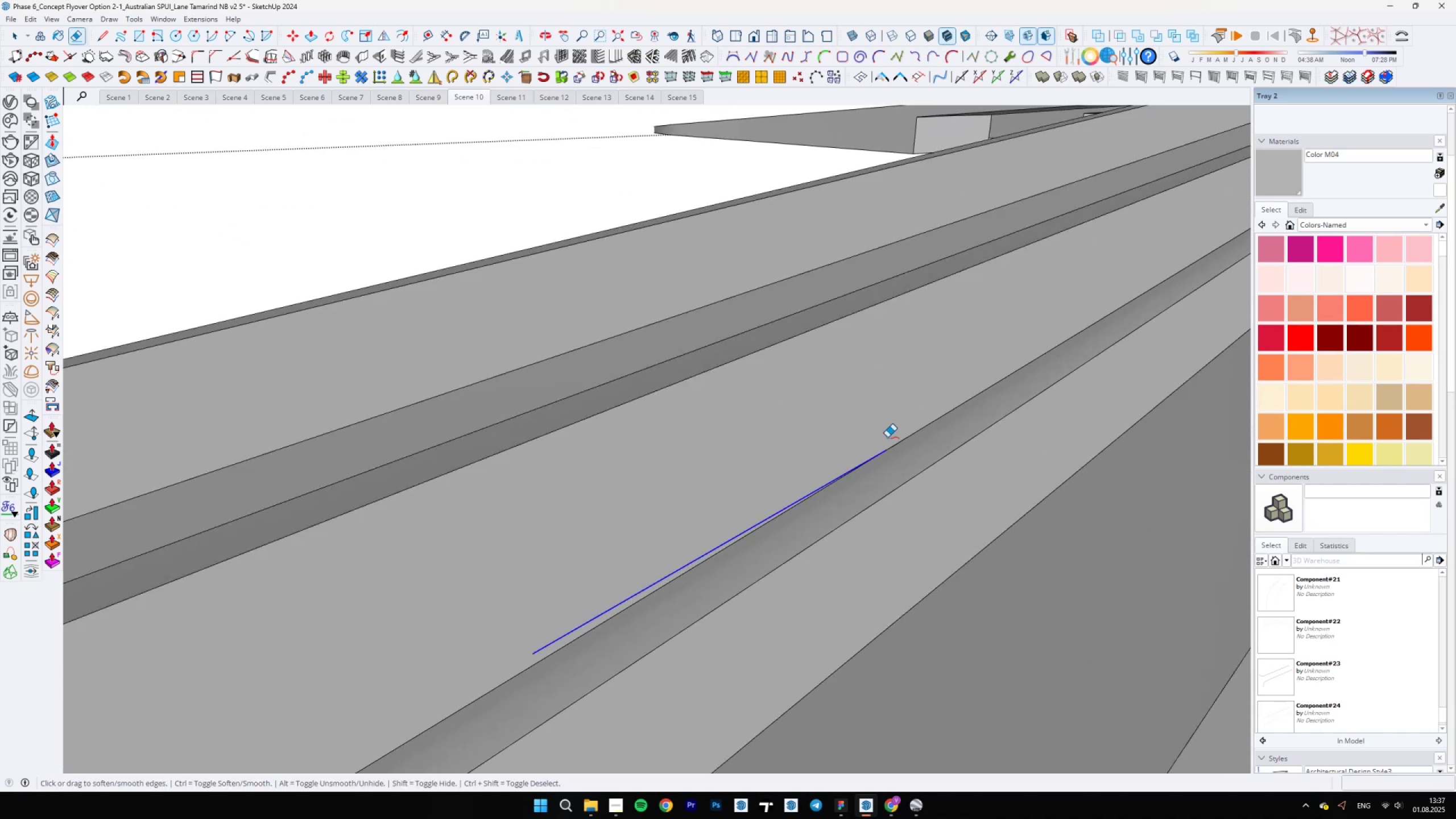 
scroll: coordinate [859, 461], scroll_direction: up, amount: 24.0
 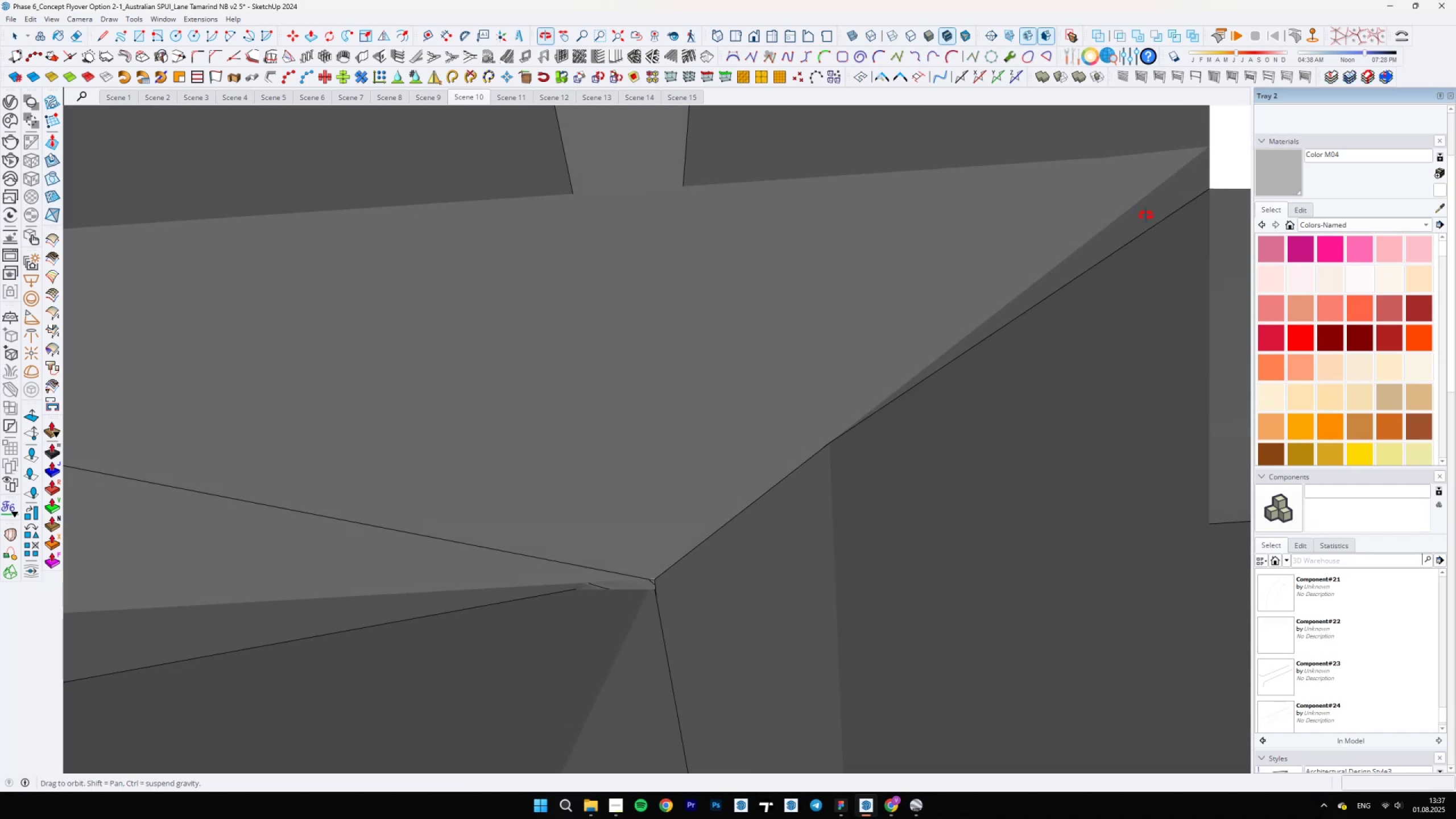 
scroll: coordinate [494, 553], scroll_direction: down, amount: 76.0
 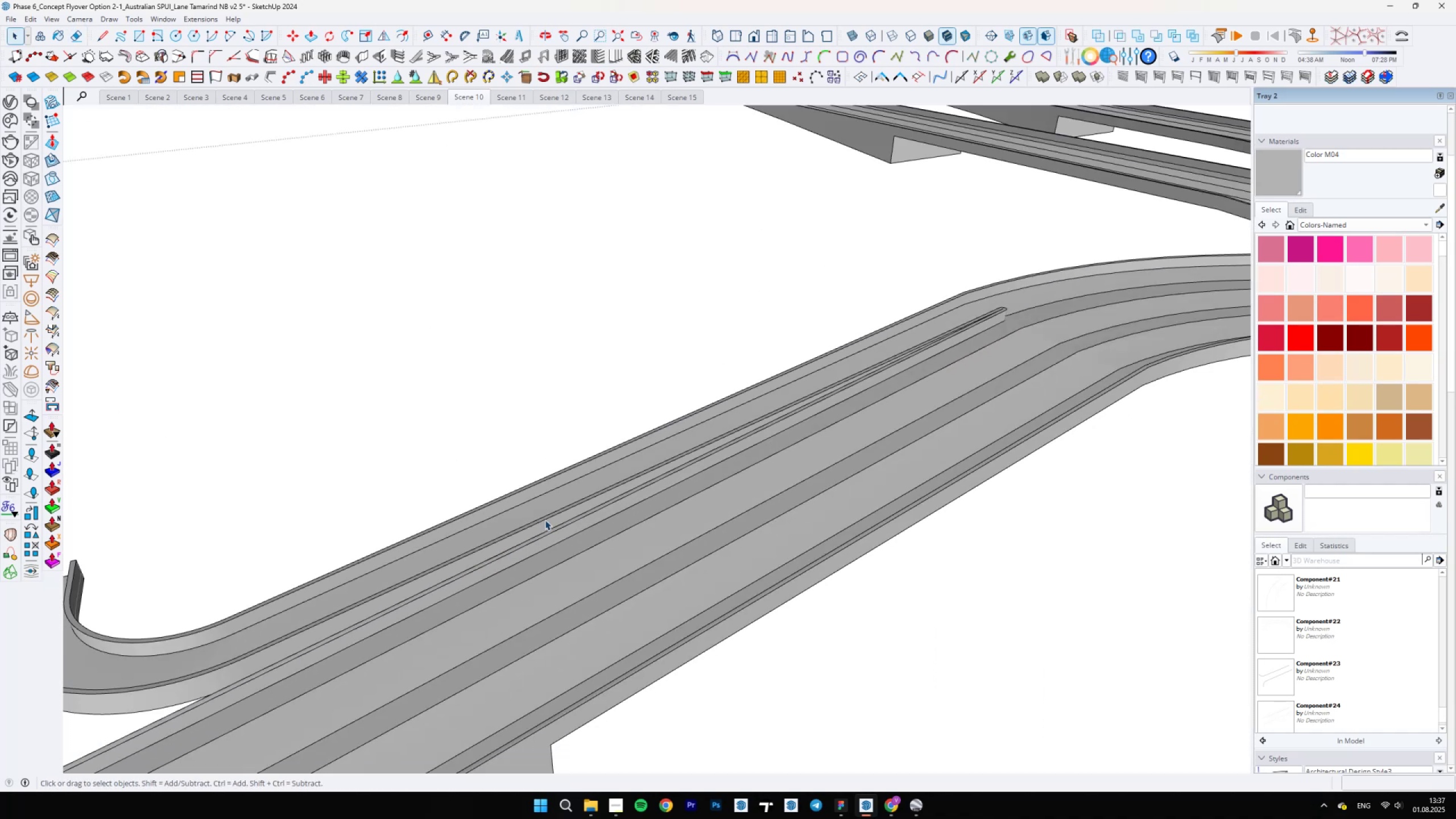 
key(Space)
 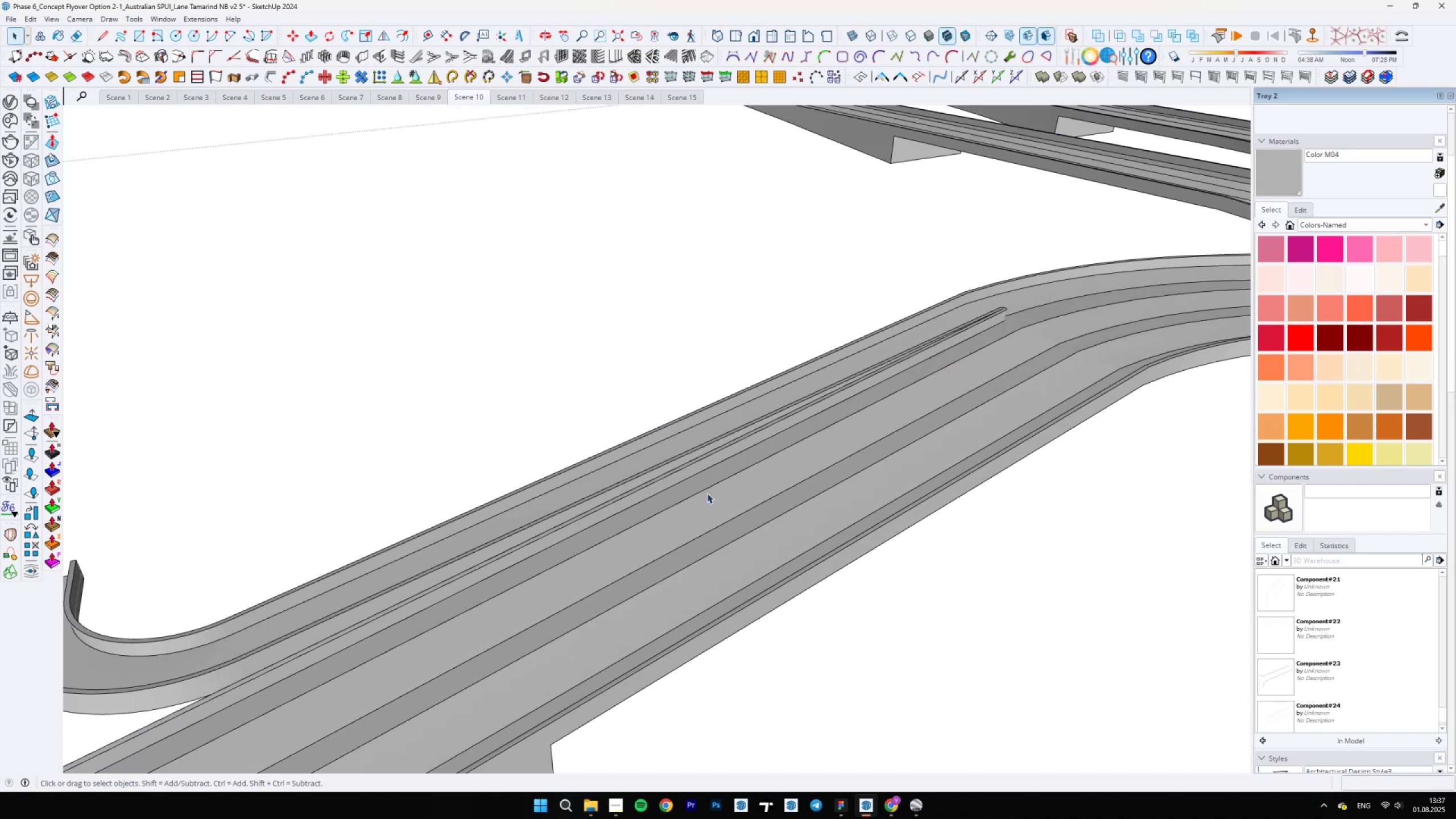 
hold_key(key=ShiftLeft, duration=0.78)
scroll: coordinate [817, 296], scroll_direction: down, amount: 3.0
 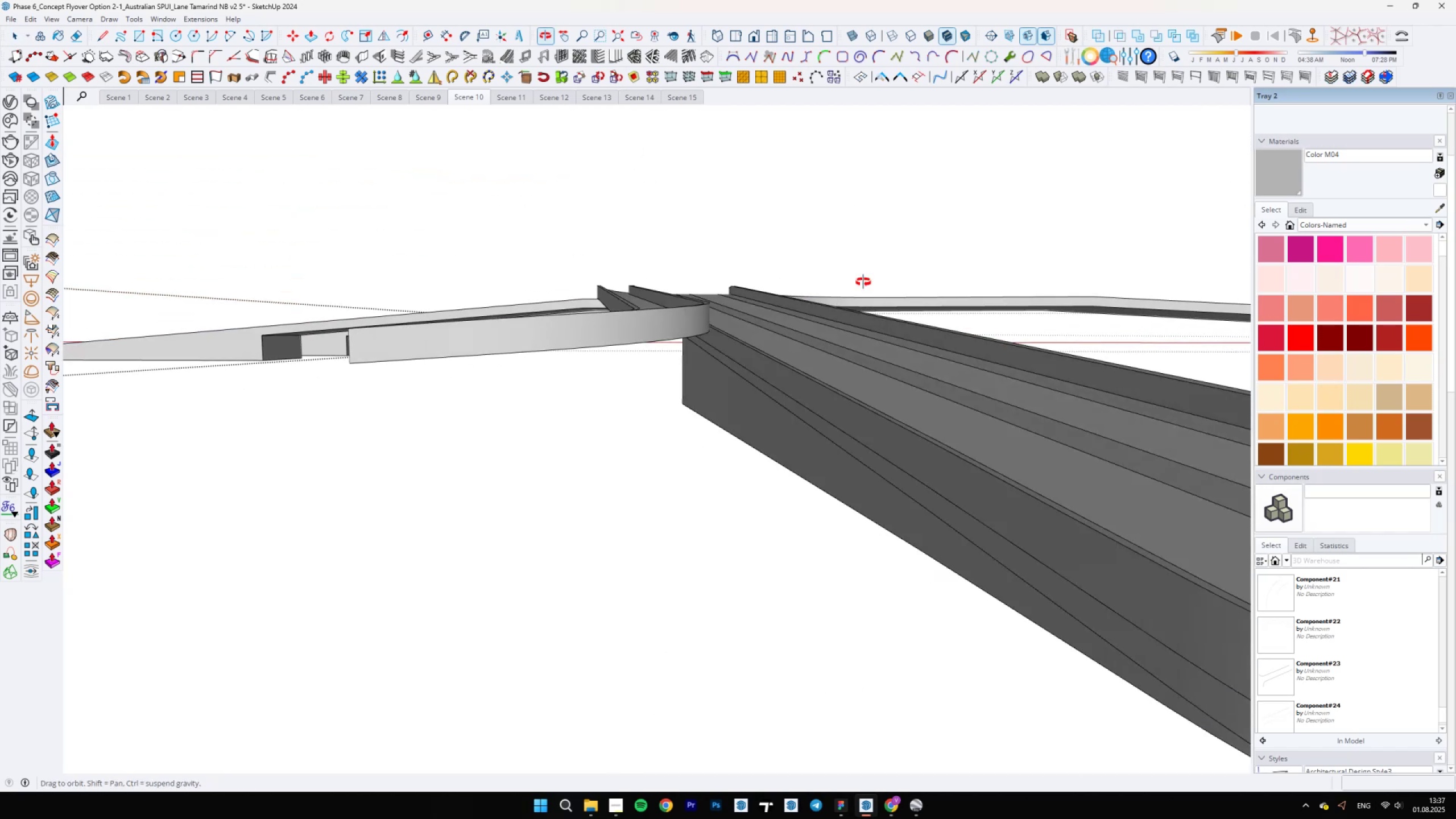 
scroll: coordinate [692, 358], scroll_direction: up, amount: 4.0
 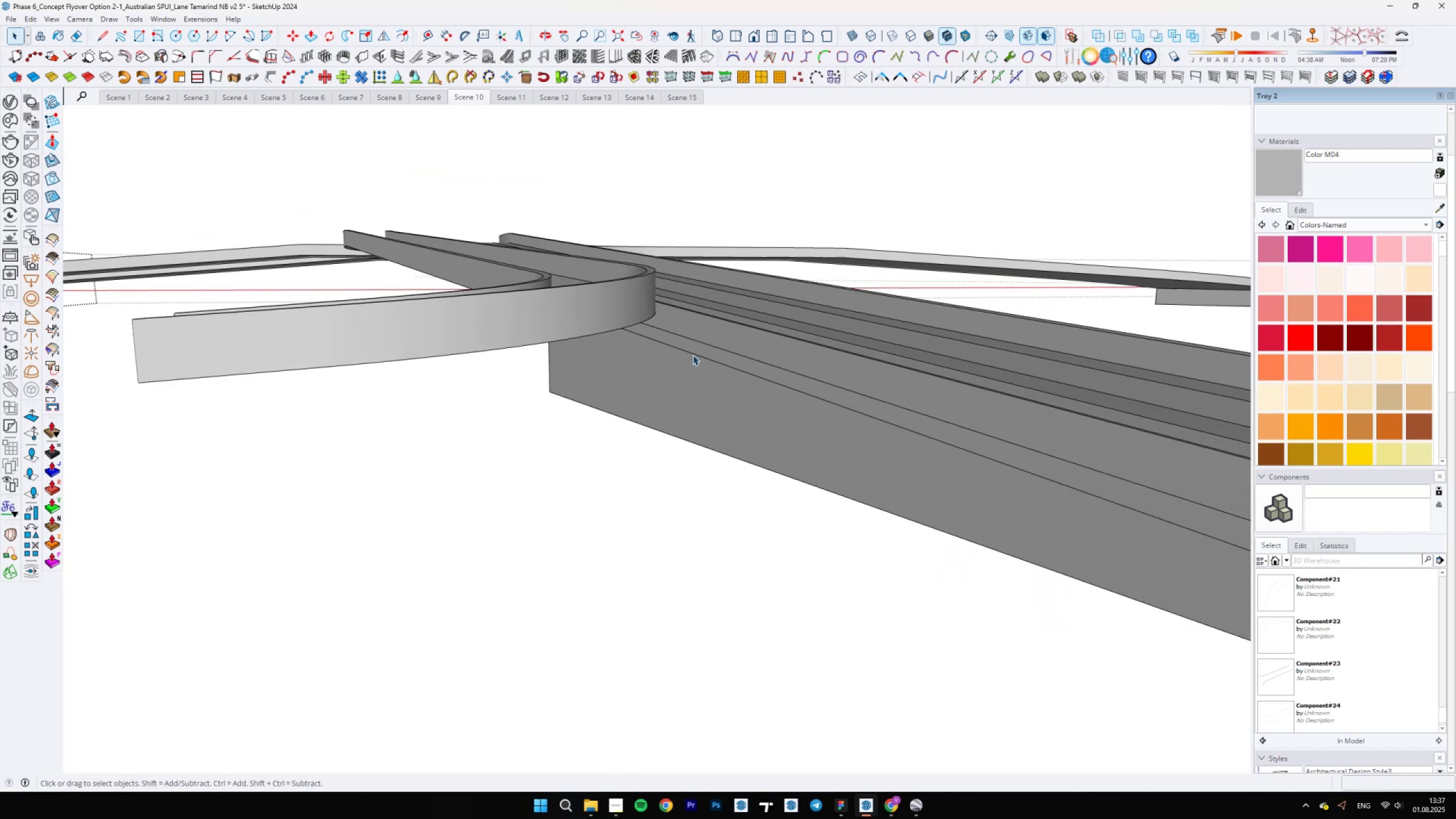 
key(E)
 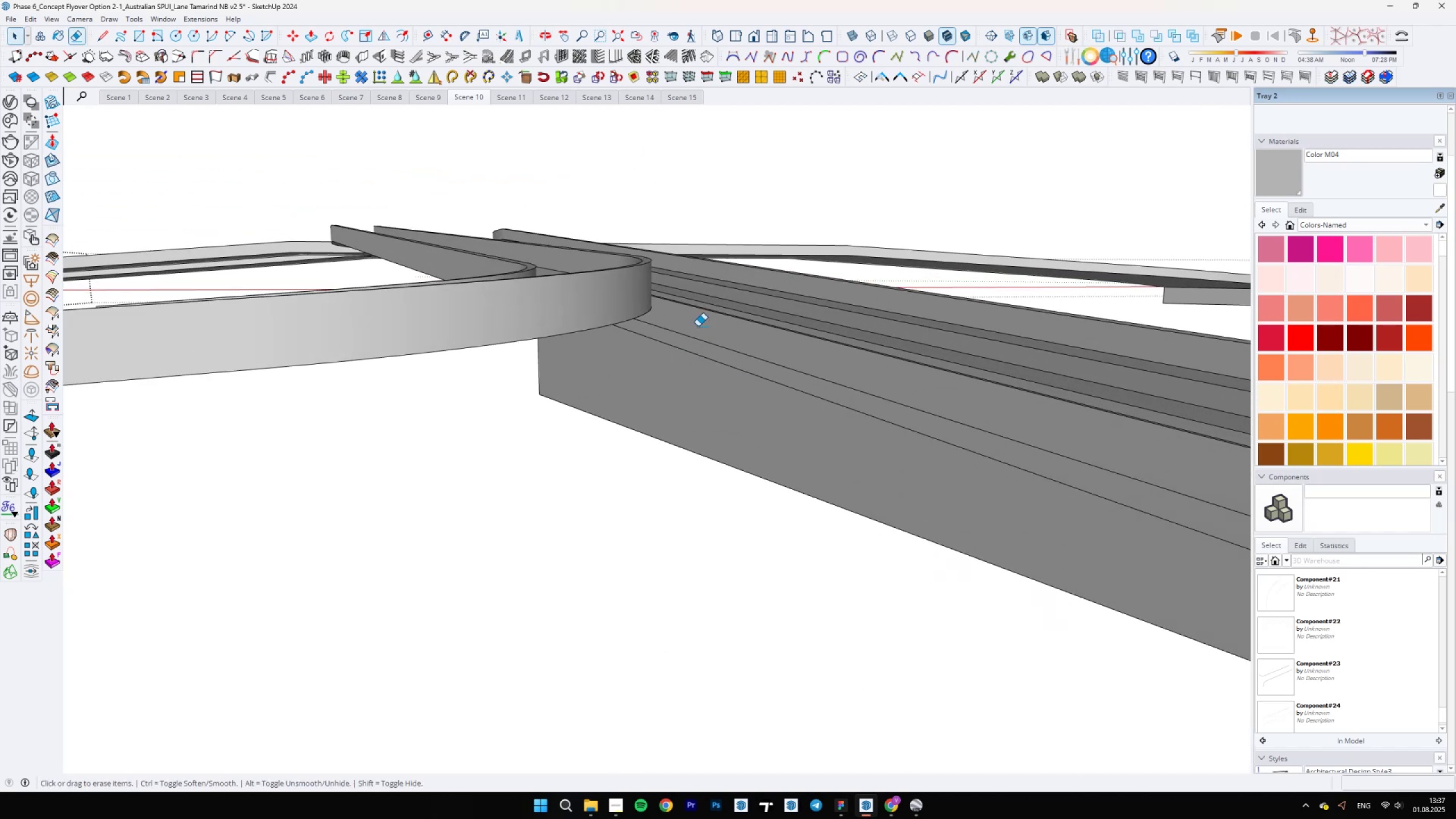 
key(Control+ControlLeft)
 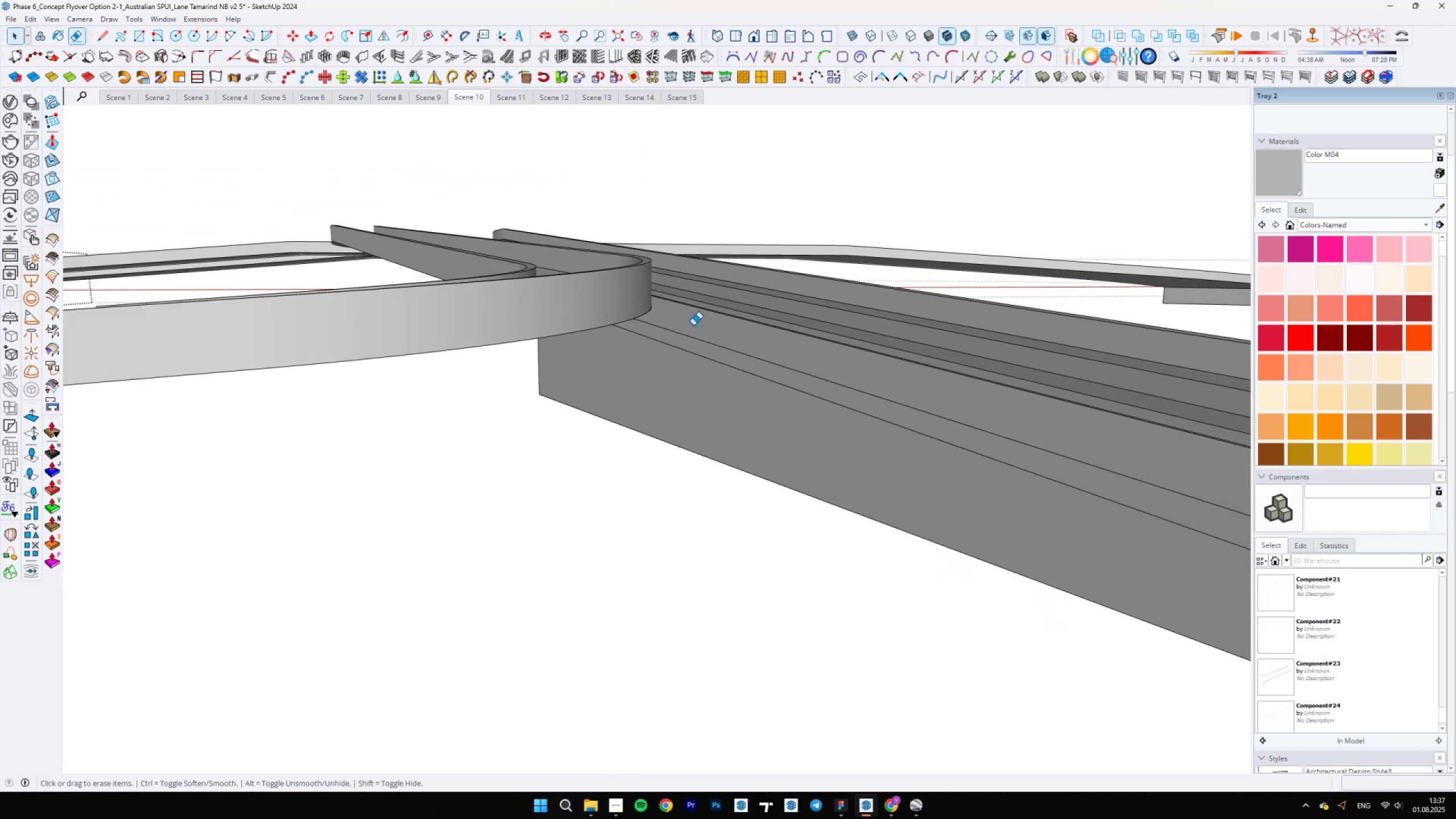 
left_click_drag(start_coordinate=[691, 327], to_coordinate=[671, 354])
 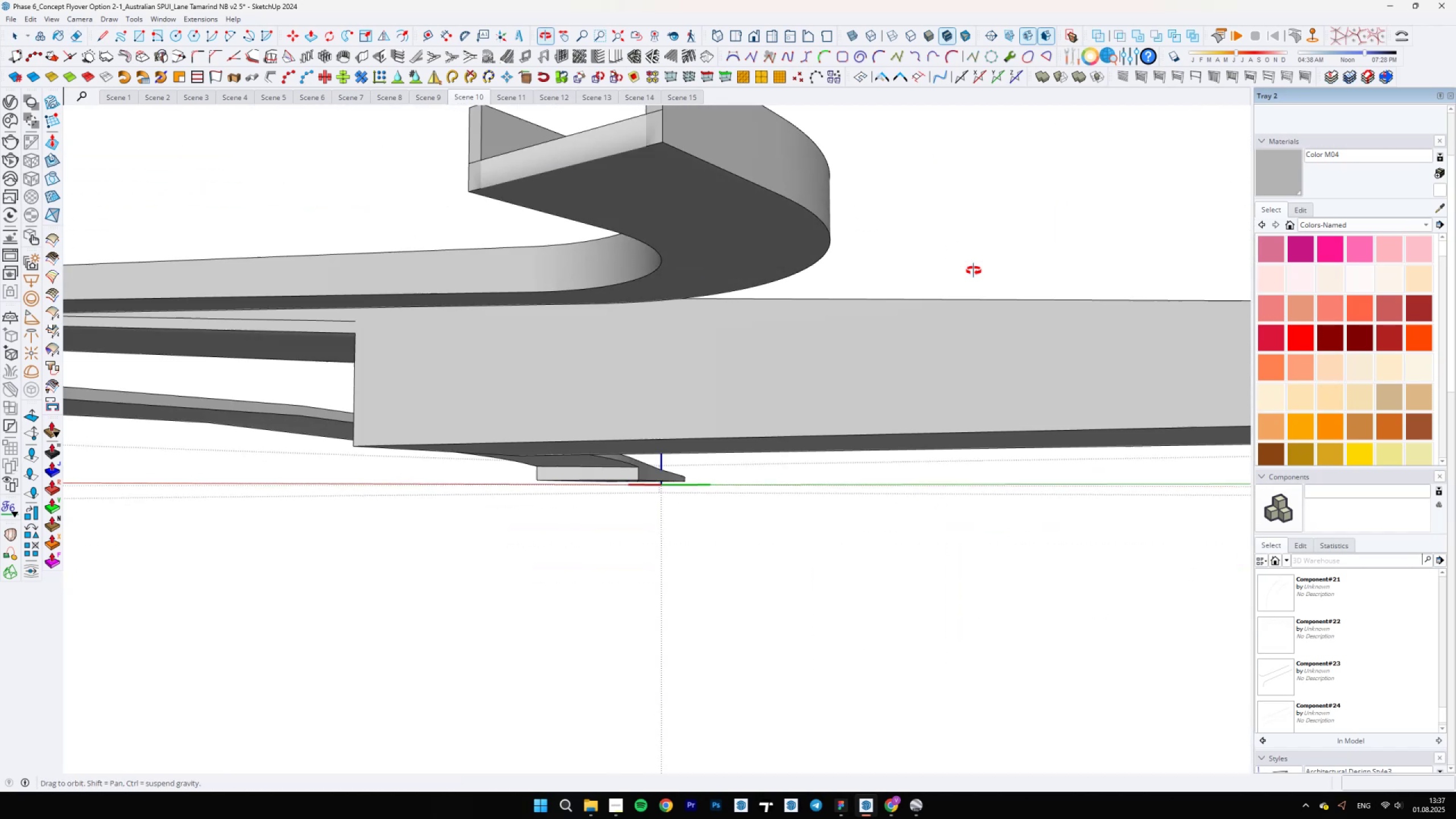 
scroll: coordinate [362, 265], scroll_direction: up, amount: 1.0
 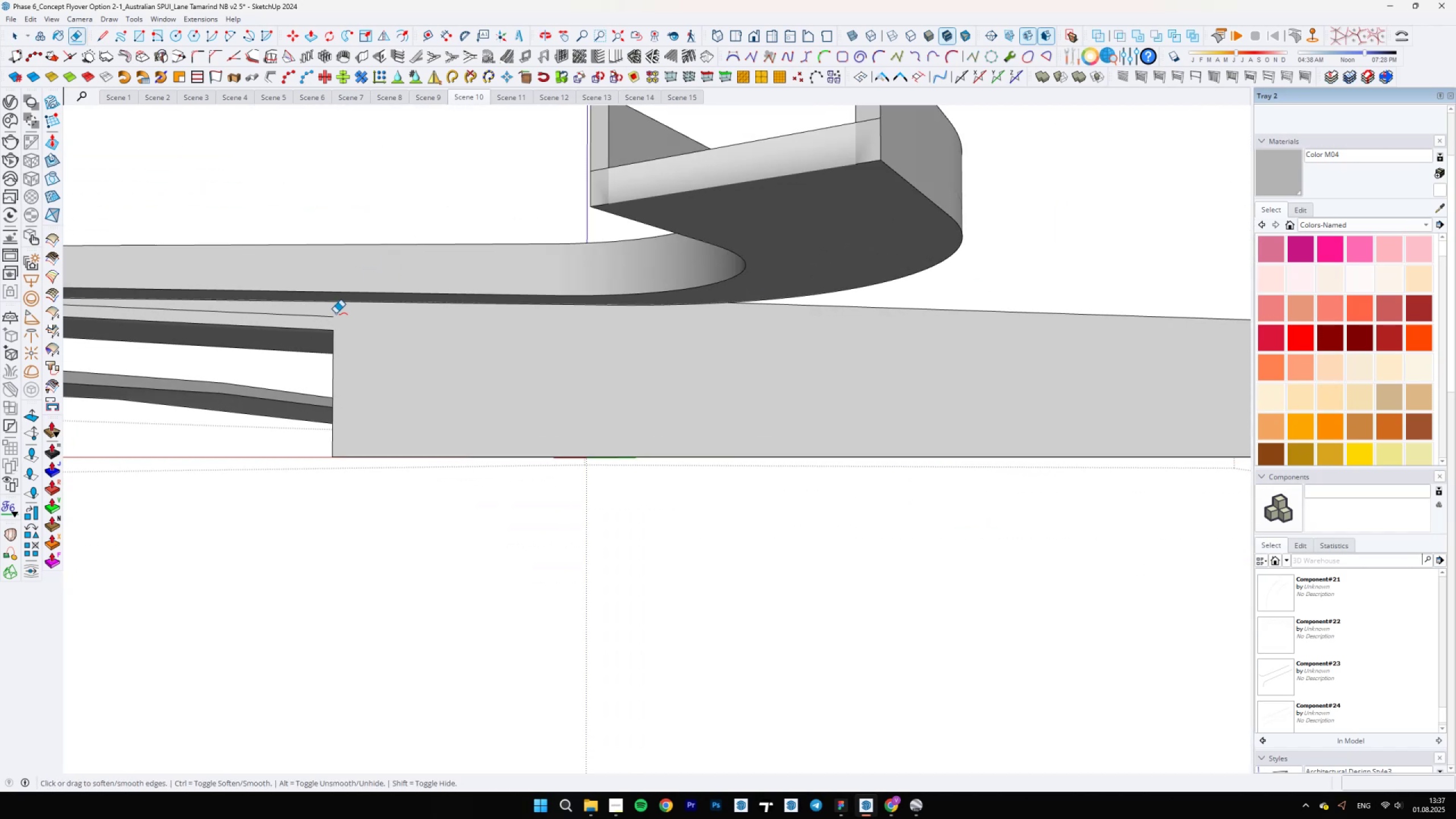 
left_click_drag(start_coordinate=[330, 318], to_coordinate=[324, 319])
 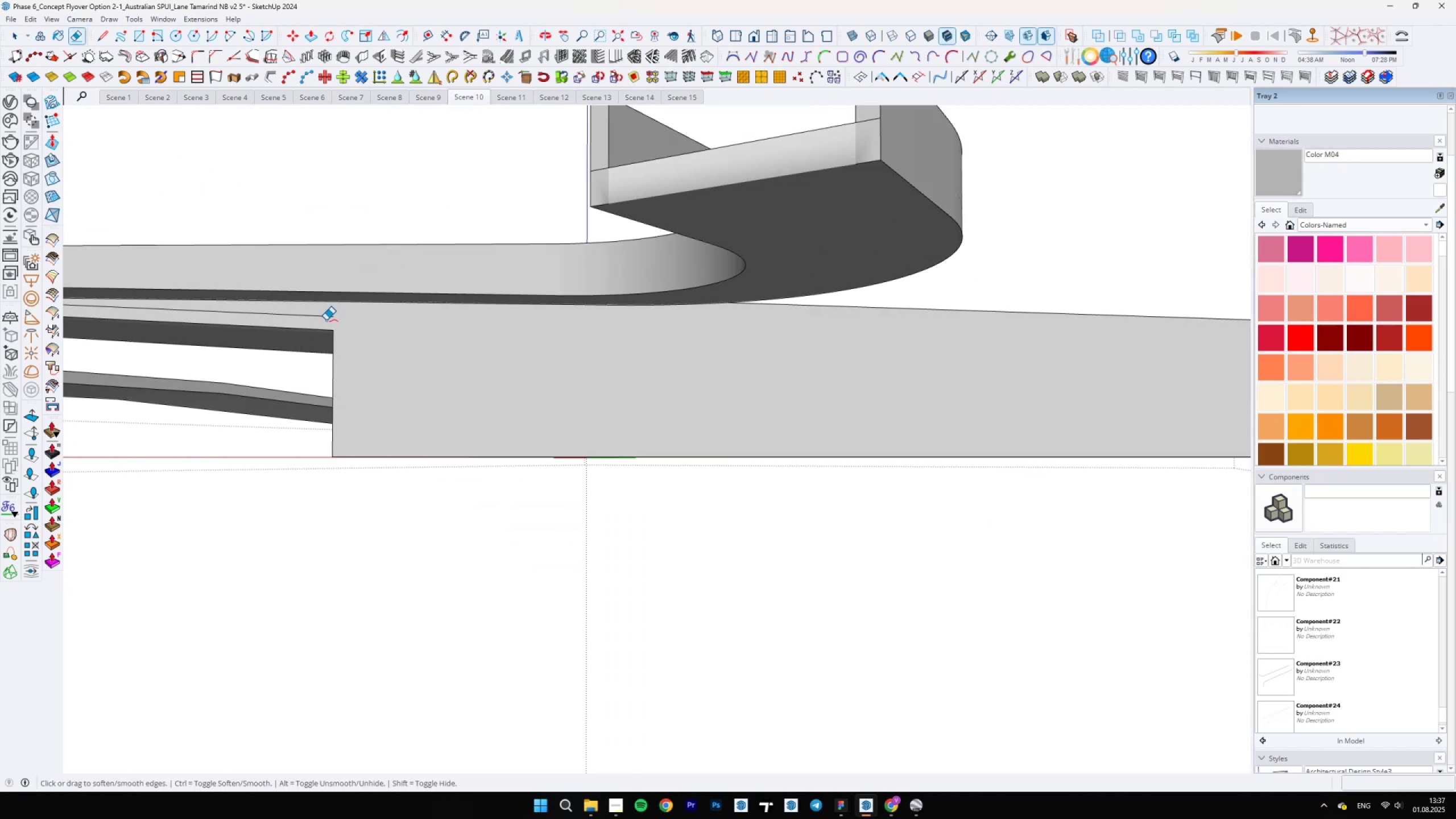 
left_click_drag(start_coordinate=[322, 318], to_coordinate=[318, 317])
 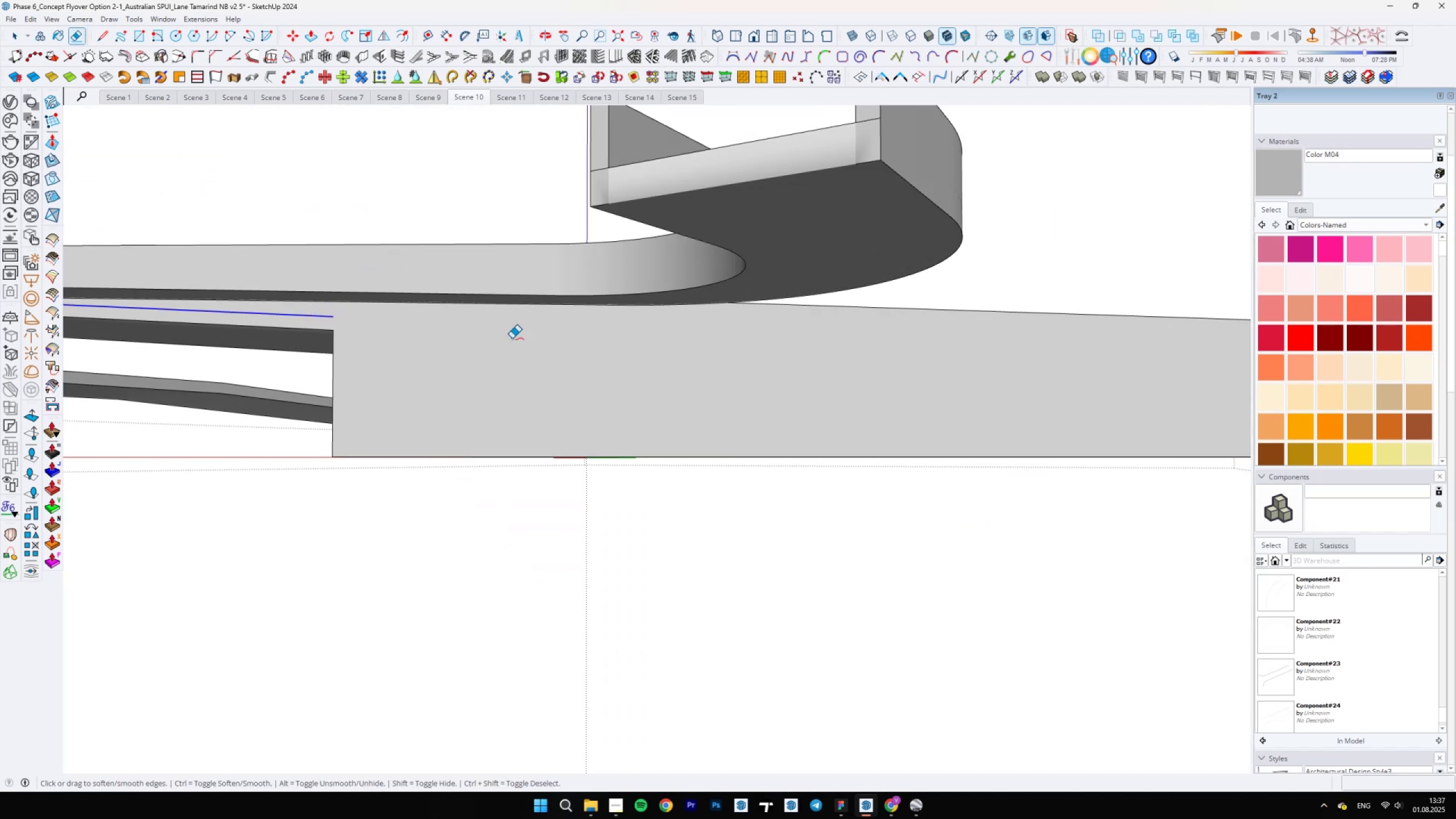 
scroll: coordinate [625, 372], scroll_direction: down, amount: 17.0
 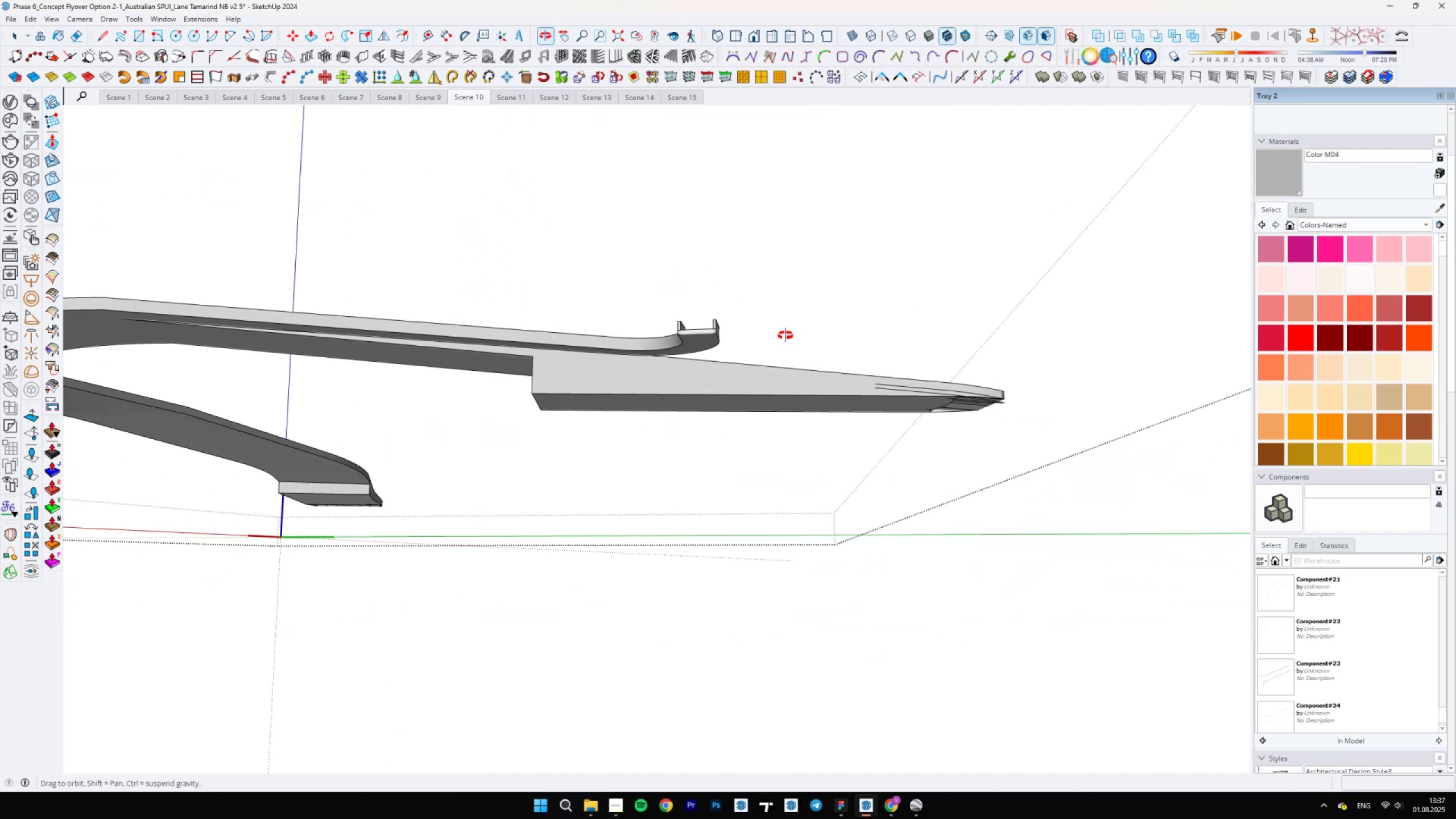 
scroll: coordinate [951, 365], scroll_direction: up, amount: 4.0
 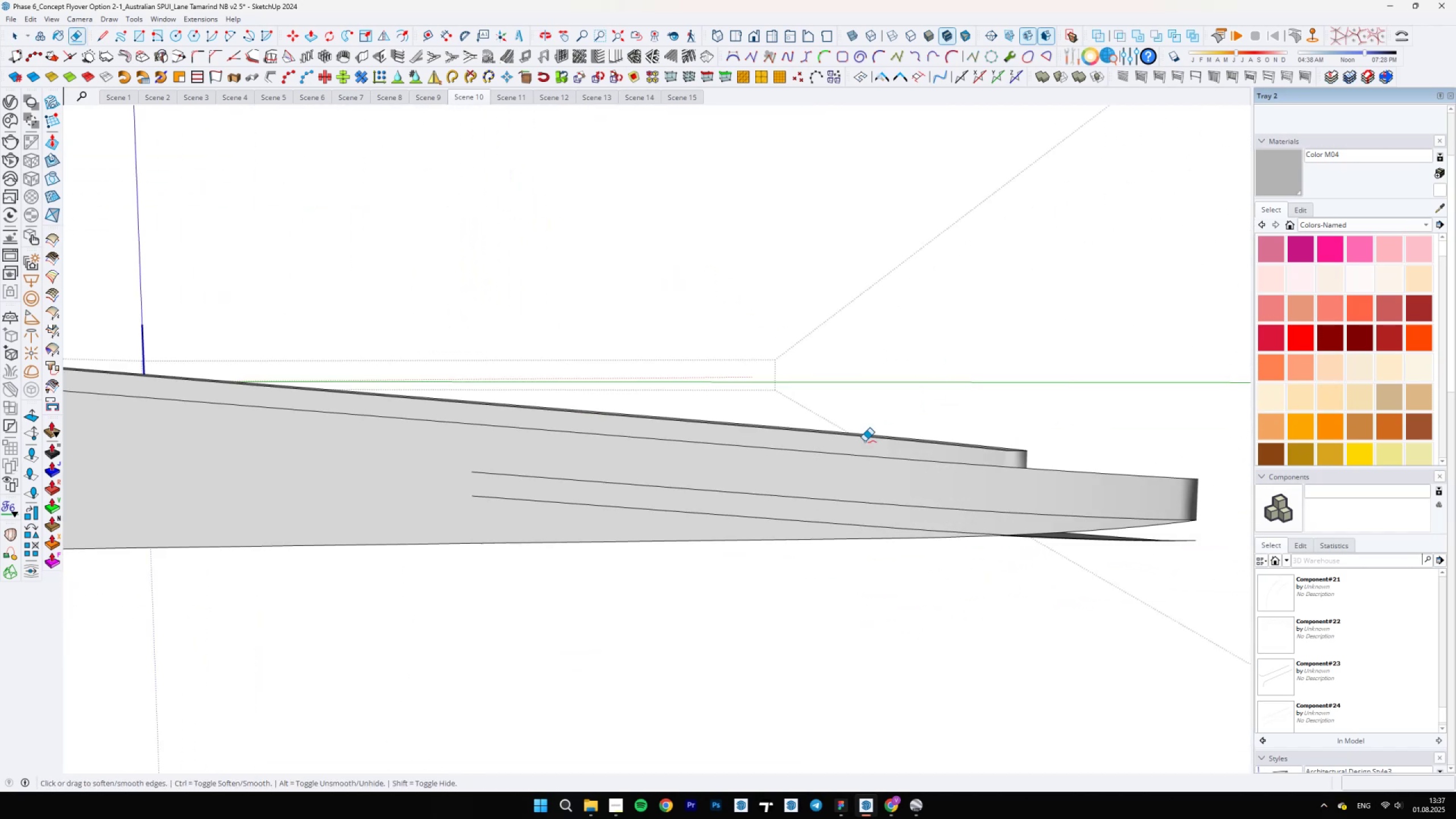 
left_click_drag(start_coordinate=[708, 477], to_coordinate=[593, 517])
 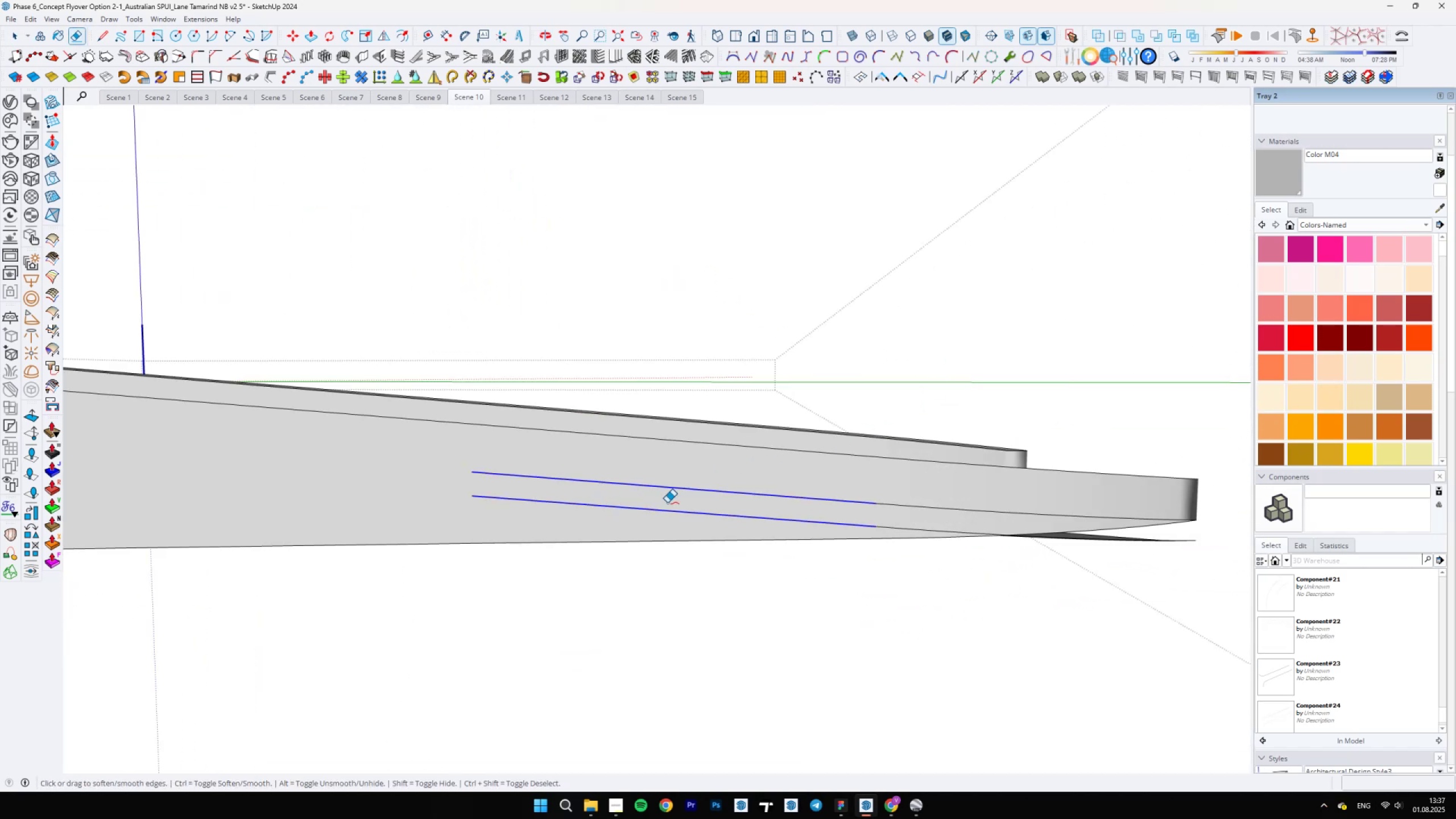 
hold_key(key=ShiftLeft, duration=0.44)
 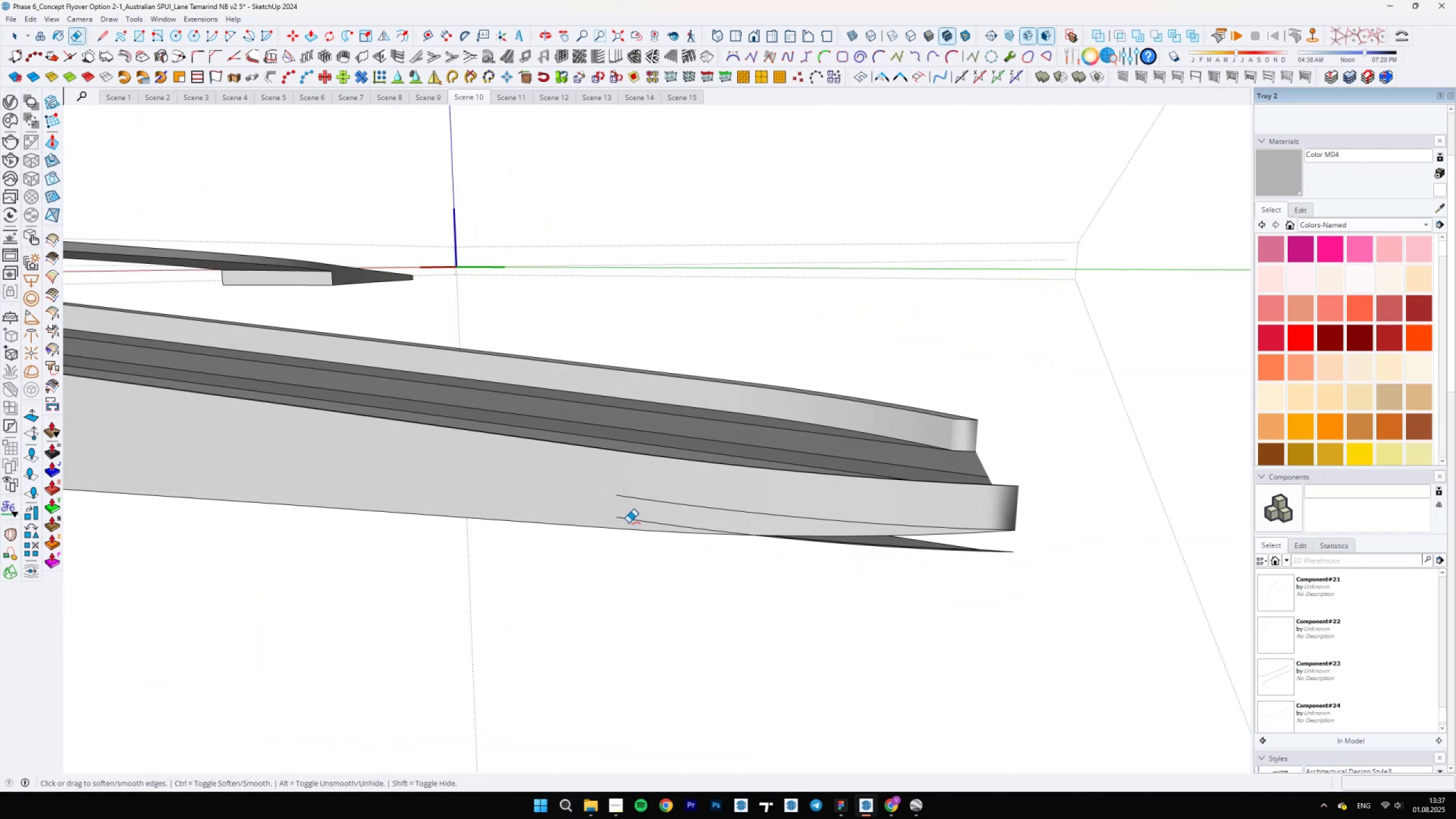 
left_click_drag(start_coordinate=[628, 523], to_coordinate=[647, 495])
 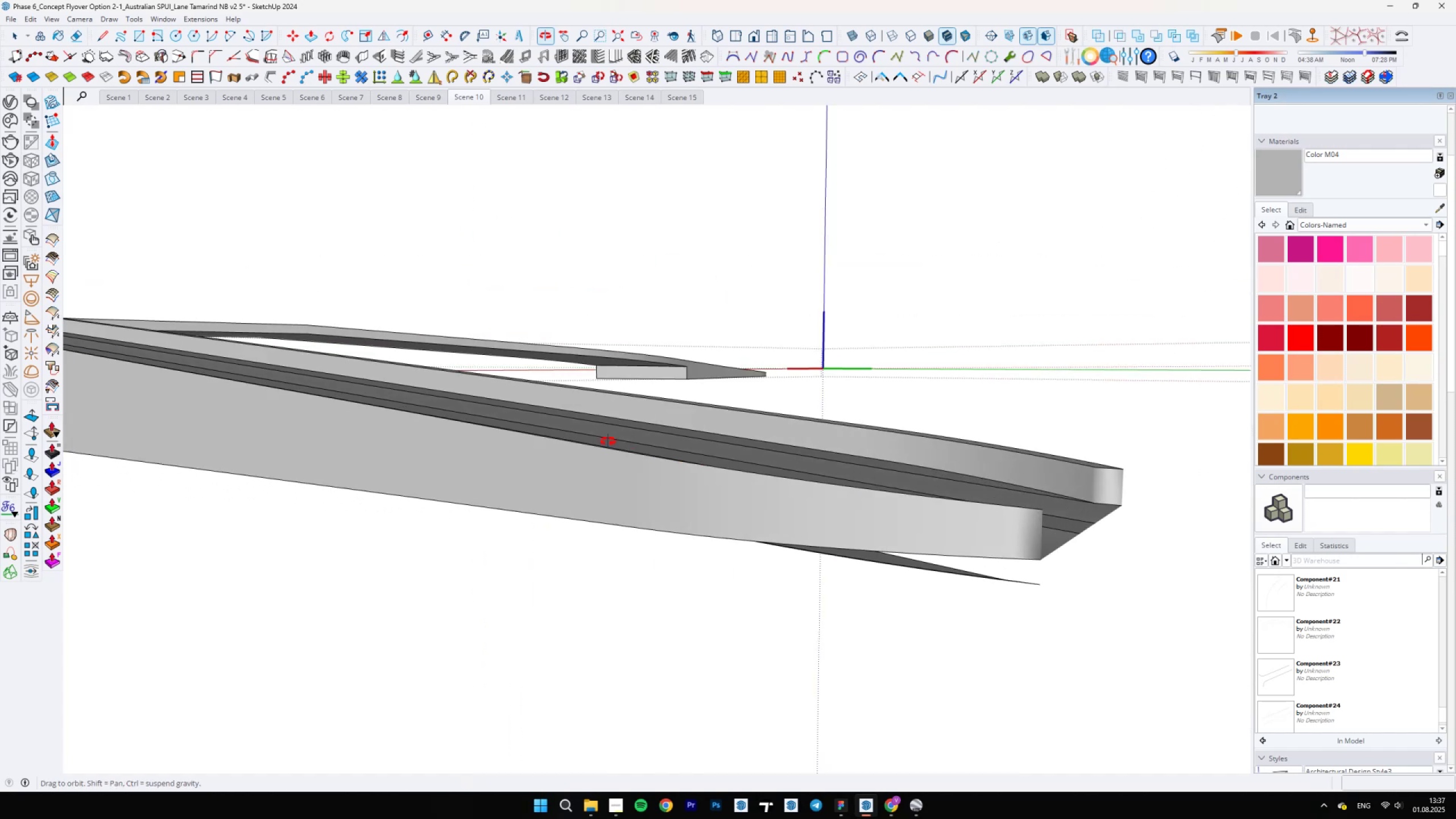 
hold_key(key=ShiftLeft, duration=0.31)
 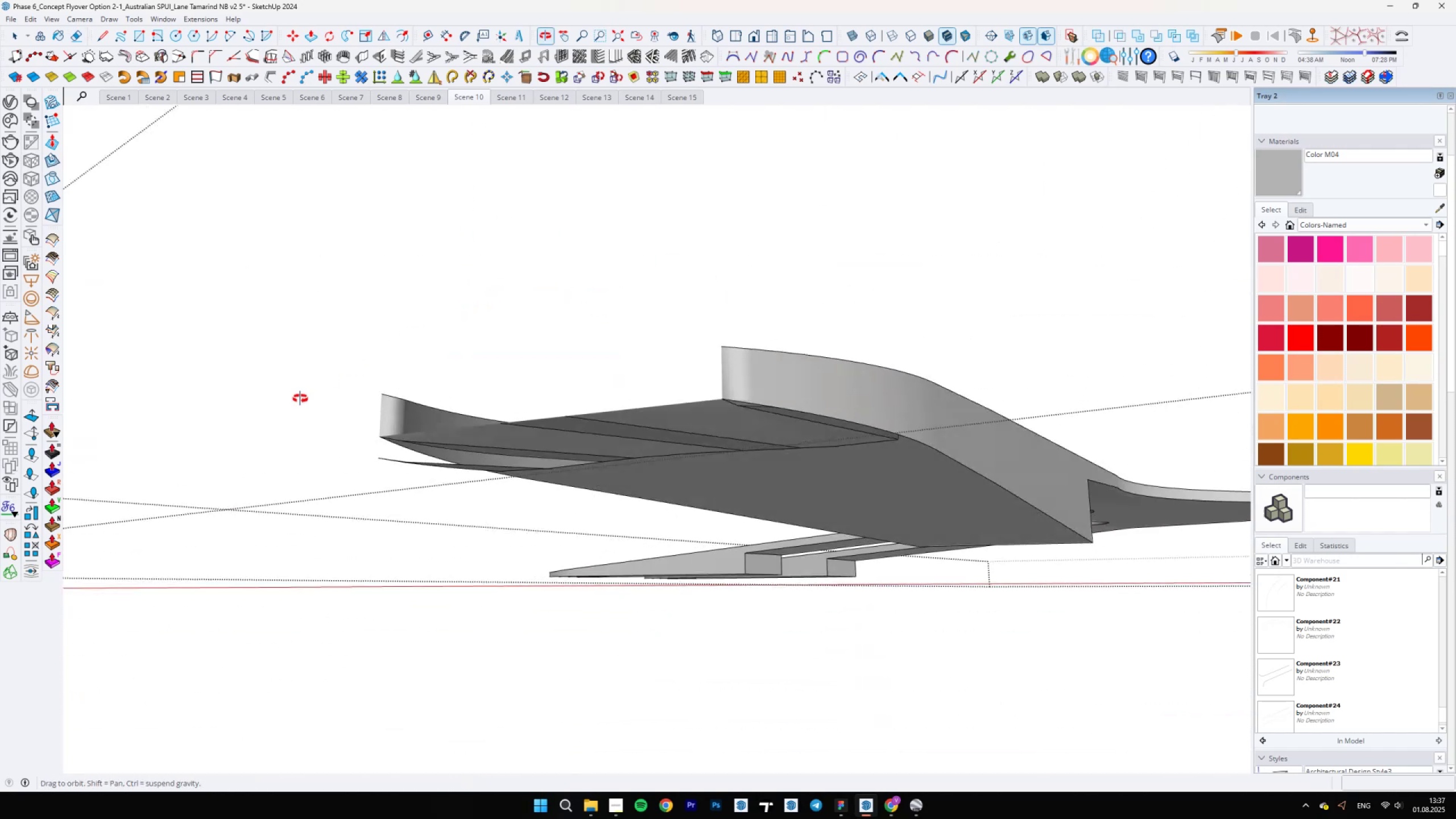 
key(E)
 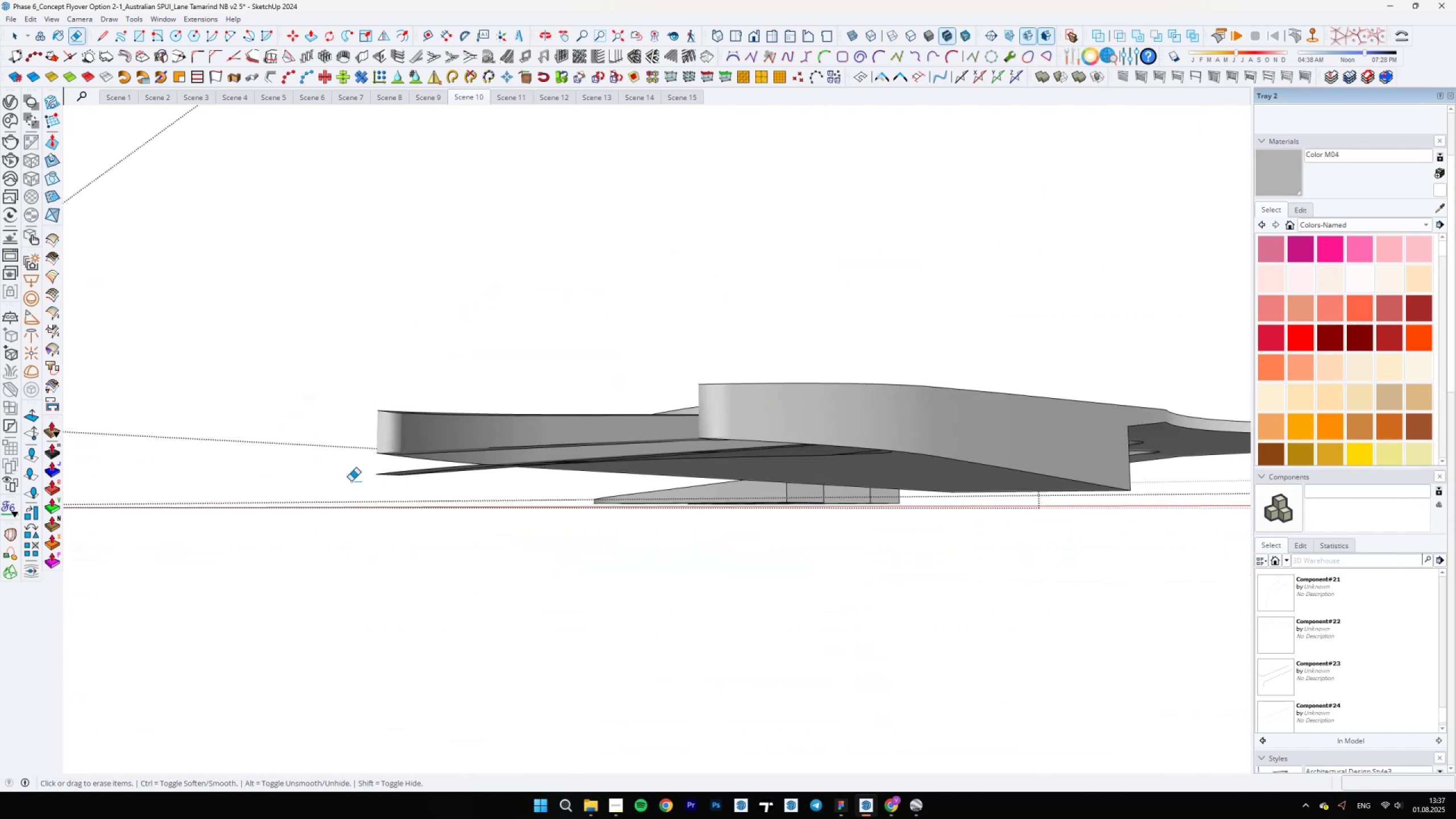 
left_click_drag(start_coordinate=[374, 481], to_coordinate=[407, 483])
 